 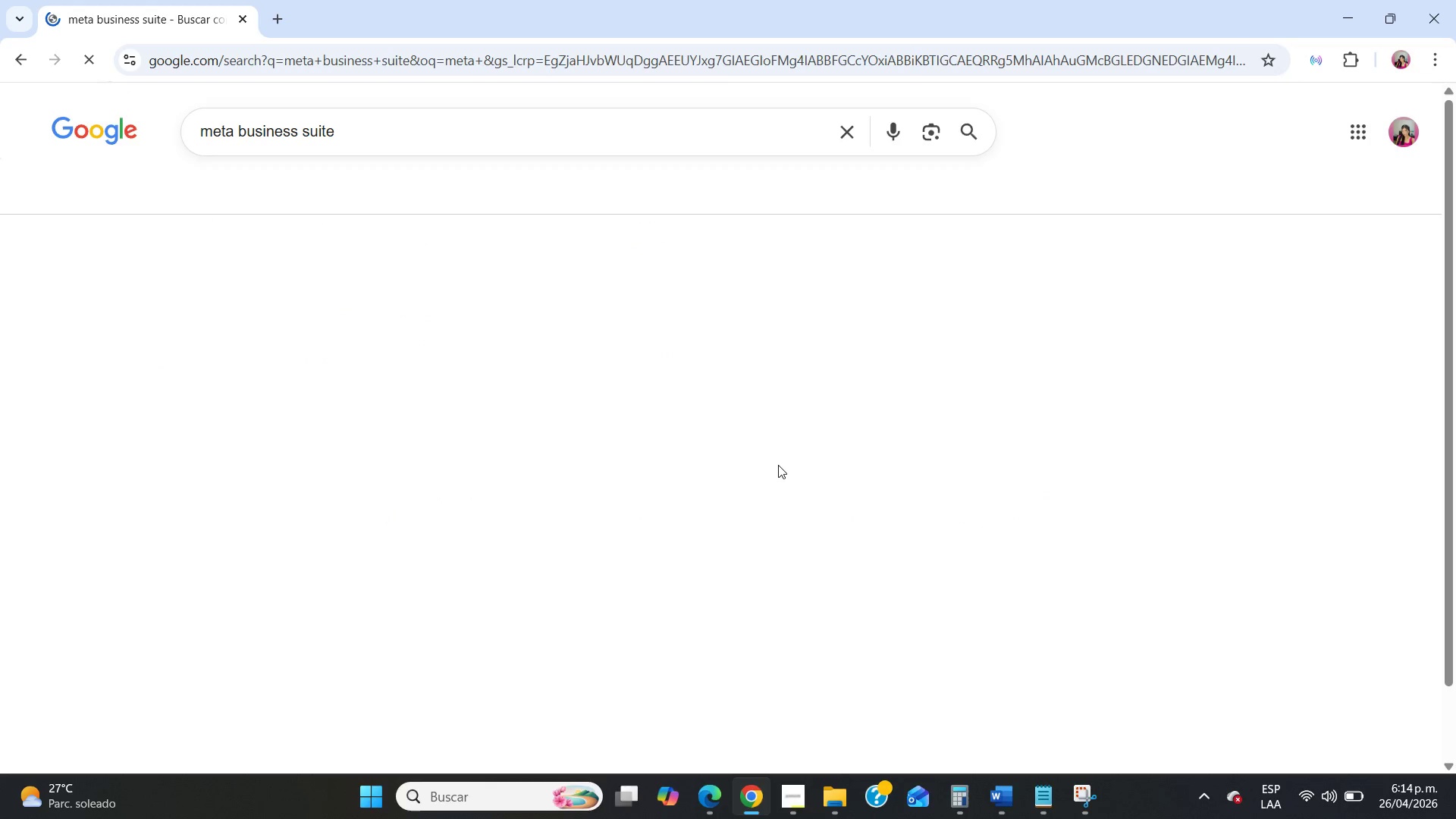 
scroll: coordinate [717, 612], scroll_direction: down, amount: 5.0
 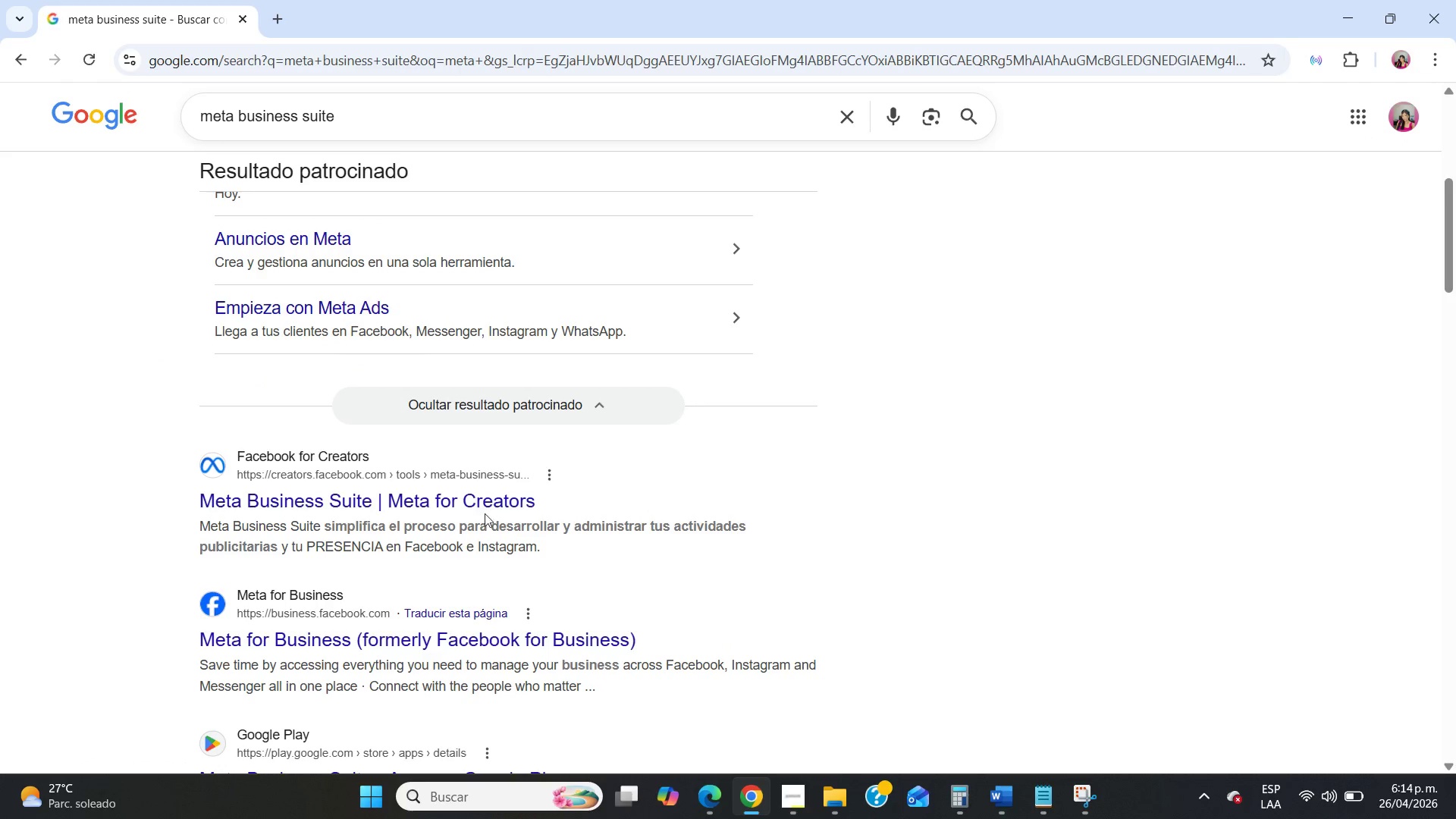 
left_click([490, 496])
 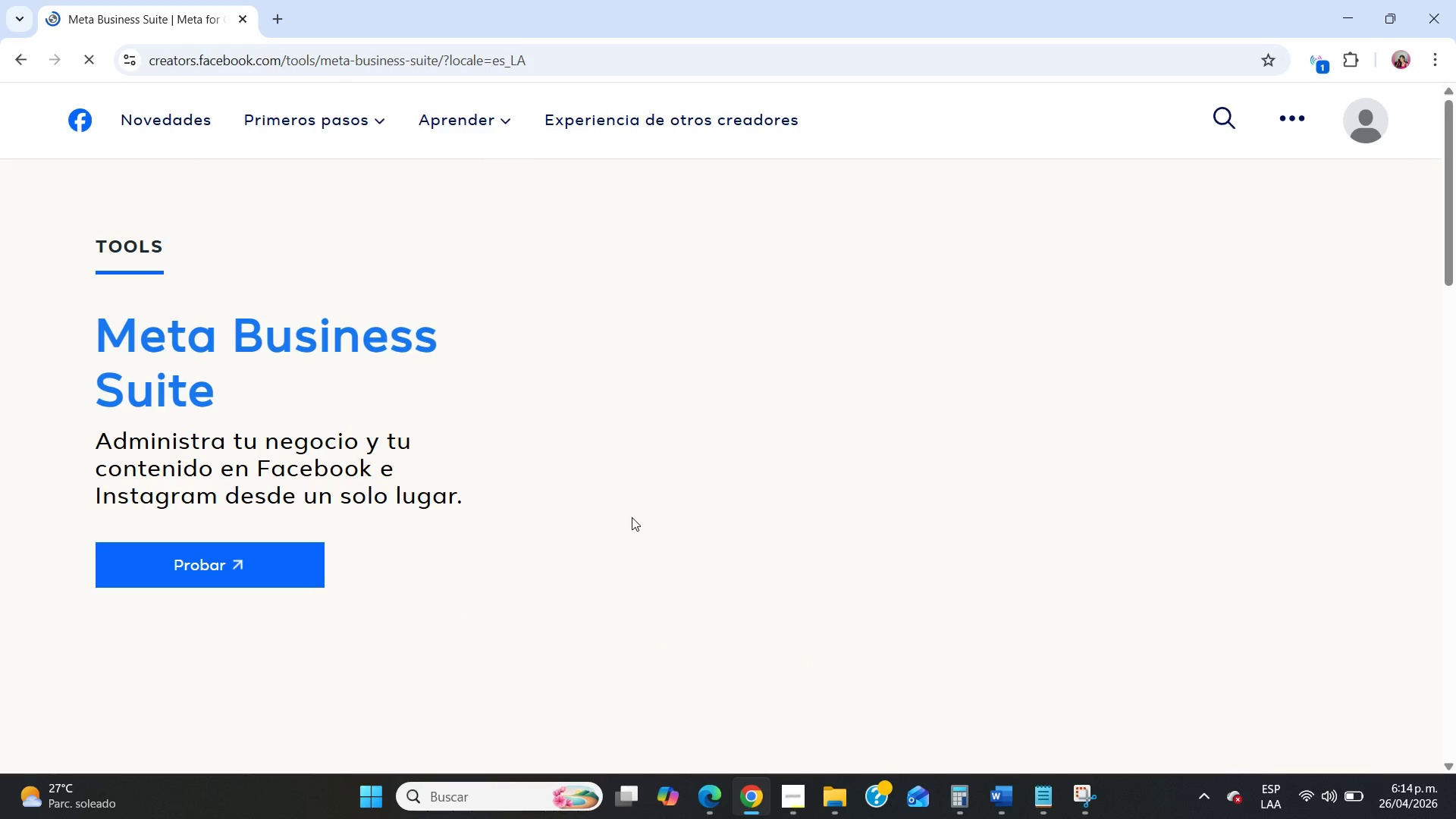 
left_click([234, 554])
 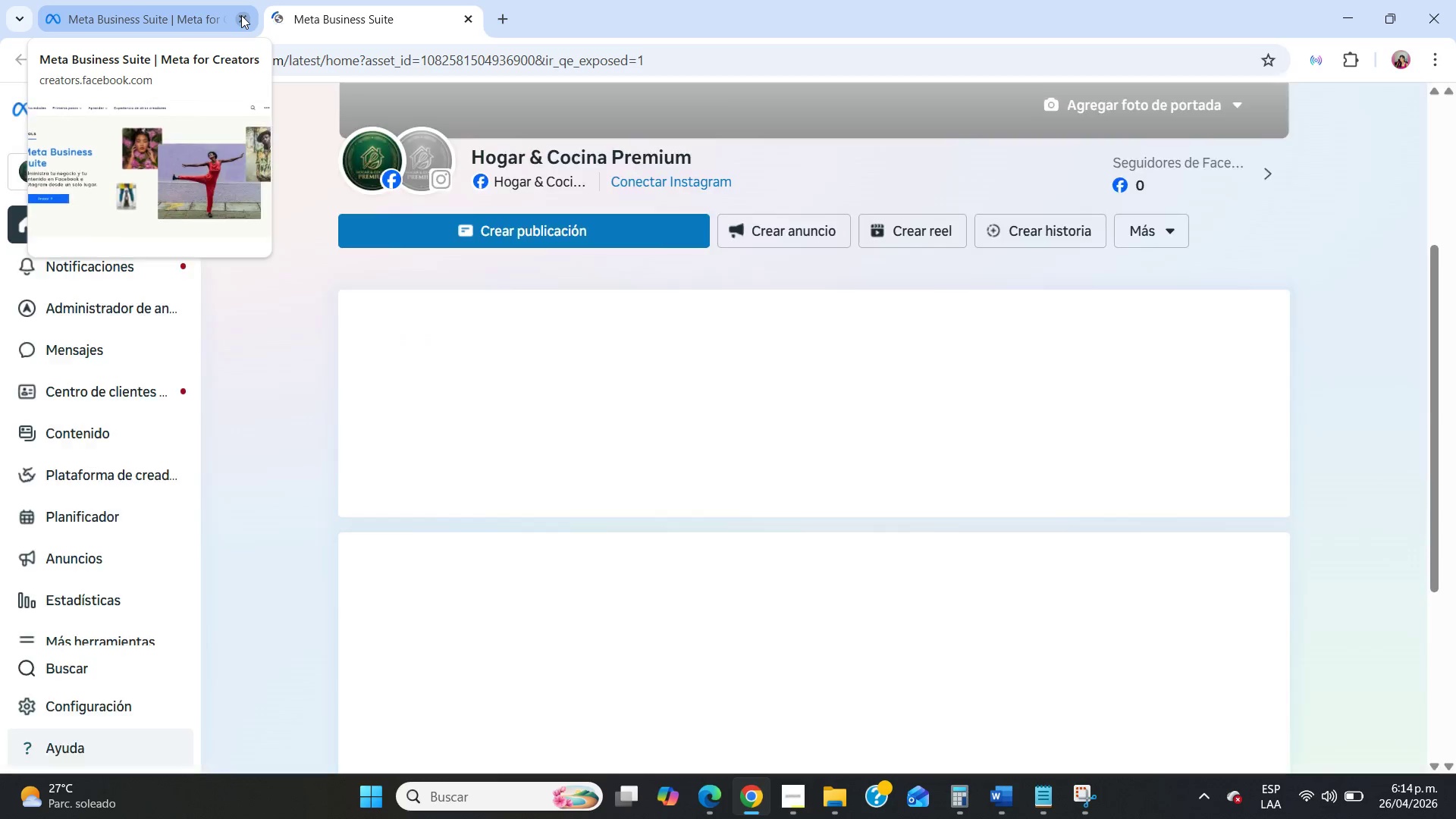 
left_click([241, 15])
 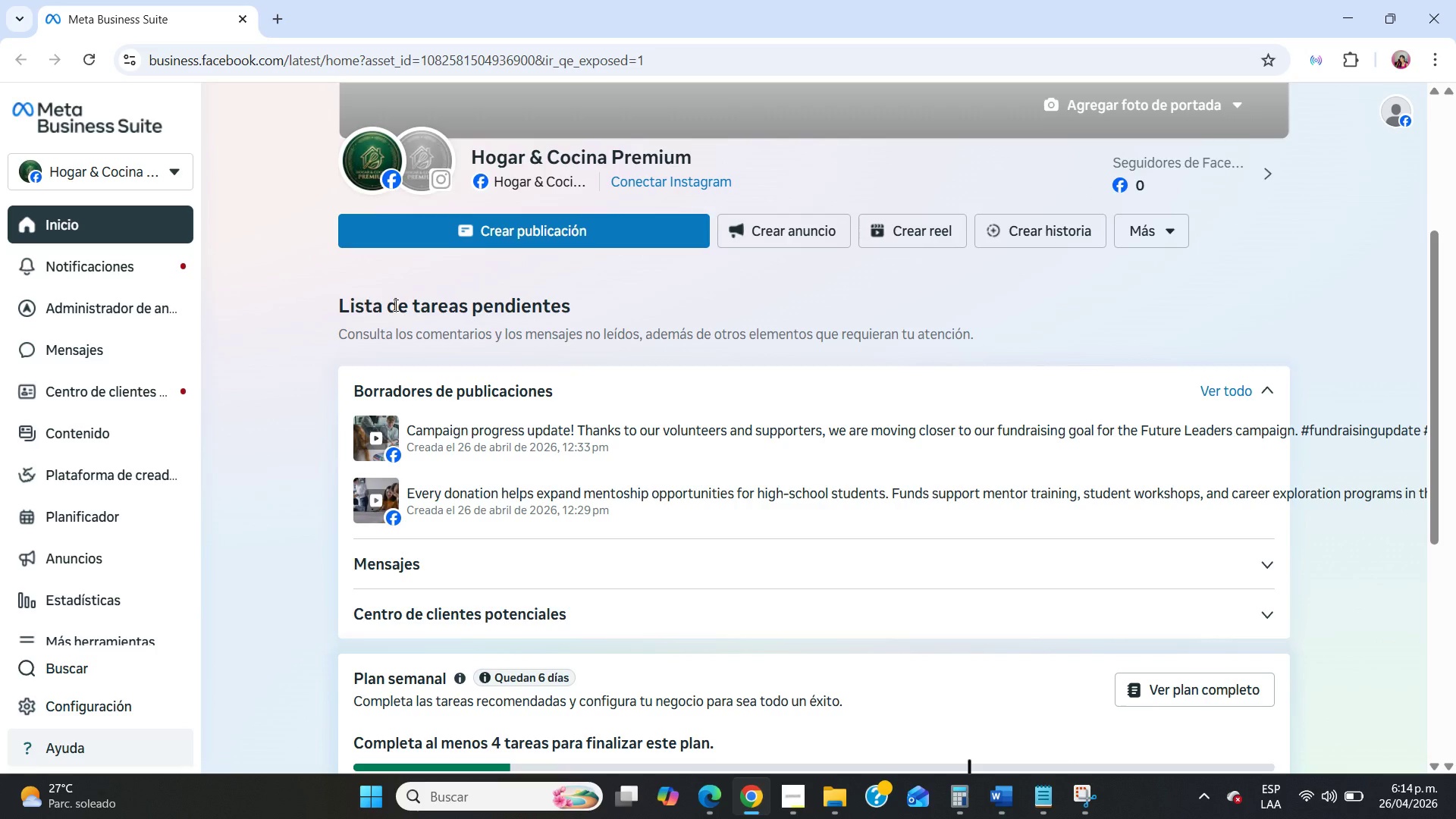 
wait(6.62)
 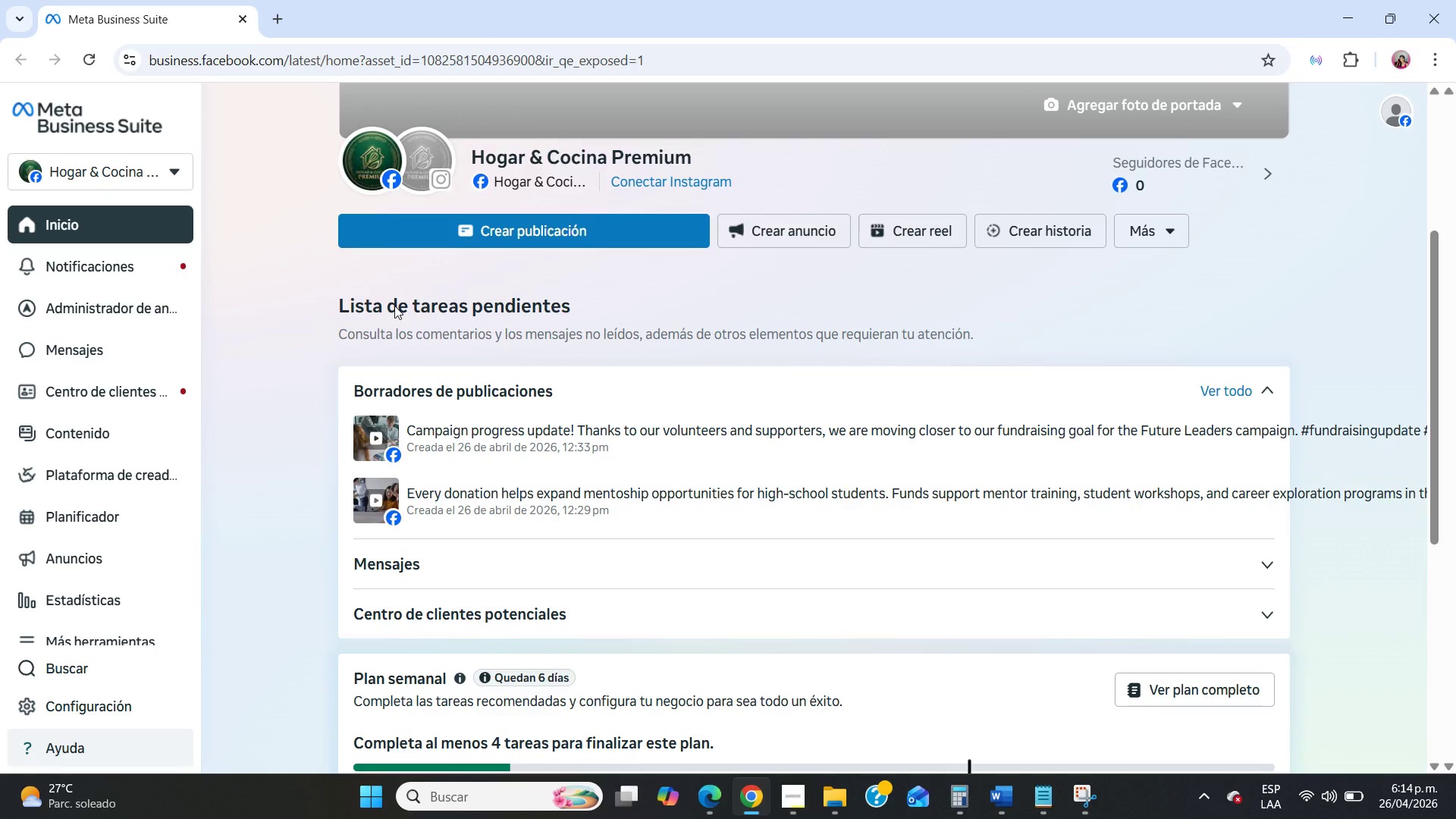 
scroll: coordinate [76, 309], scroll_direction: down, amount: 3.0
 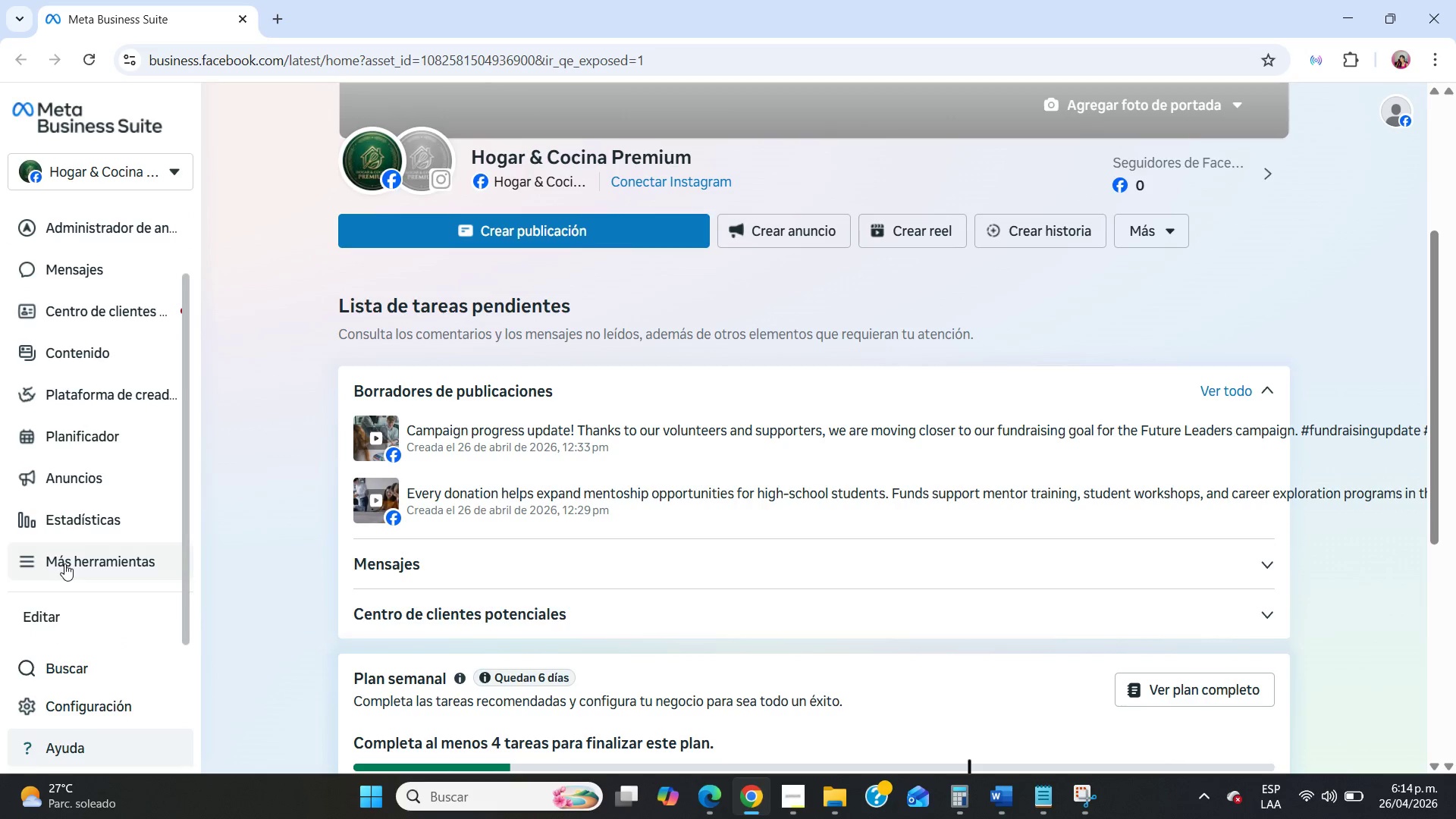 
scroll: coordinate [64, 563], scroll_direction: up, amount: 1.0
 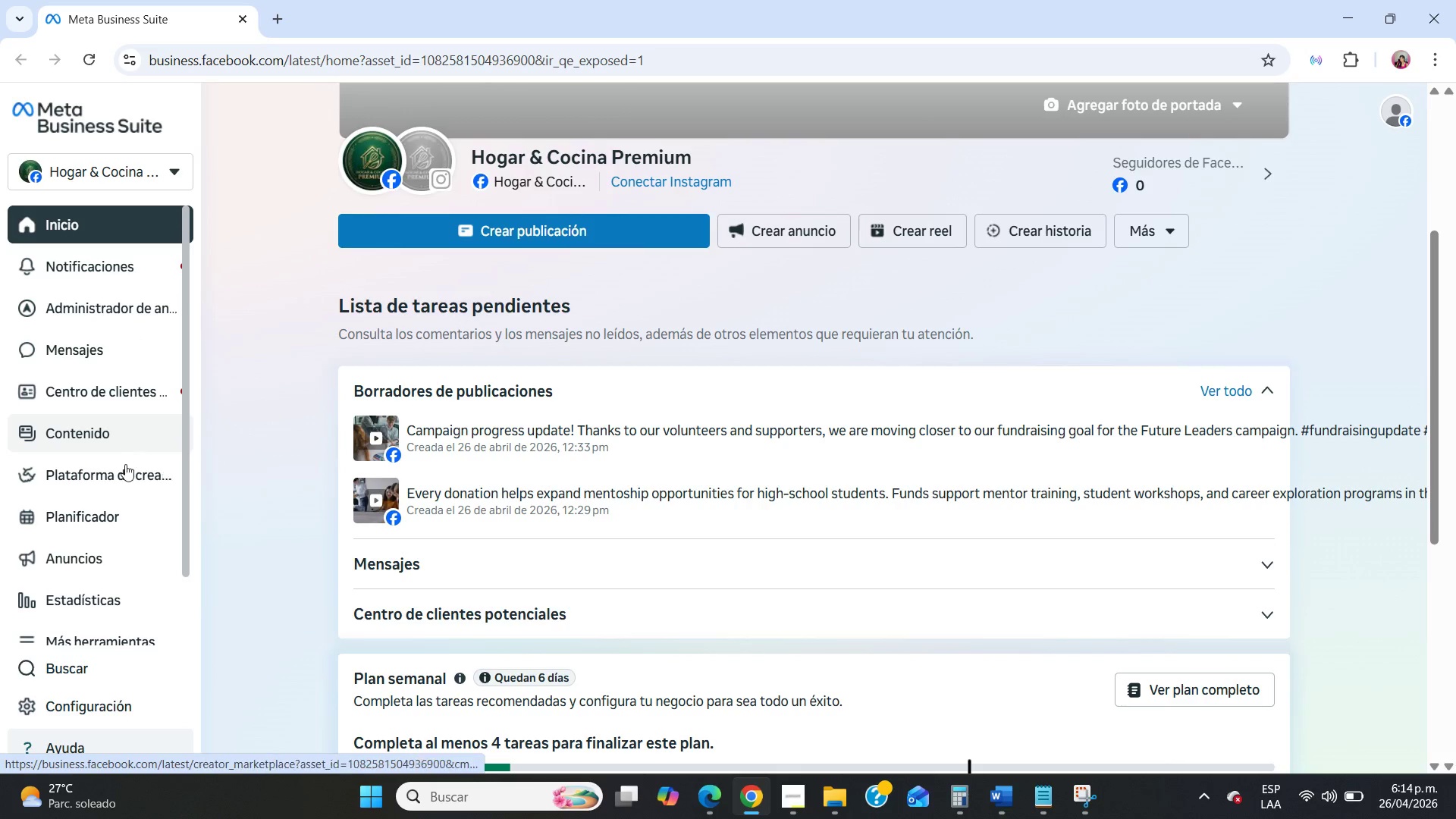 
left_click([126, 472])
 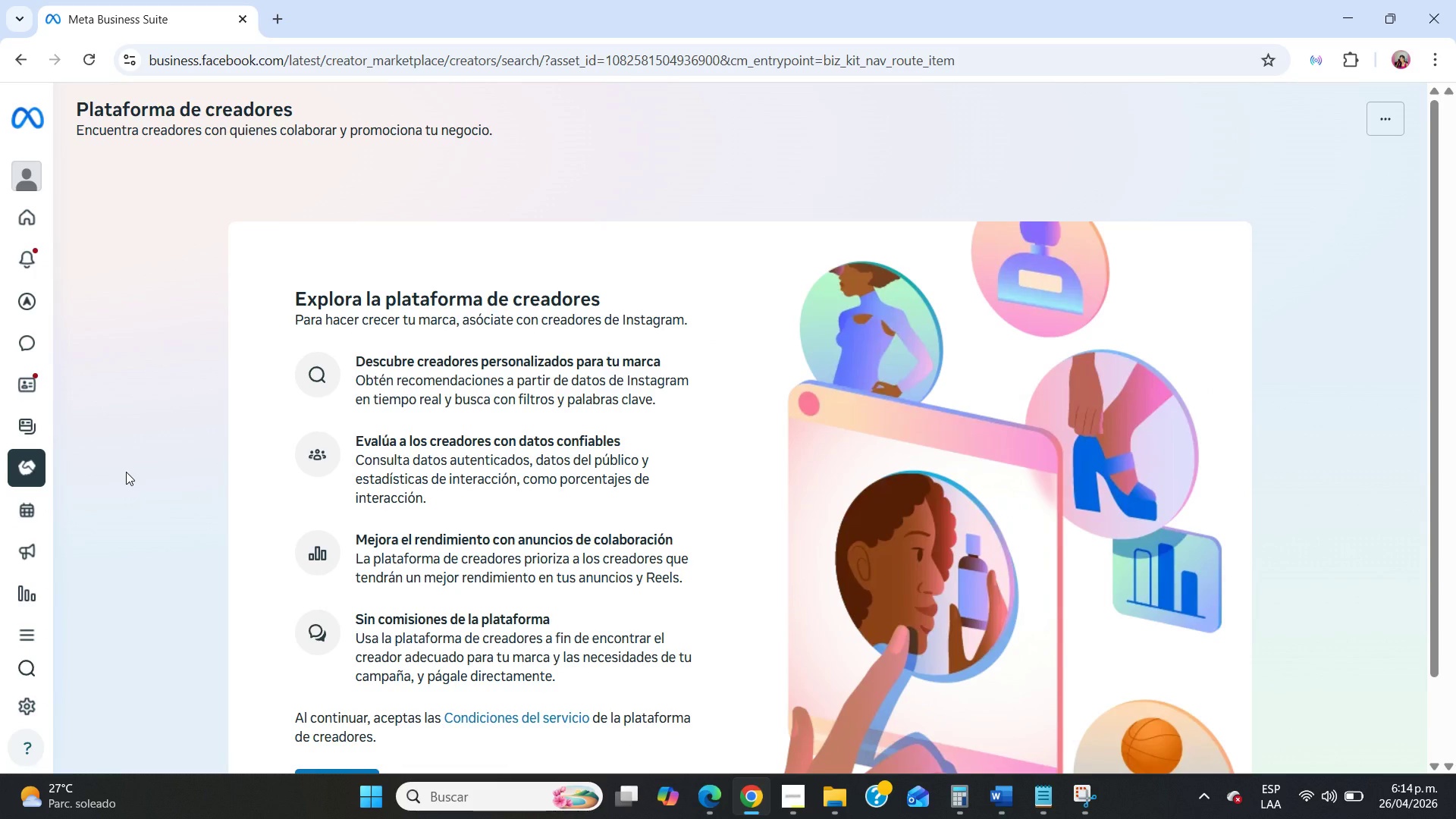 
scroll: coordinate [126, 472], scroll_direction: down, amount: 5.0
 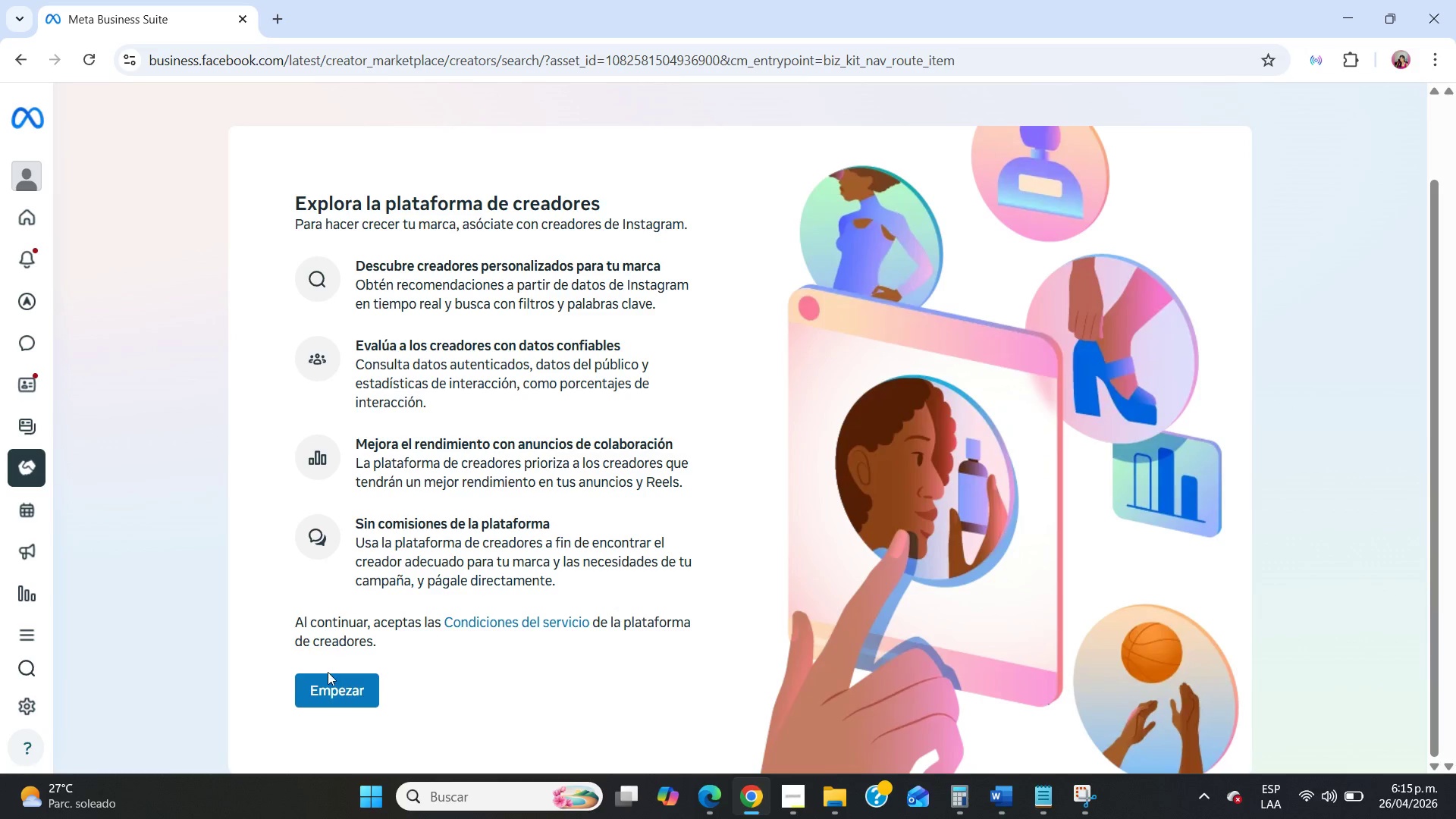 
left_click([325, 678])
 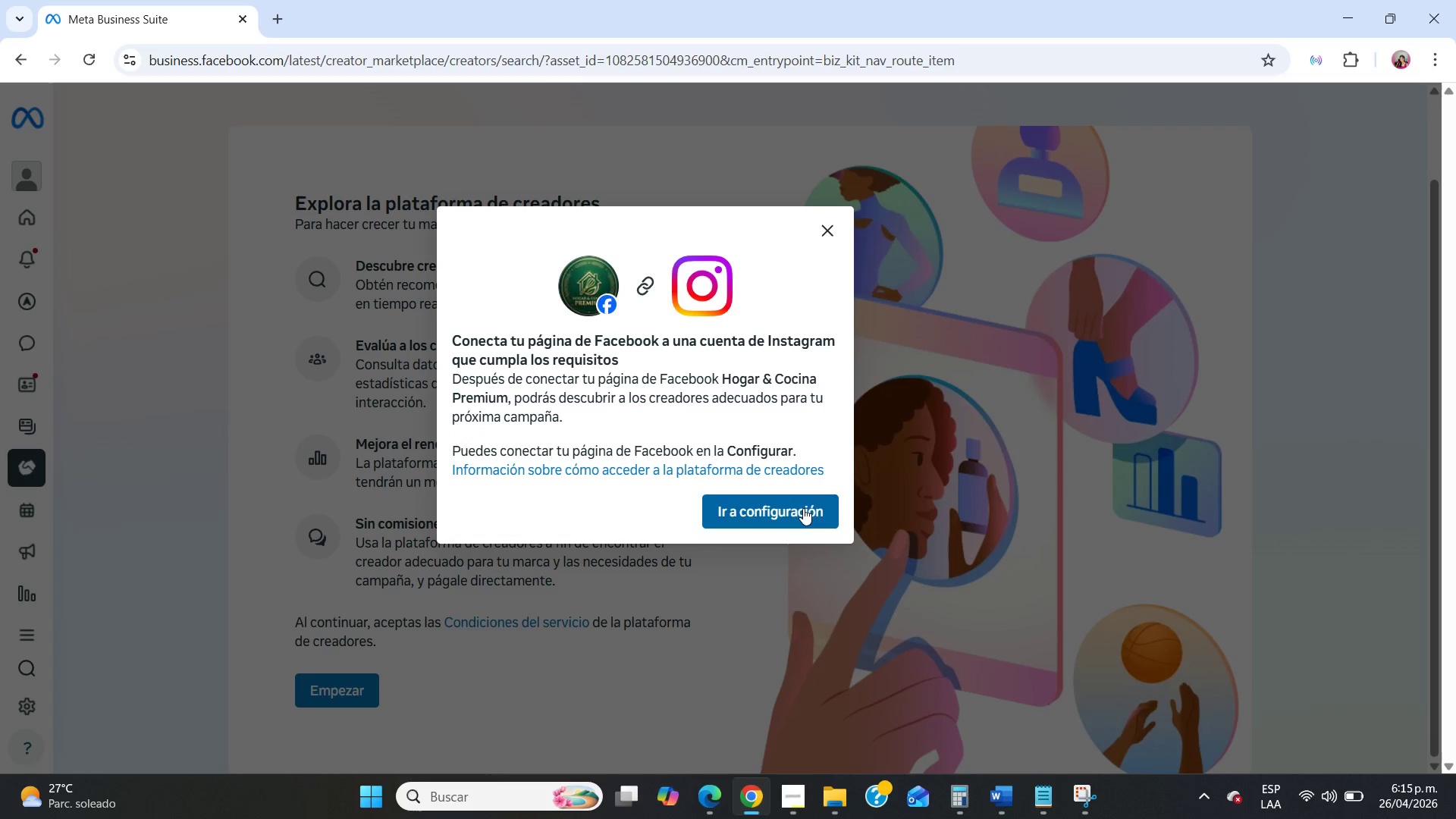 
left_click([803, 504])
 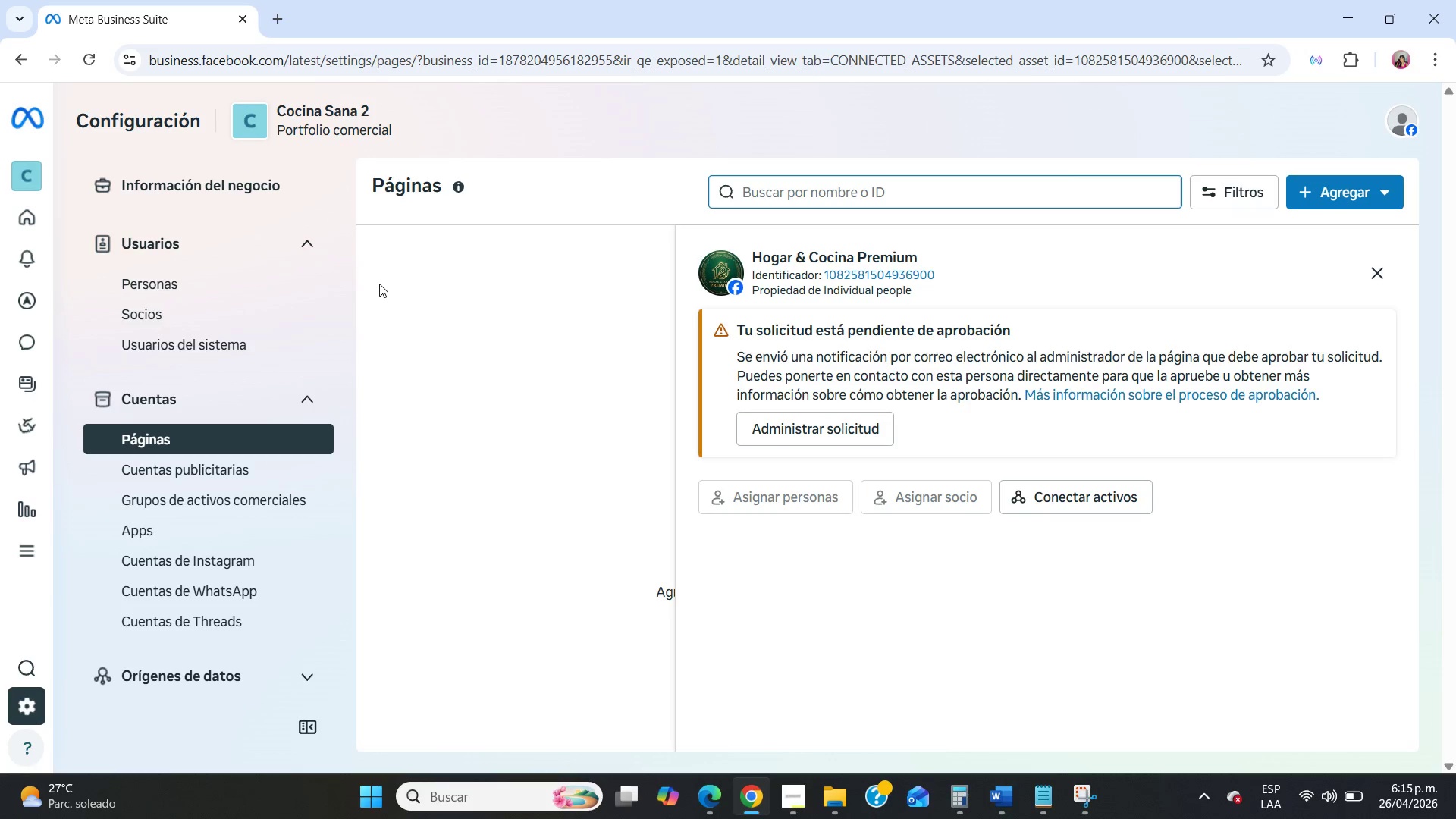 
wait(6.08)
 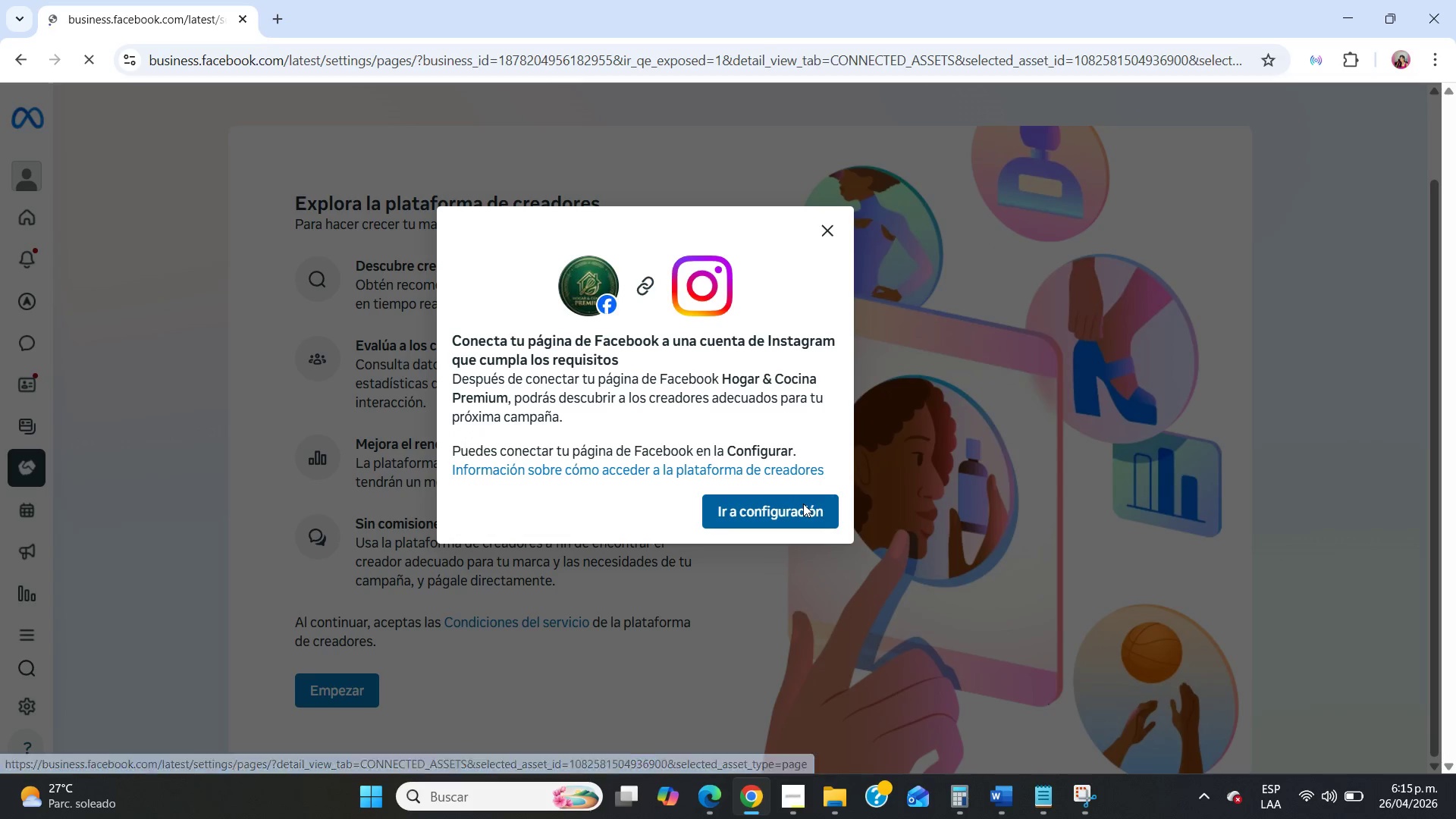 
scroll: coordinate [169, 480], scroll_direction: down, amount: 8.0
 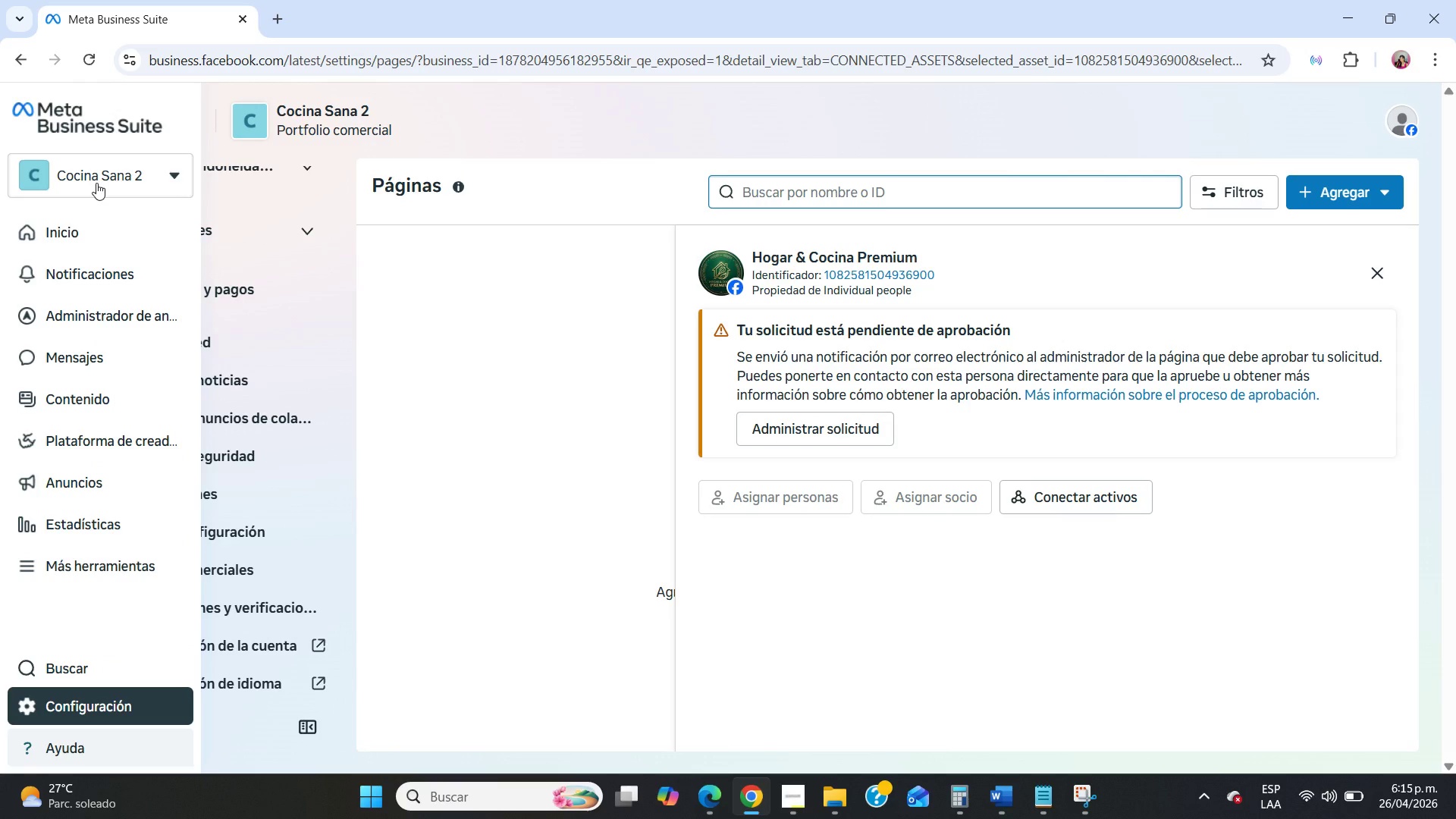 
left_click([11, 70])
 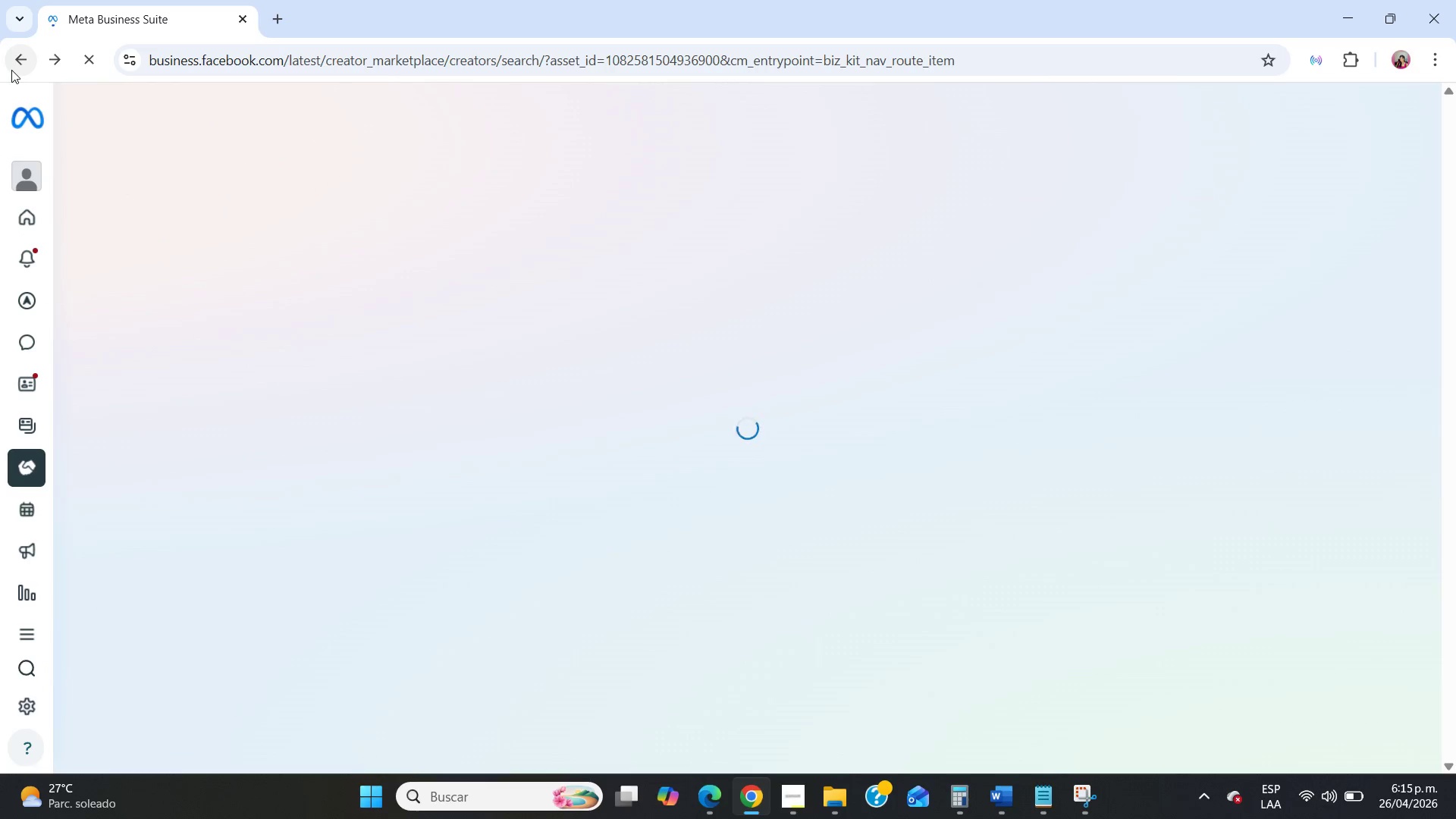 
left_click([11, 70])
 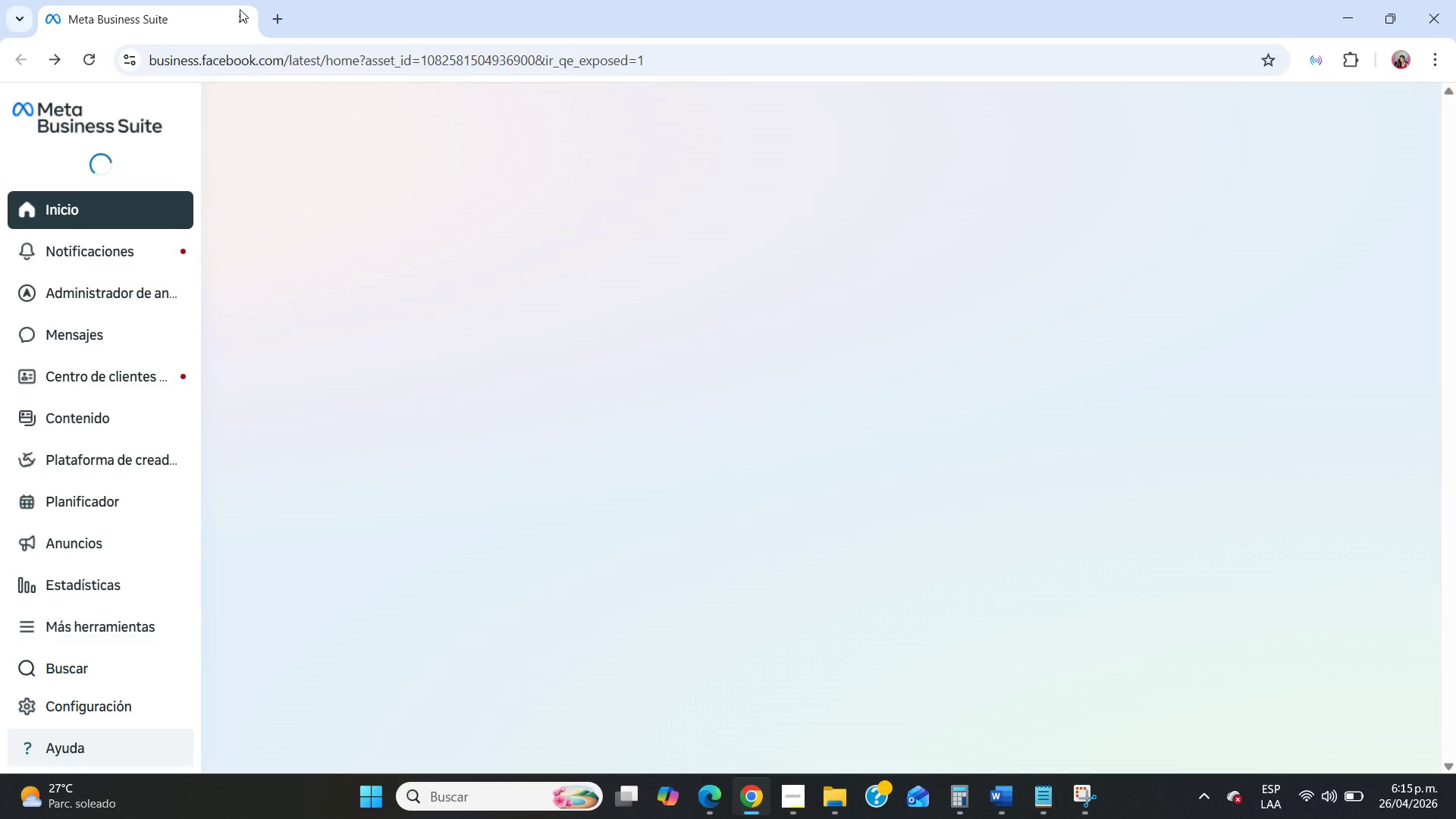 
left_click([286, 15])
 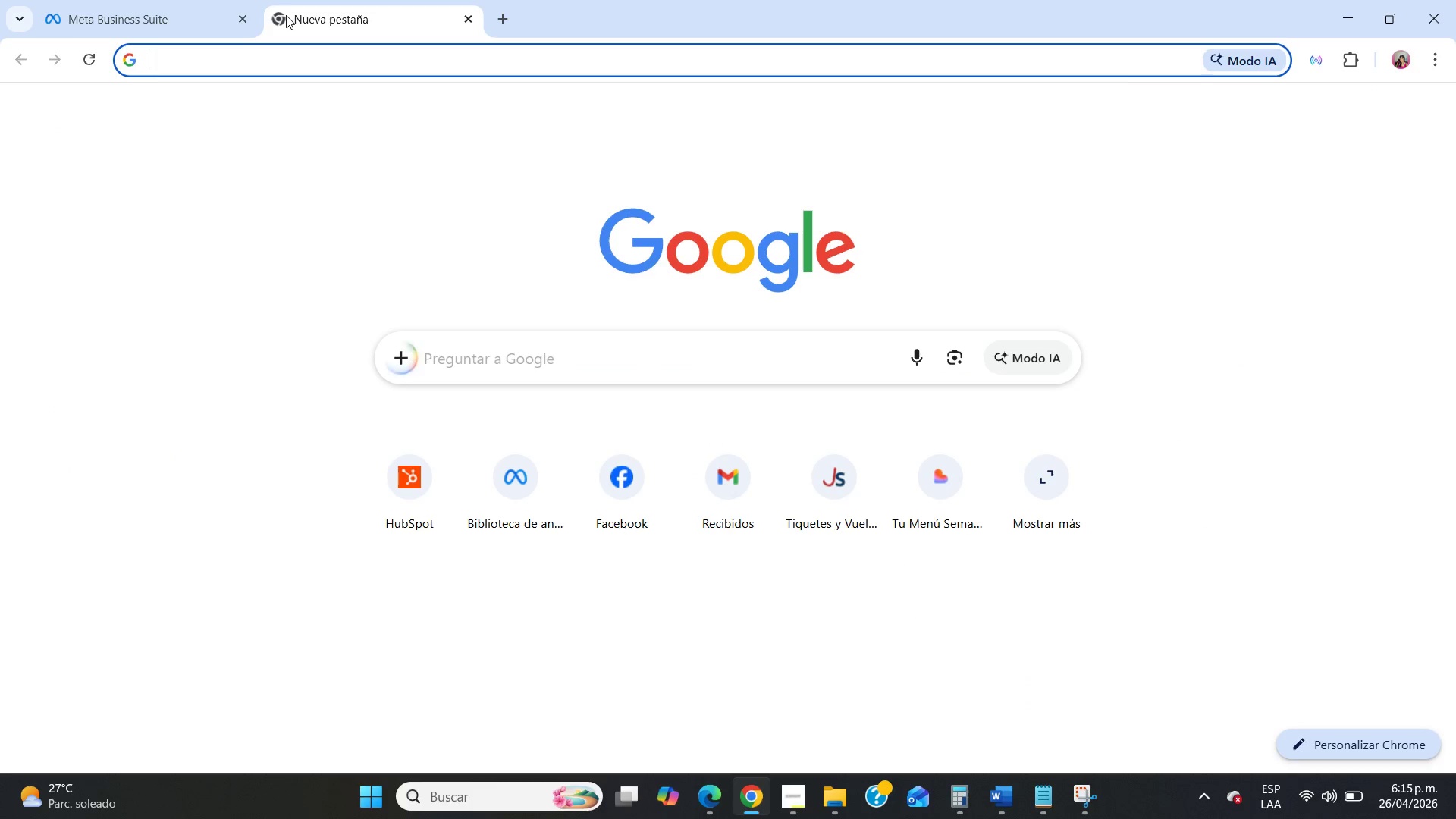 
type(meta)
key(NumpadEnter)
 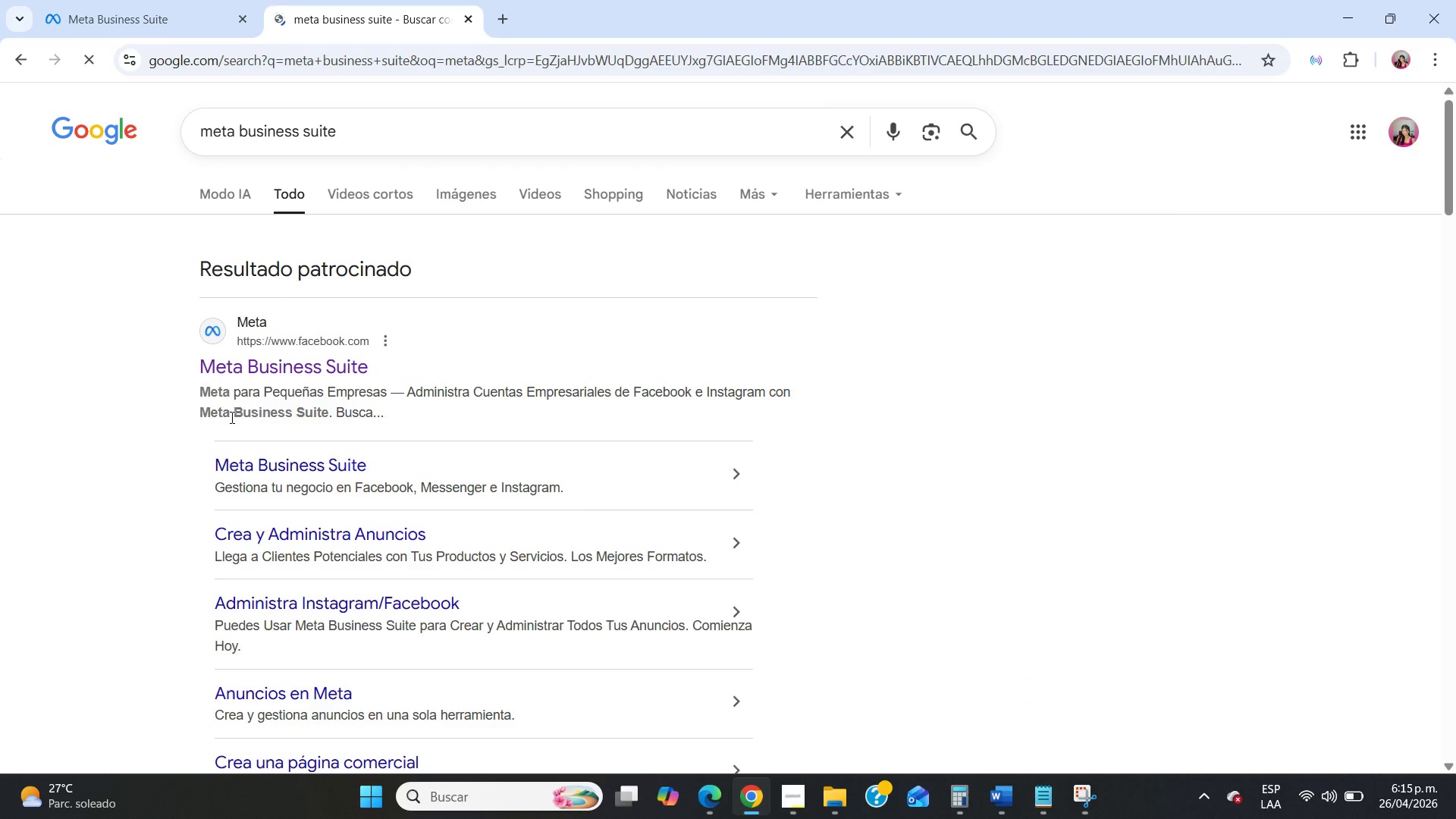 
left_click([253, 376])
 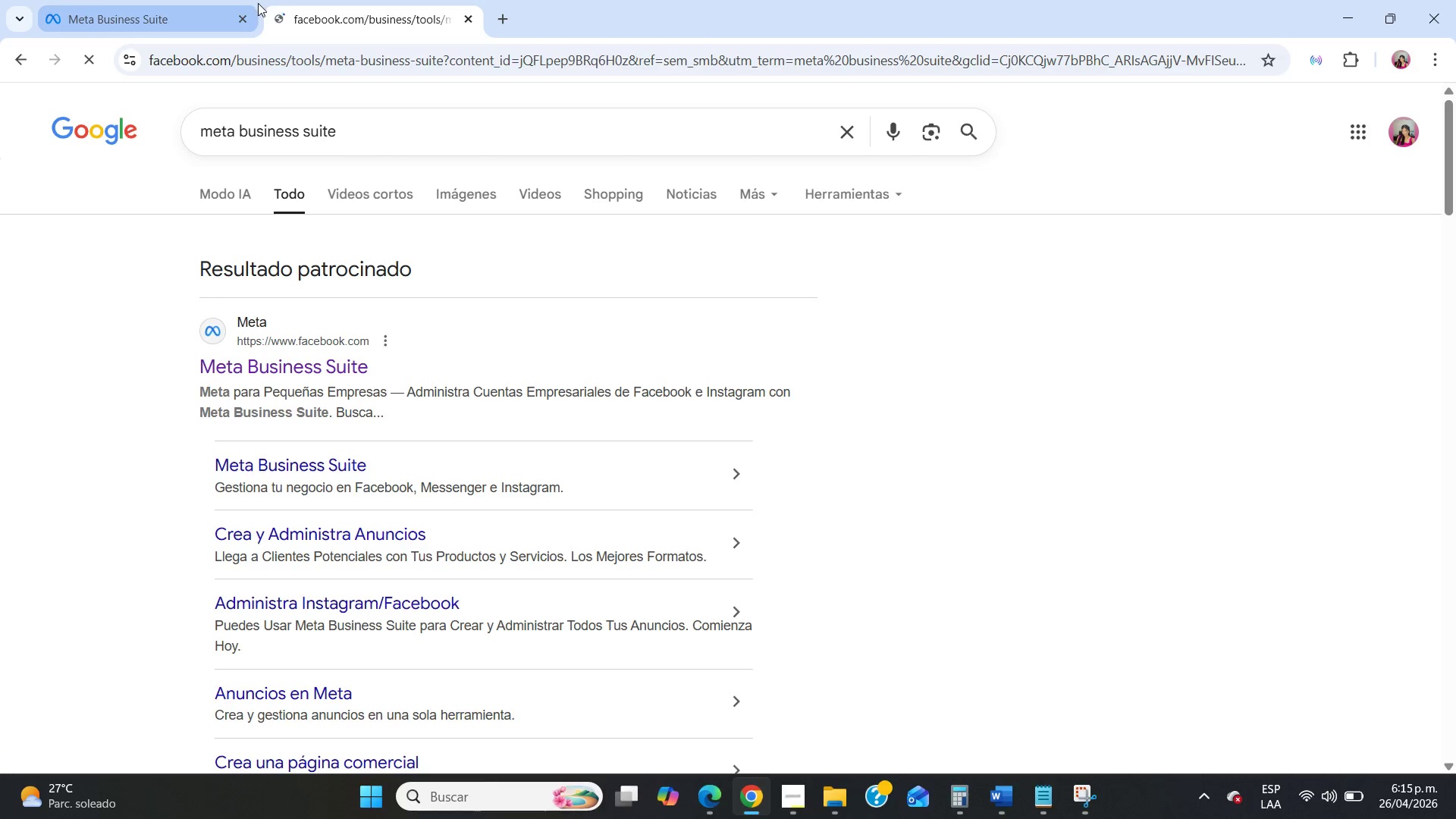 
left_click([239, 15])
 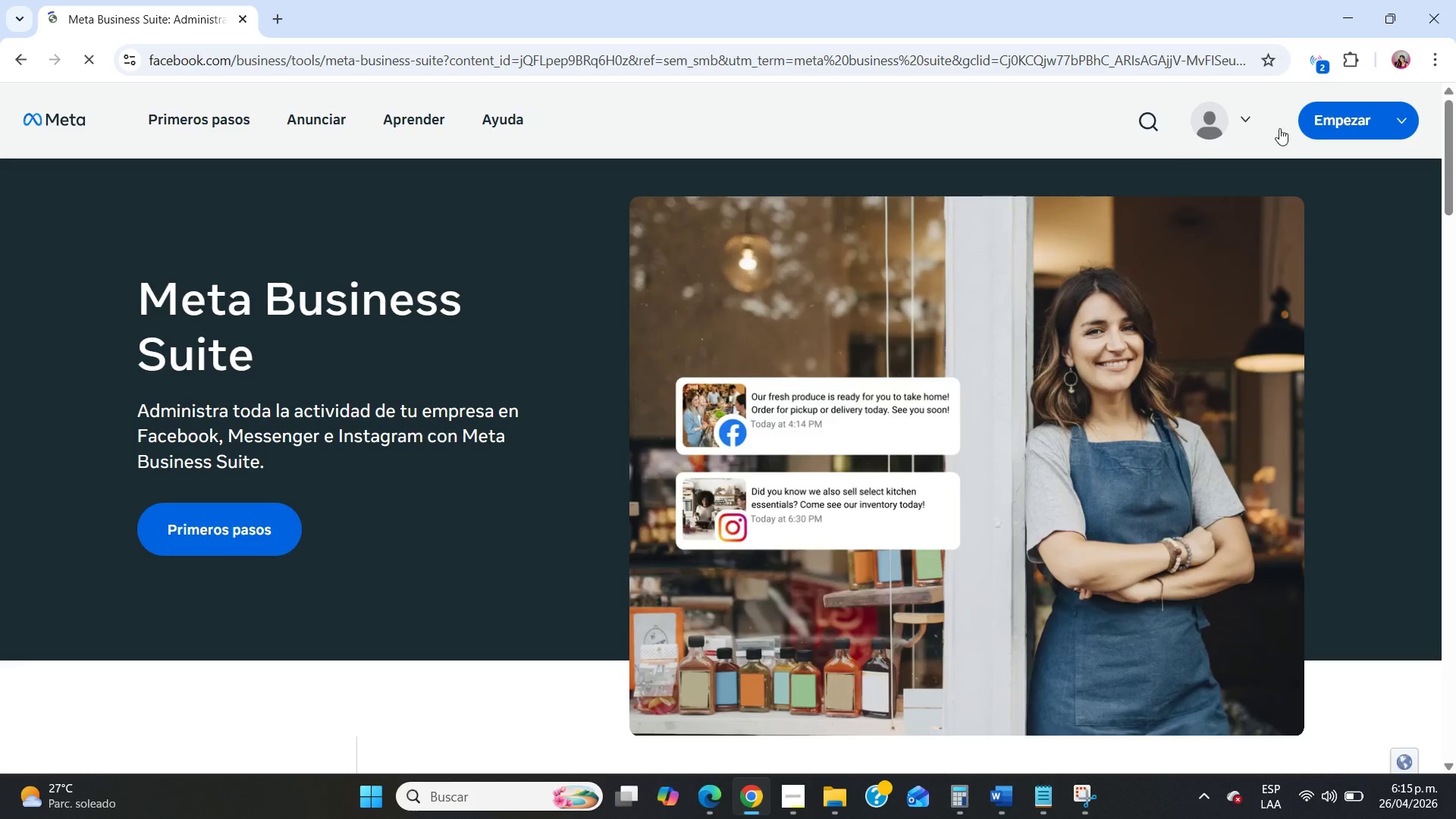 
left_click([1335, 116])
 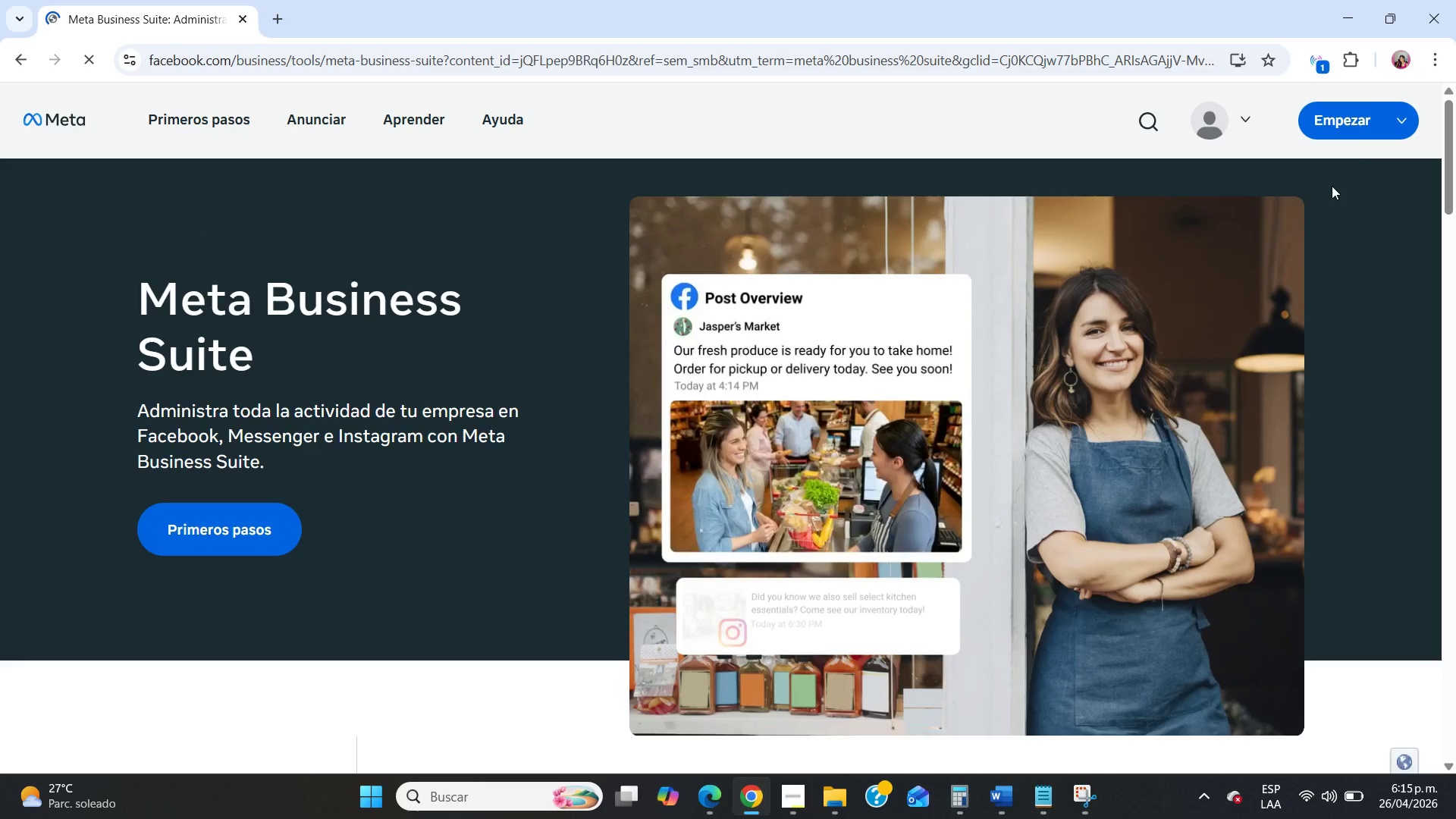 
left_click([1348, 118])
 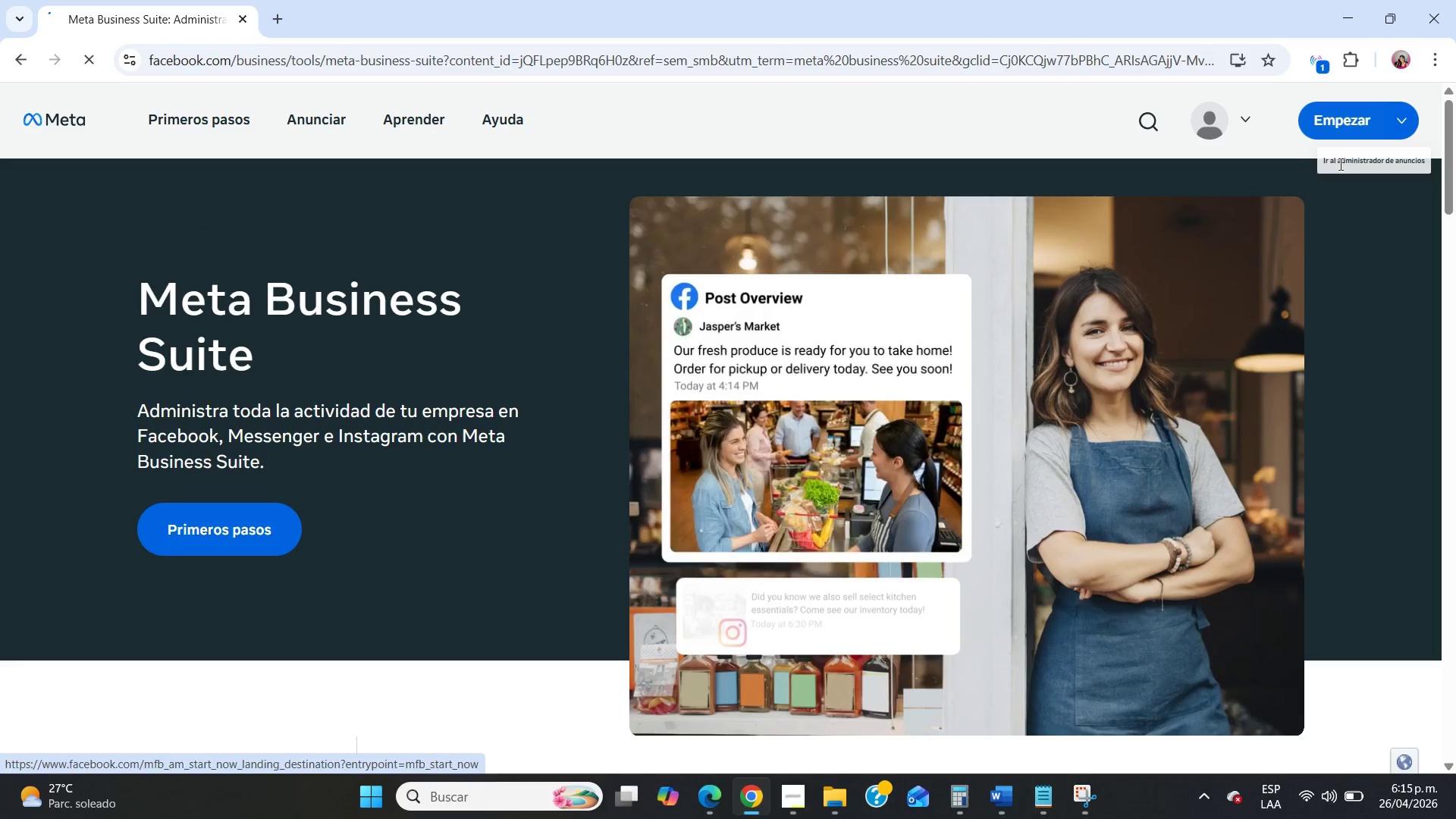 
left_click([1339, 164])
 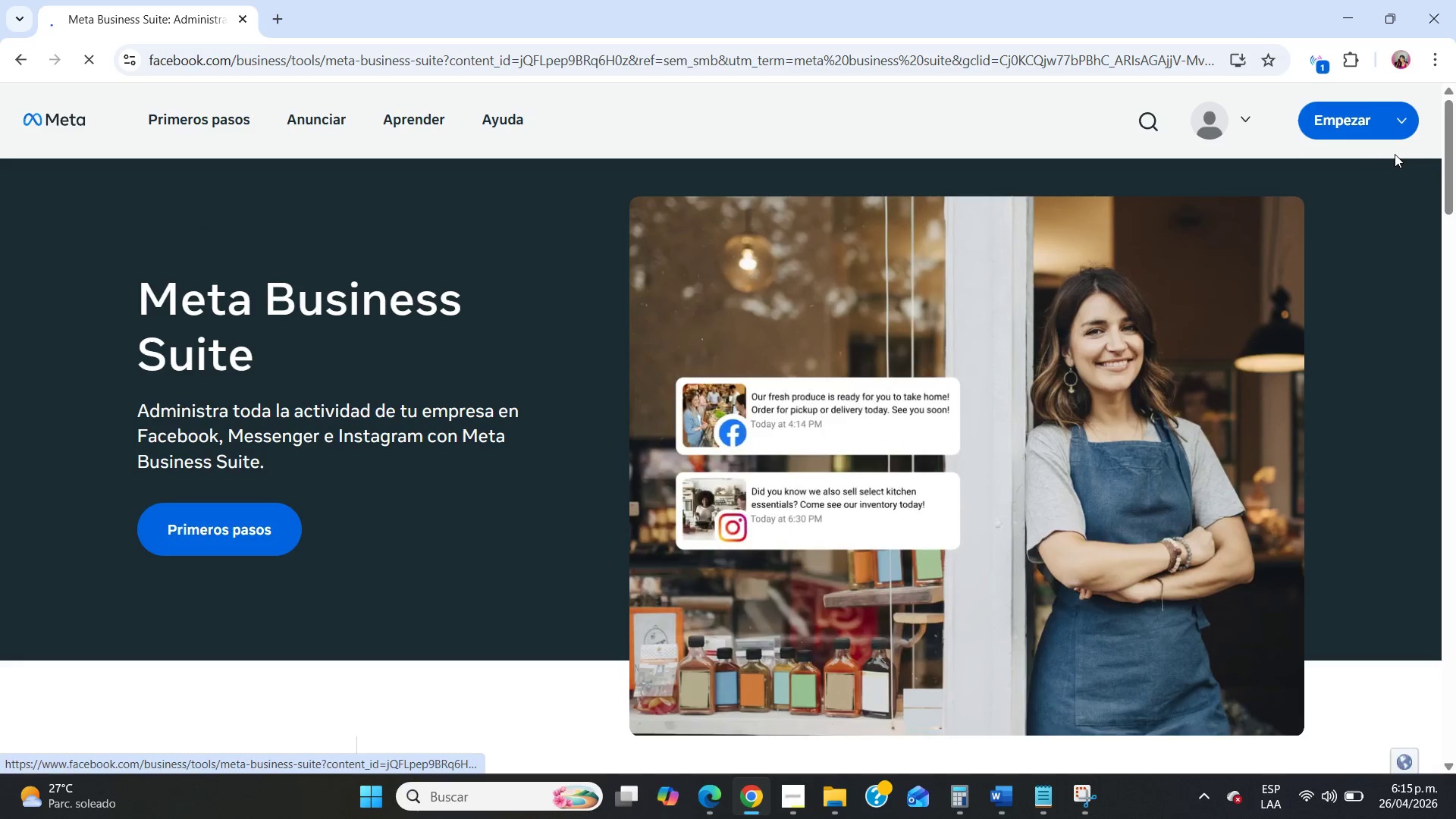 
left_click([1405, 121])
 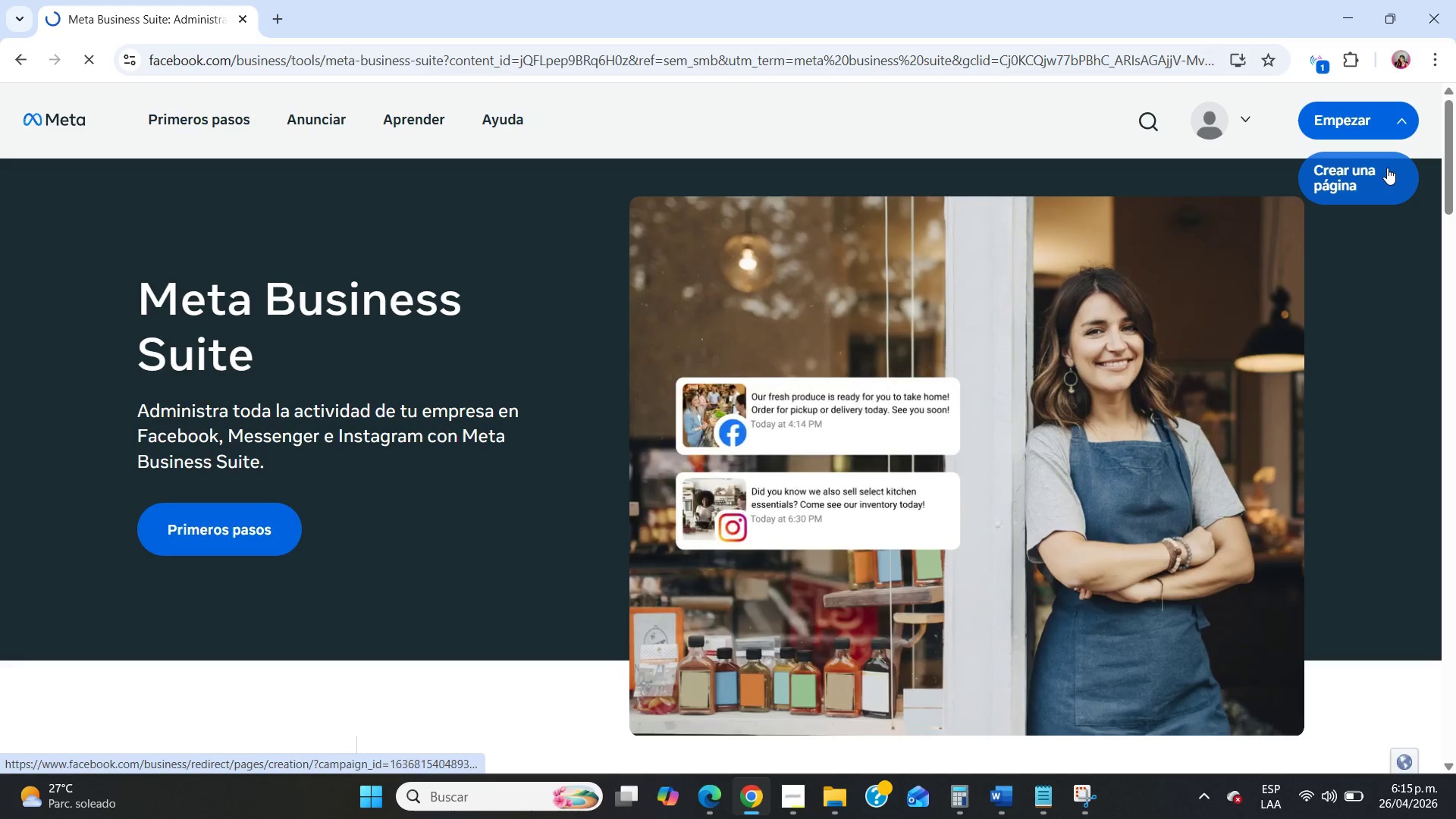 
left_click([1381, 171])
 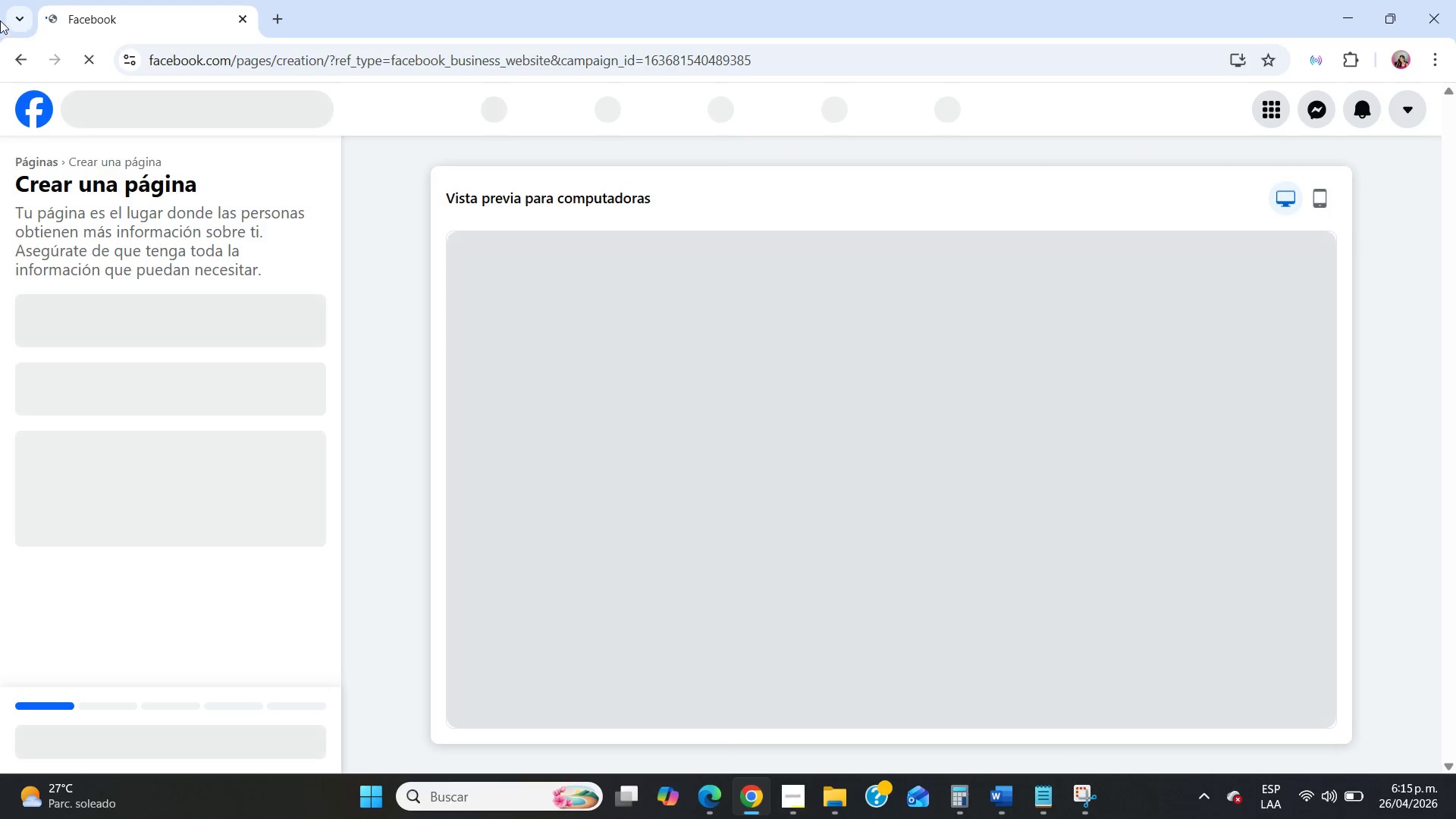 
left_click([11, 45])
 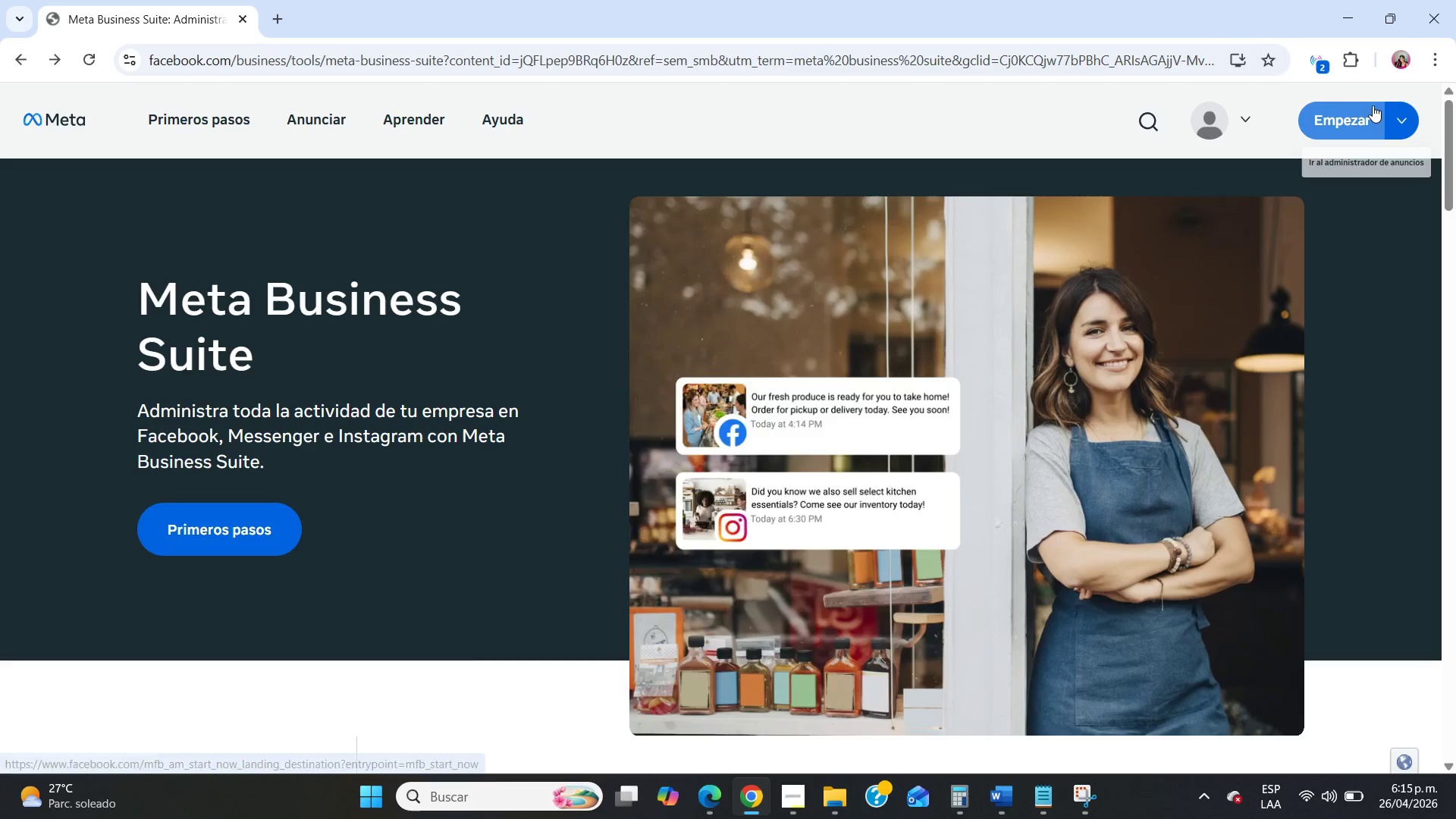 
left_click([1346, 173])
 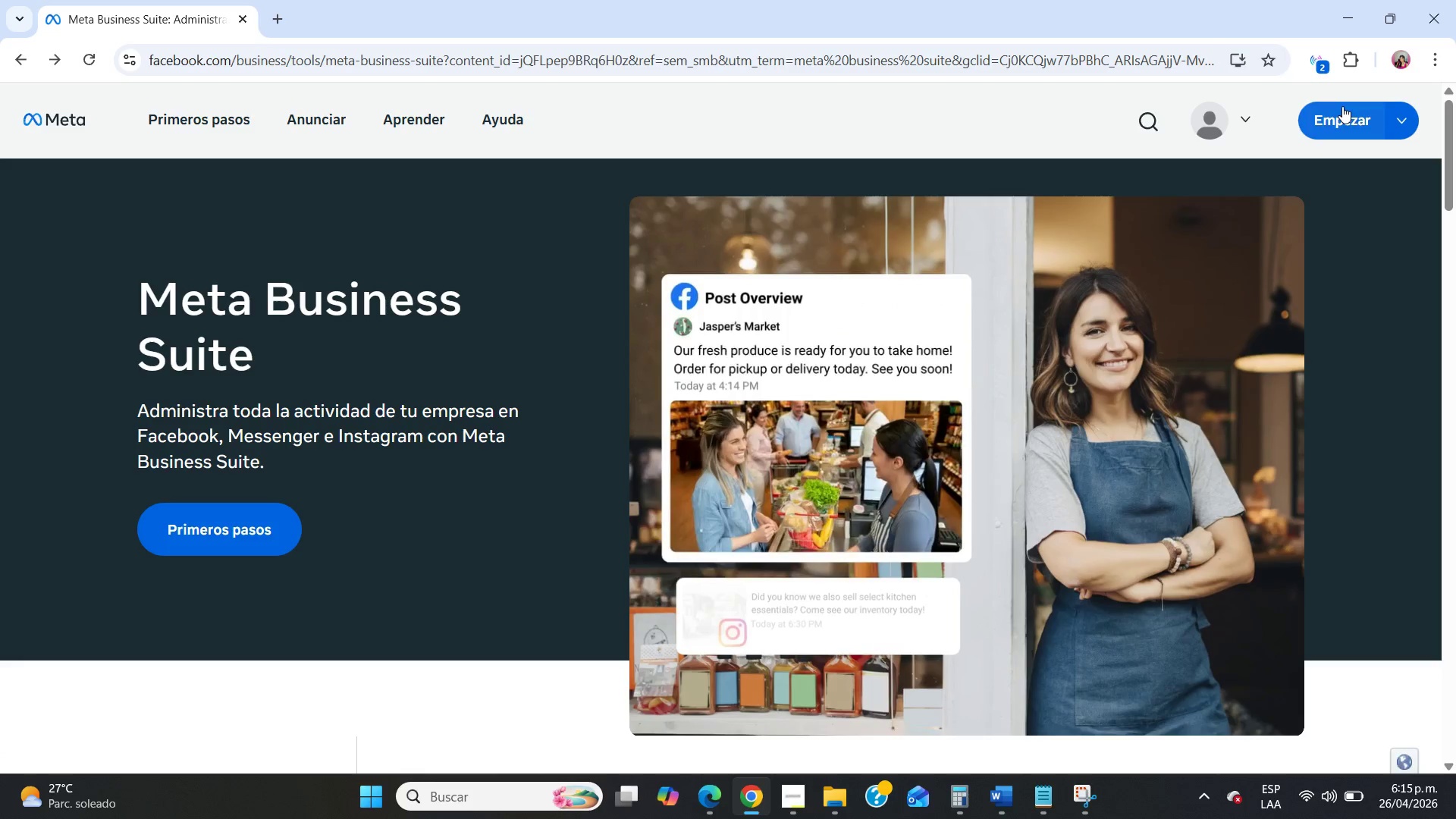 
left_click([1342, 103])
 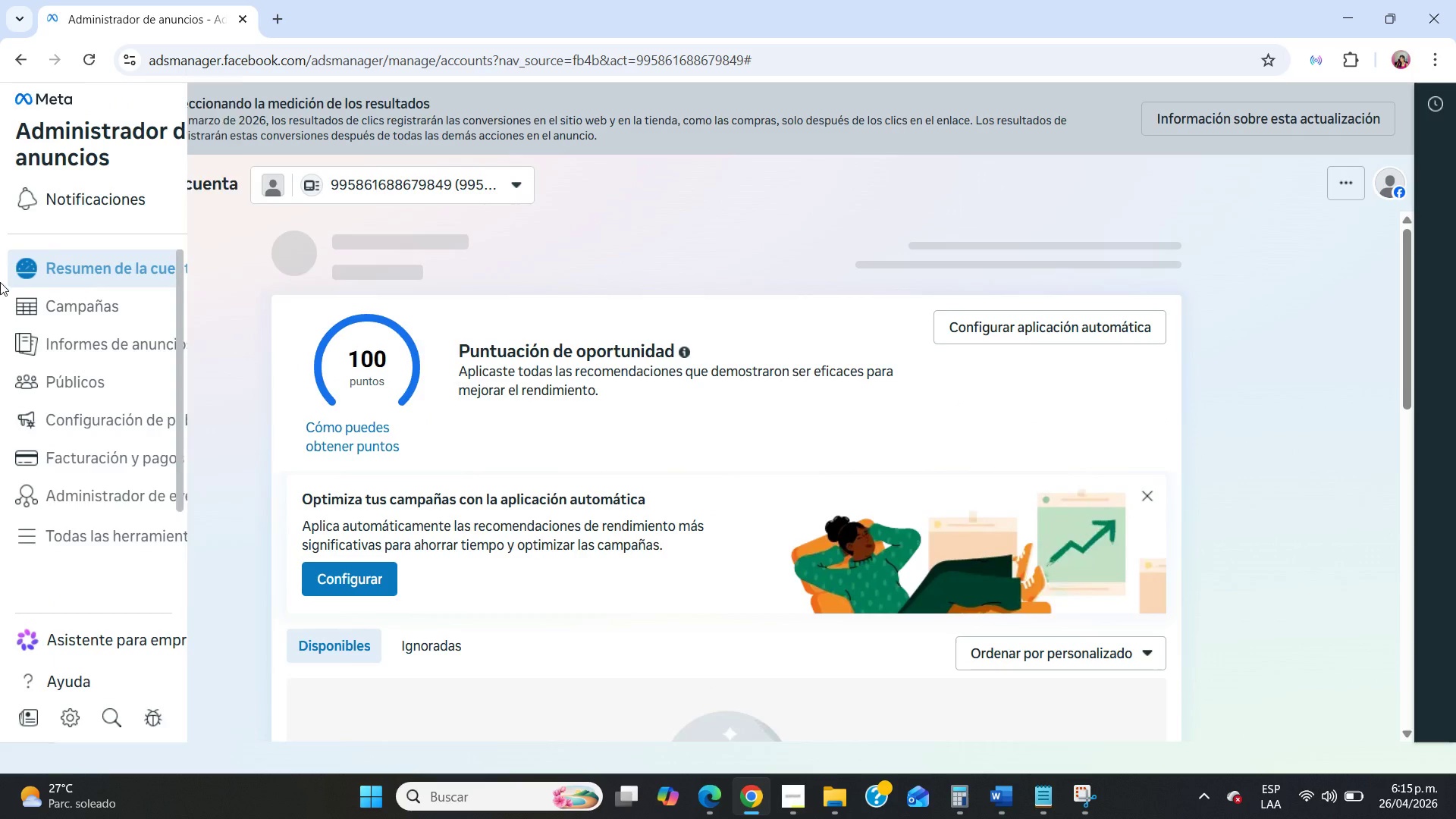 
wait(7.5)
 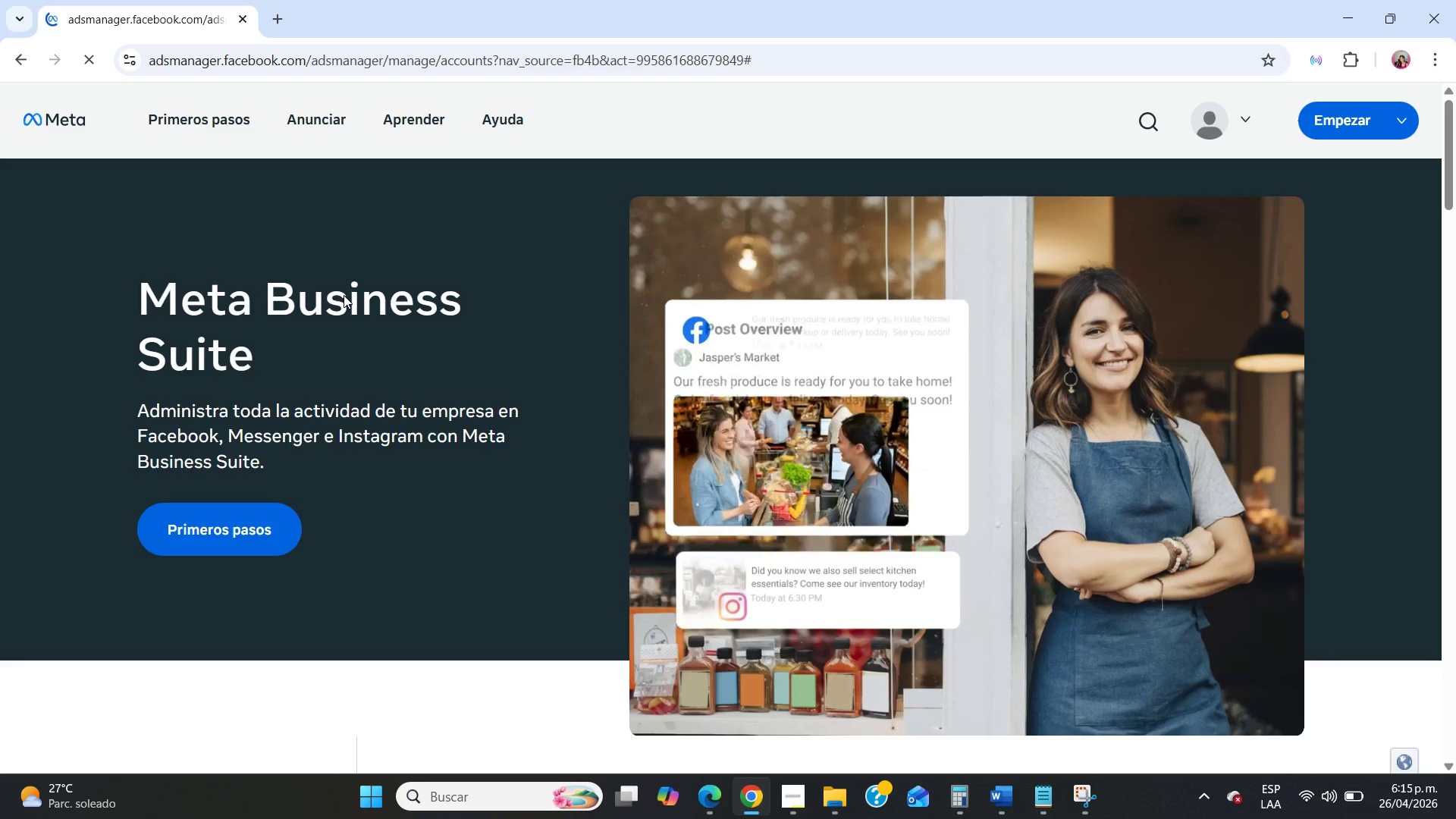 
left_click([135, 535])
 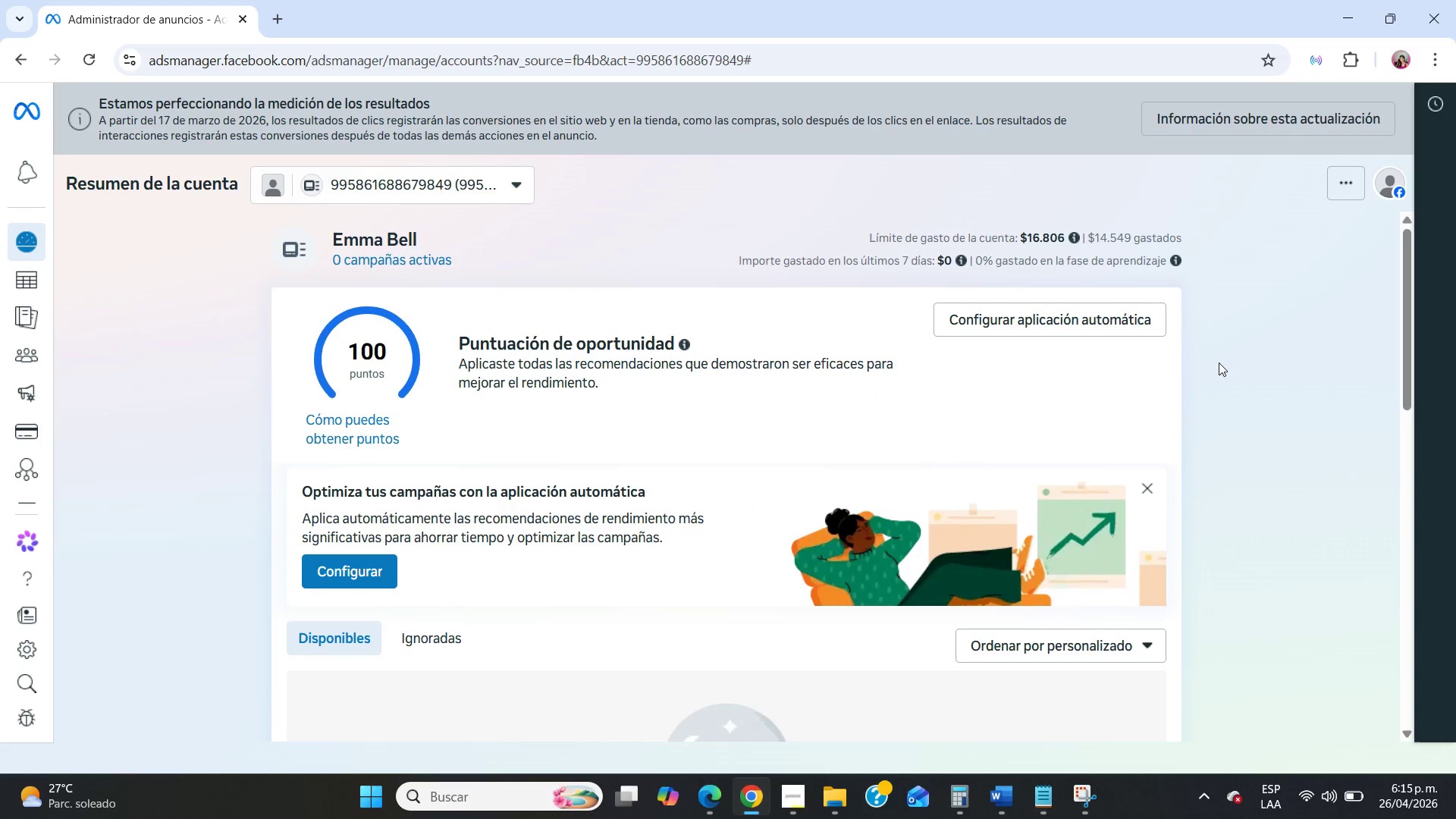 
left_click([444, 185])
 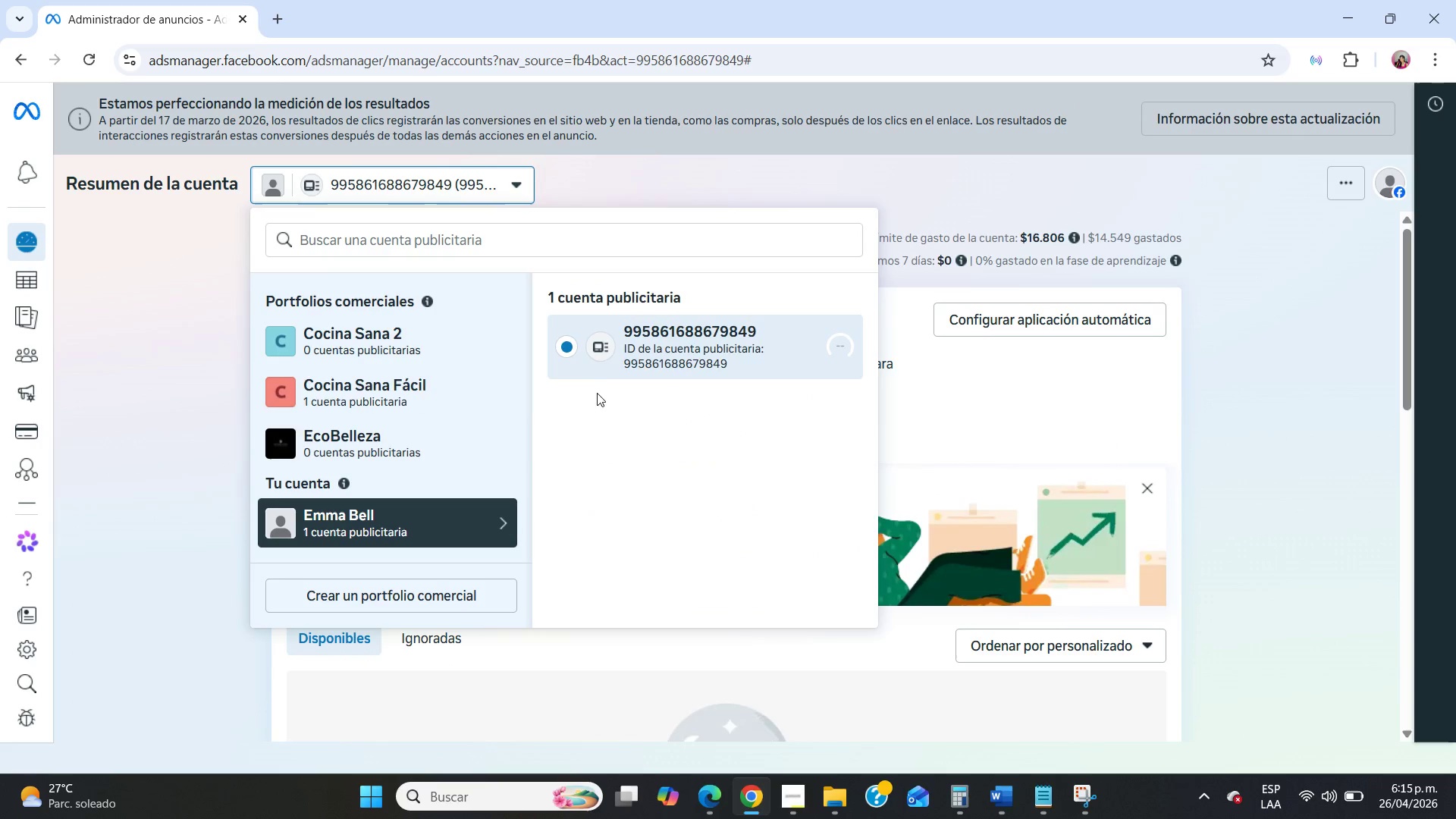 
left_click([637, 356])
 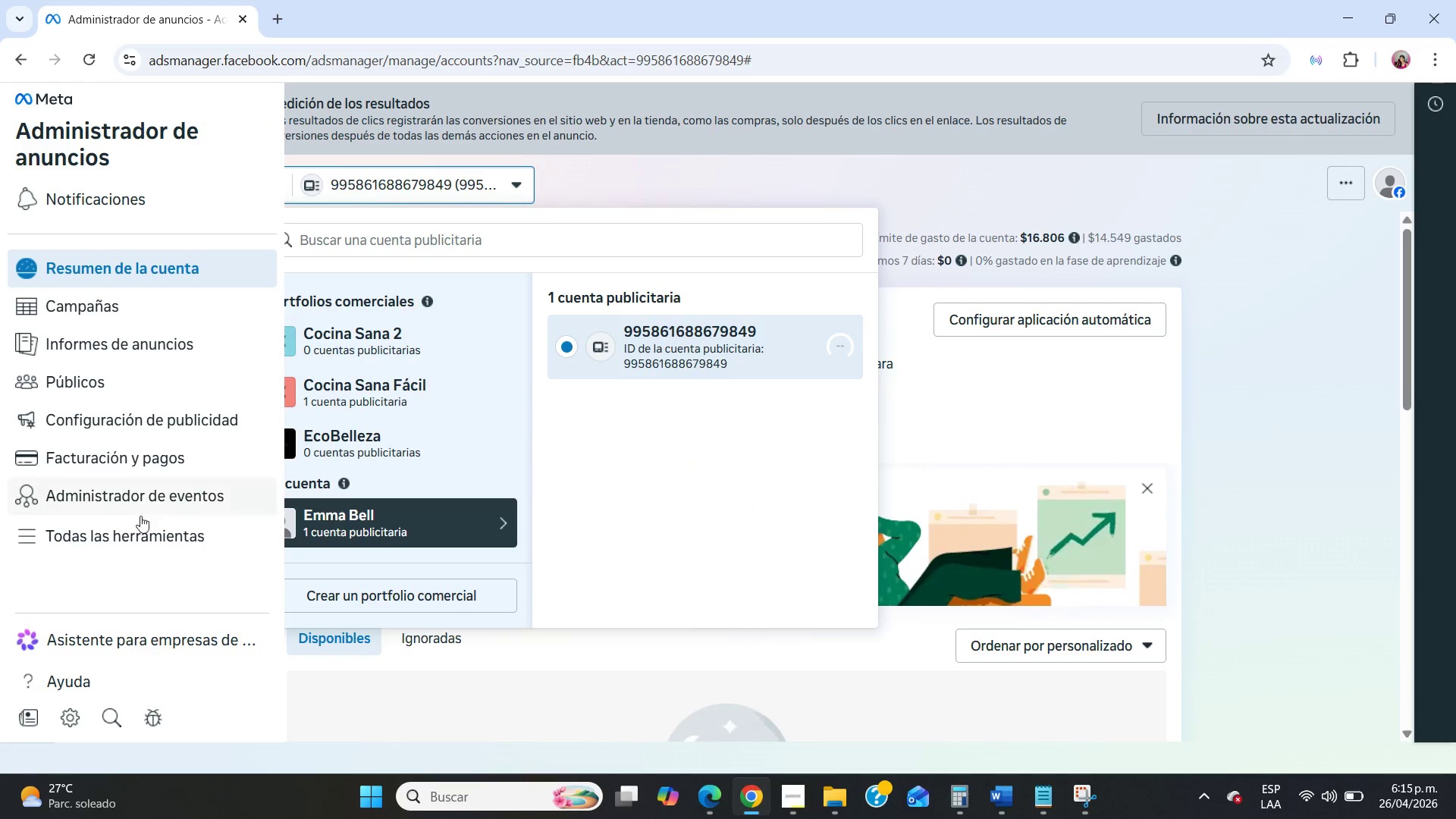 
left_click([144, 536])
 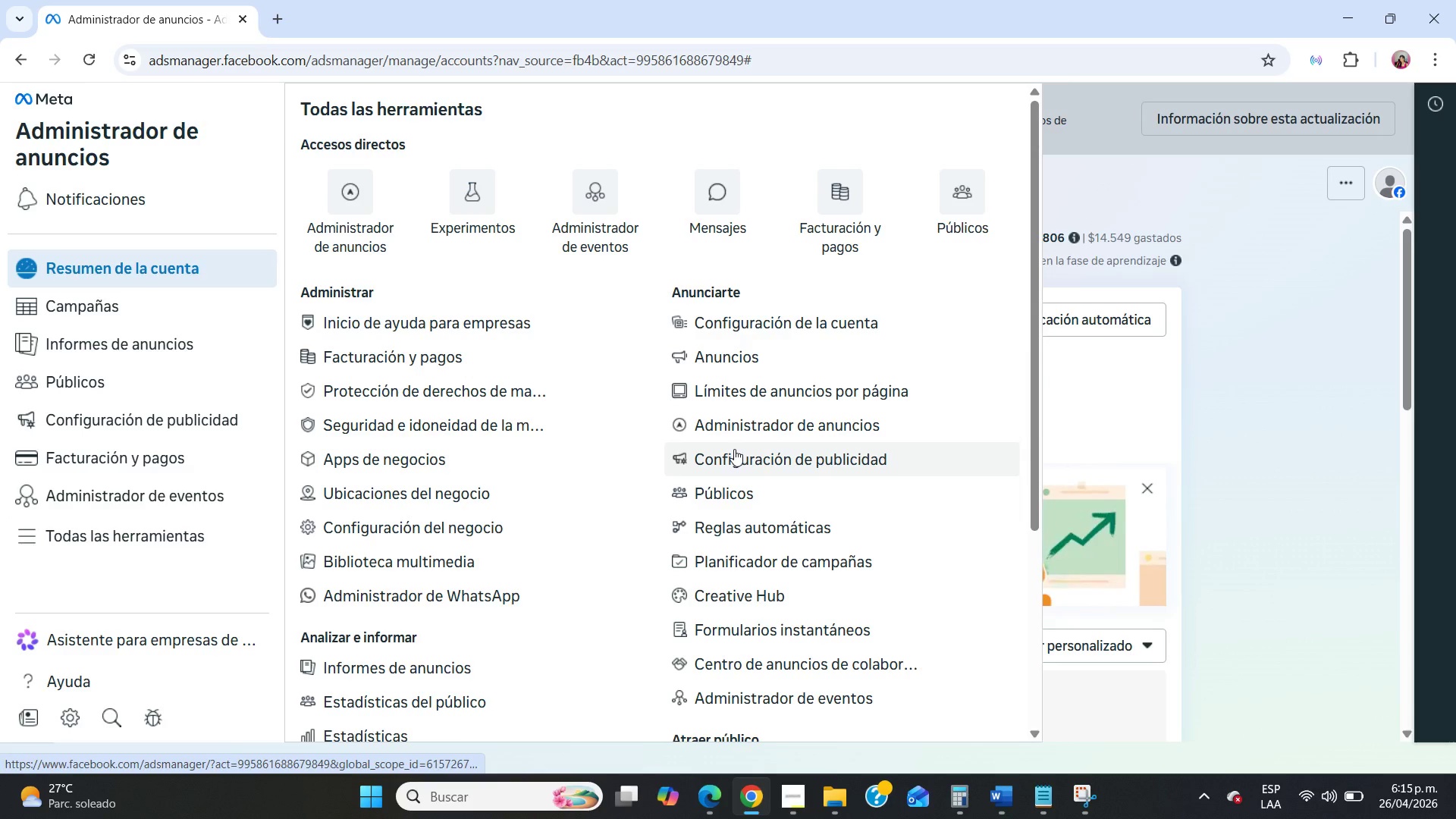 
scroll: coordinate [734, 449], scroll_direction: down, amount: 4.0
 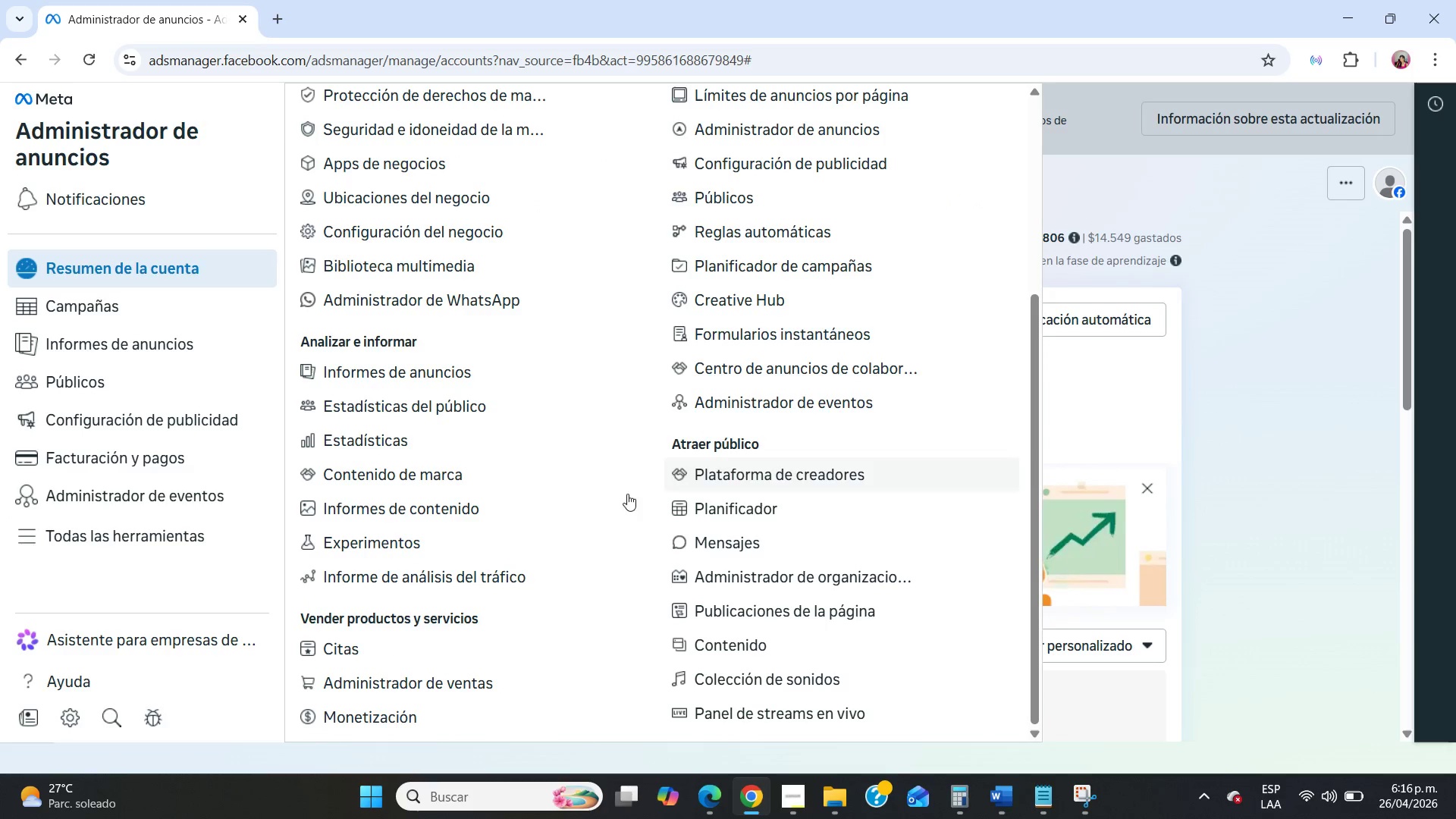 
scroll: coordinate [520, 513], scroll_direction: up, amount: 1.0
 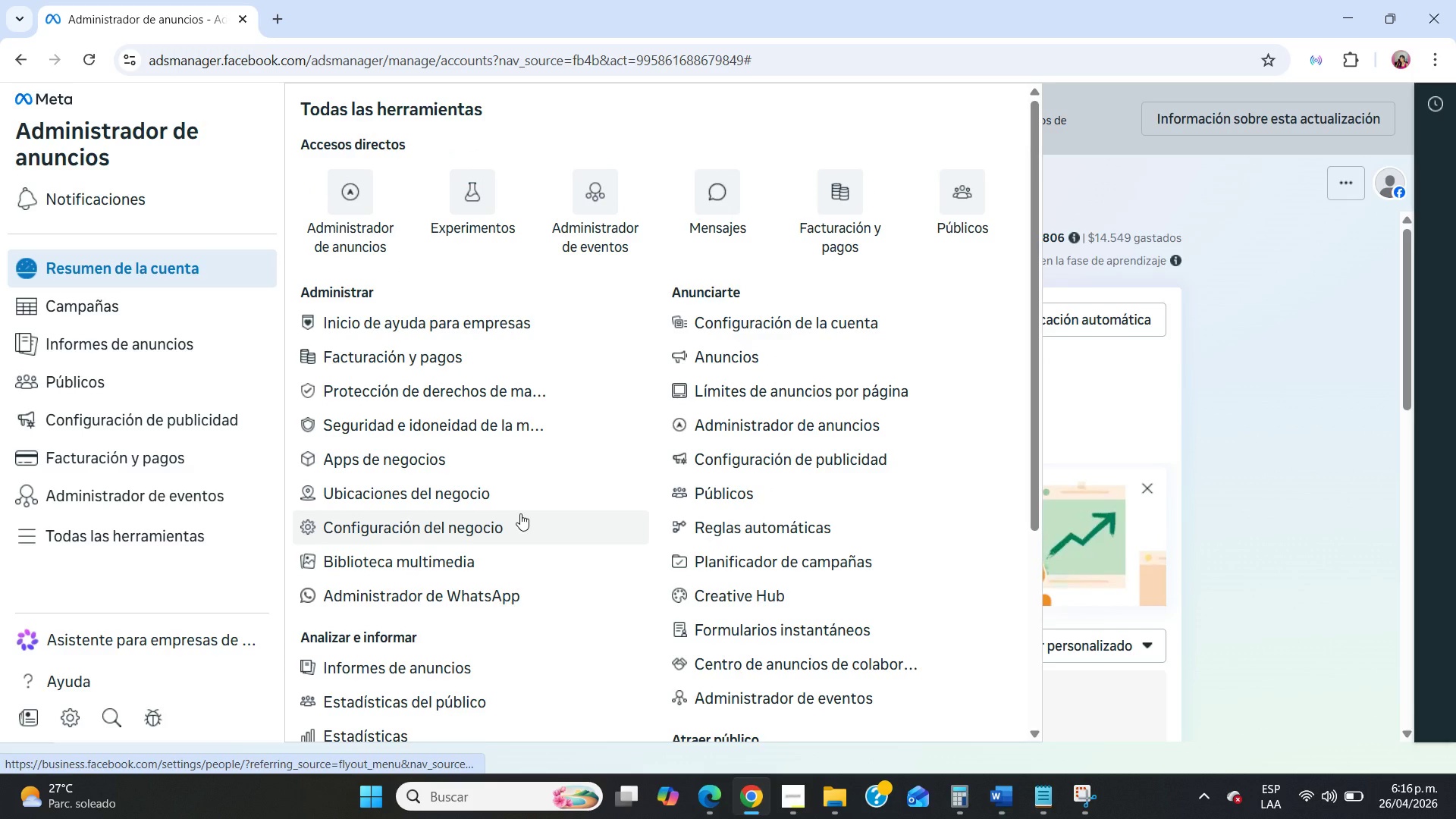 
scroll: coordinate [520, 513], scroll_direction: down, amount: 5.0
 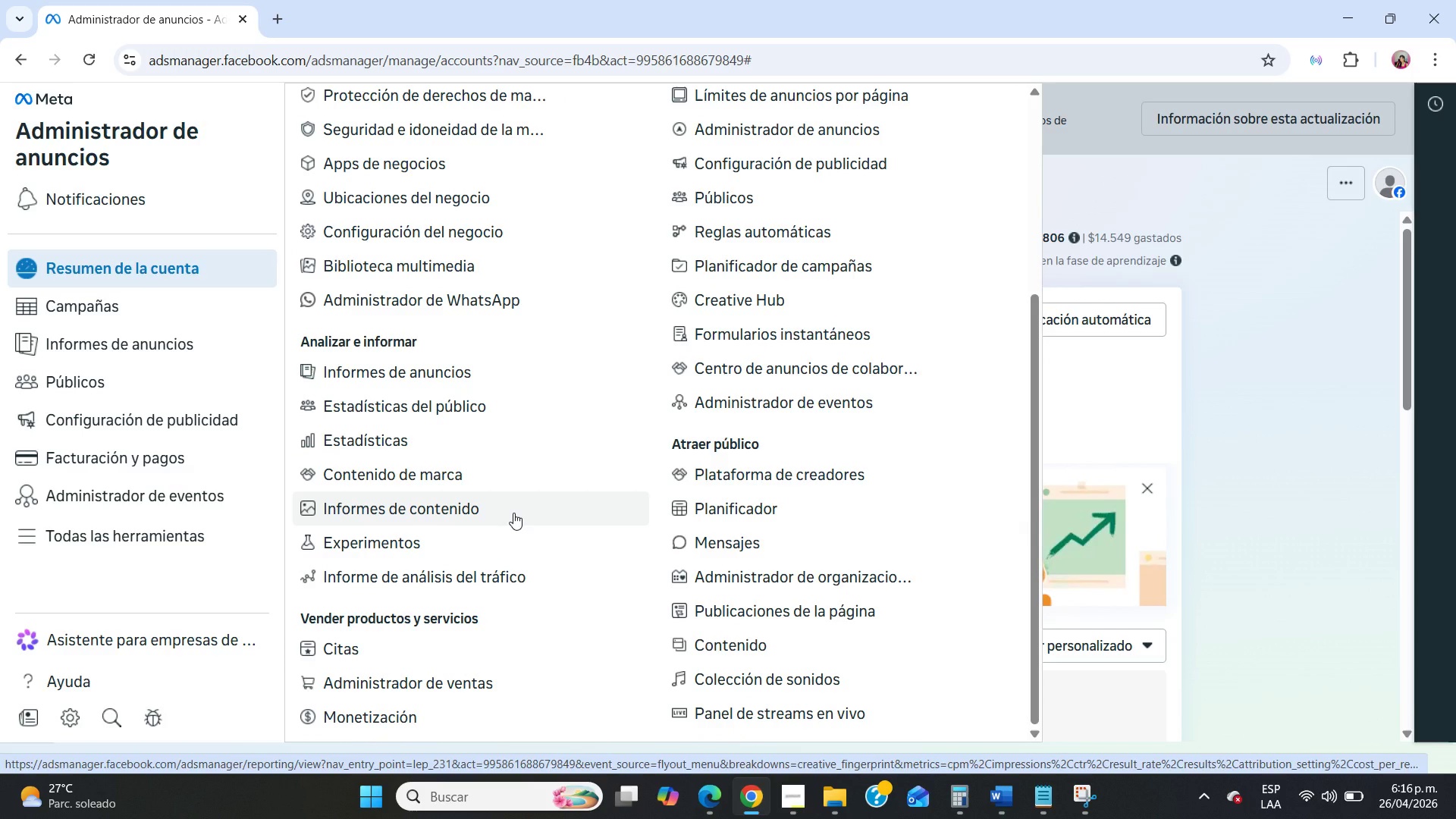 
wait(36.19)
 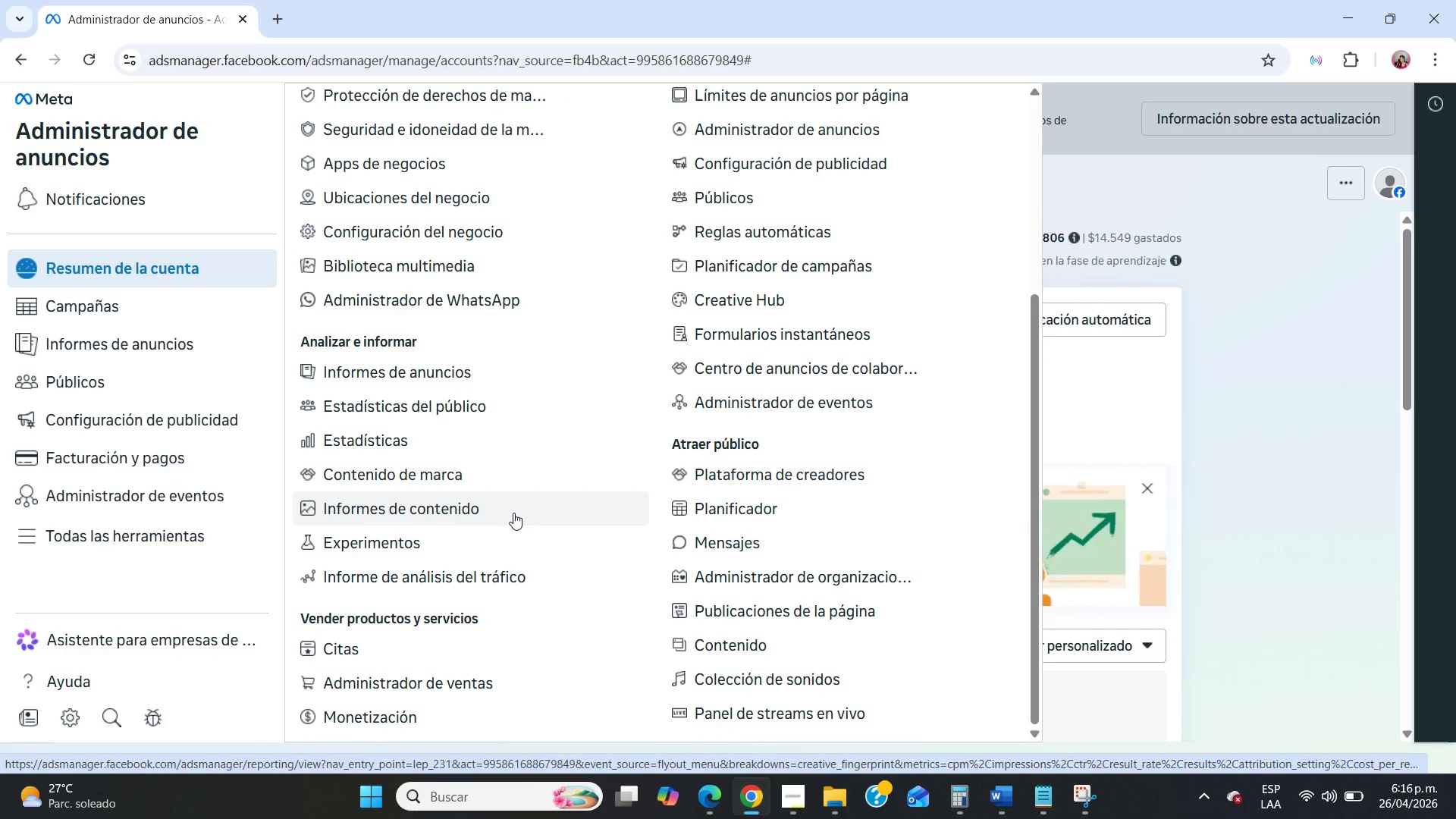 
left_click([156, 512])
 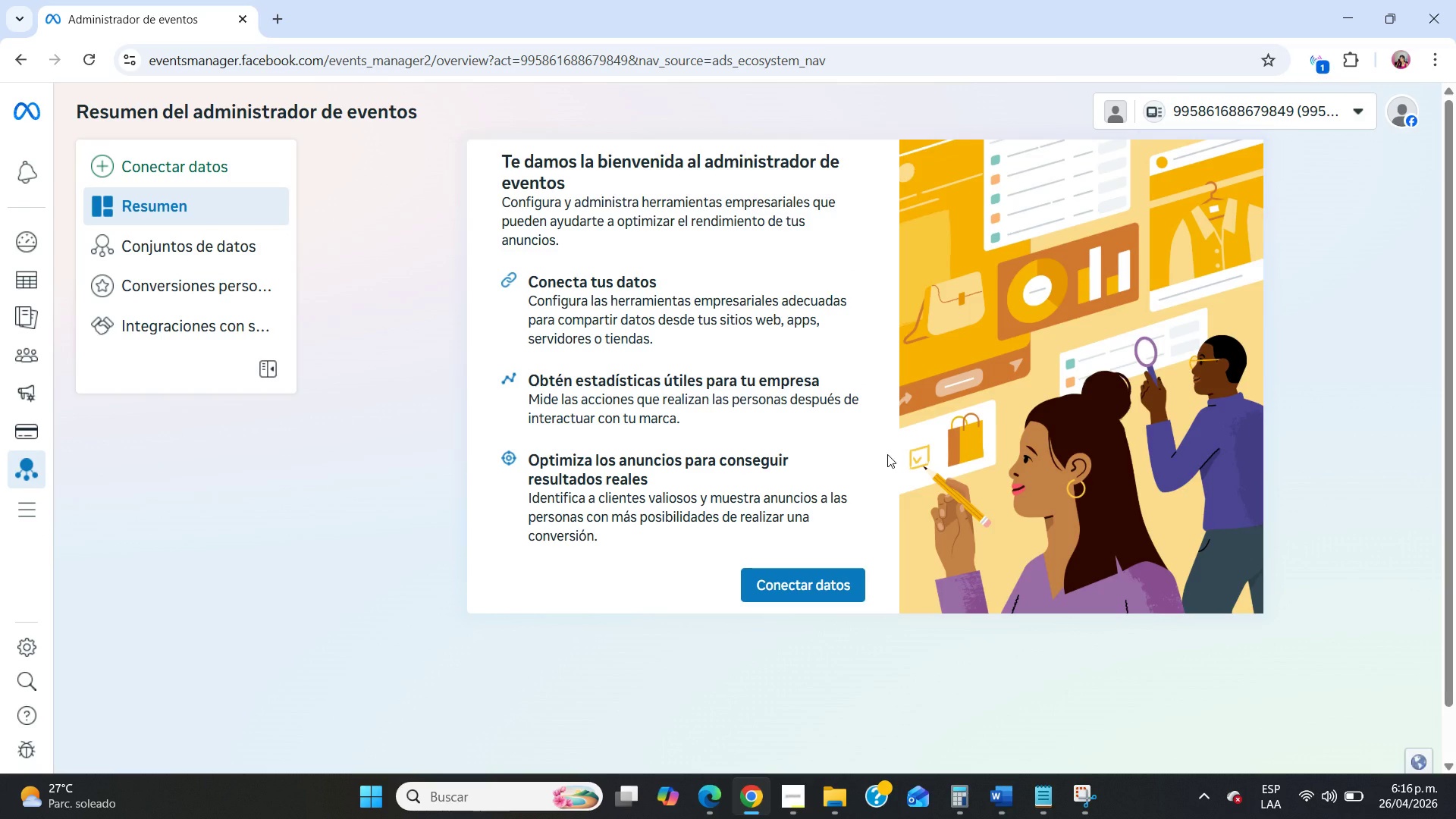 
wait(13.89)
 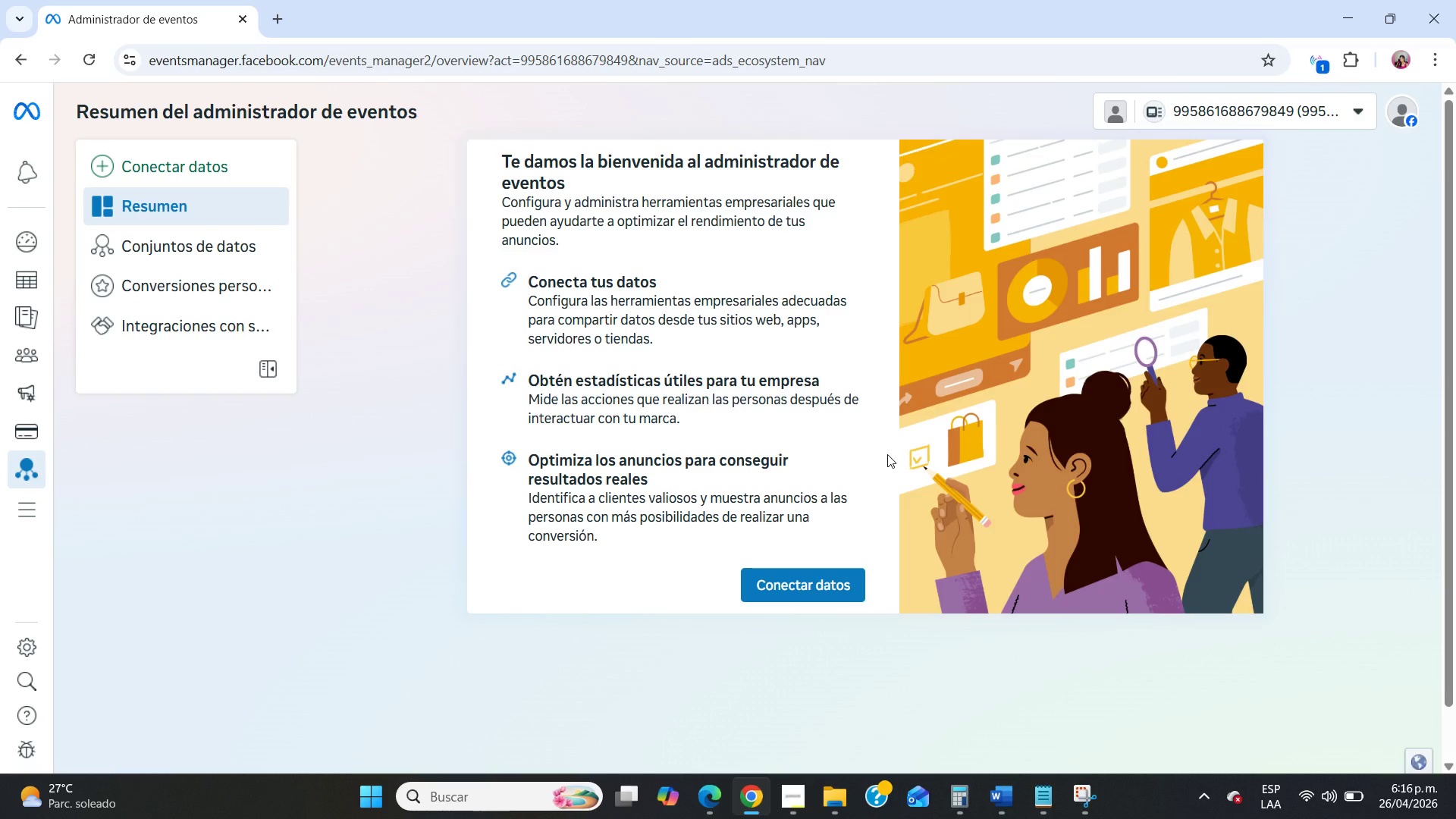 
left_click([594, 524])
 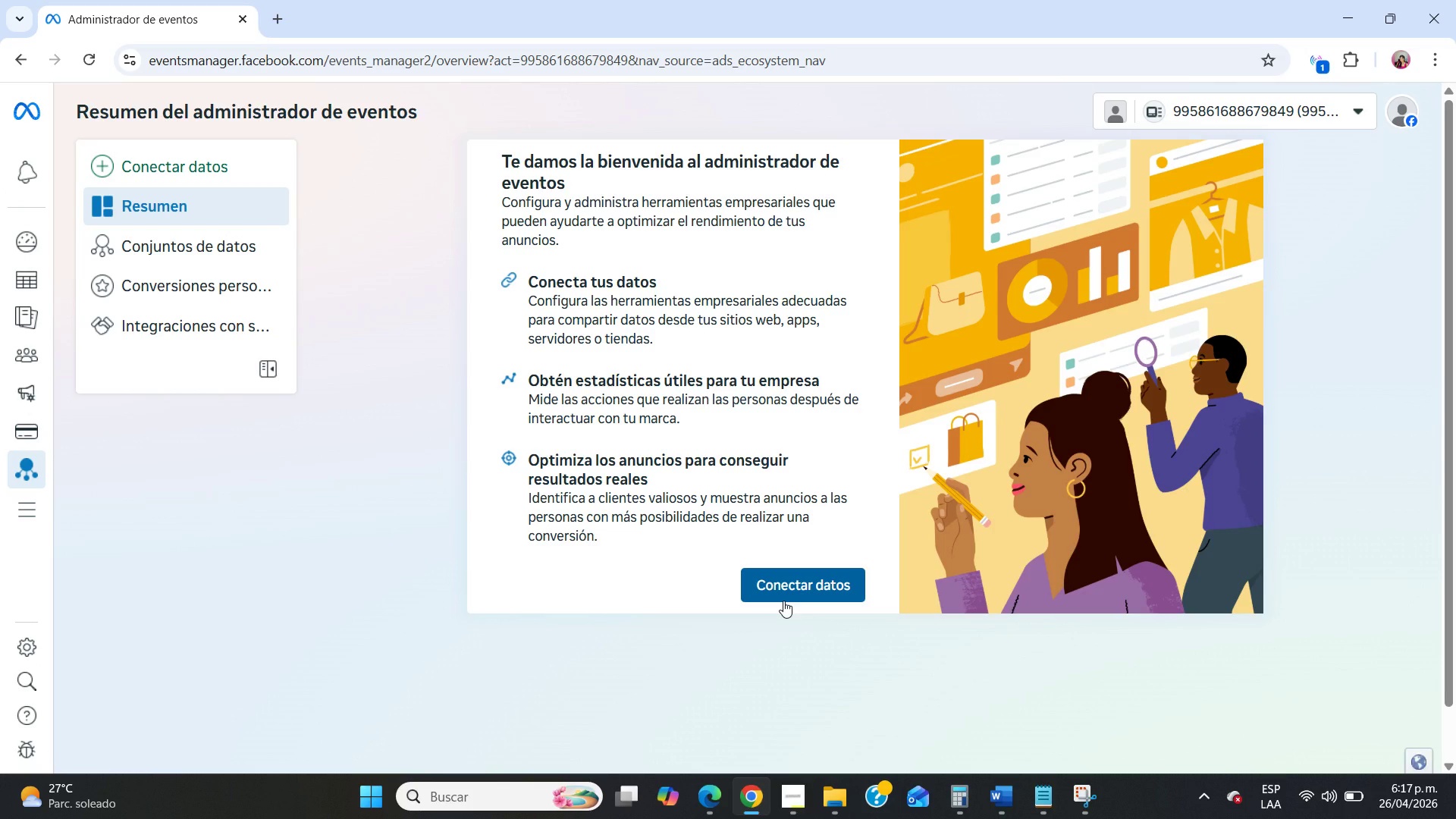 
left_click([783, 601])
 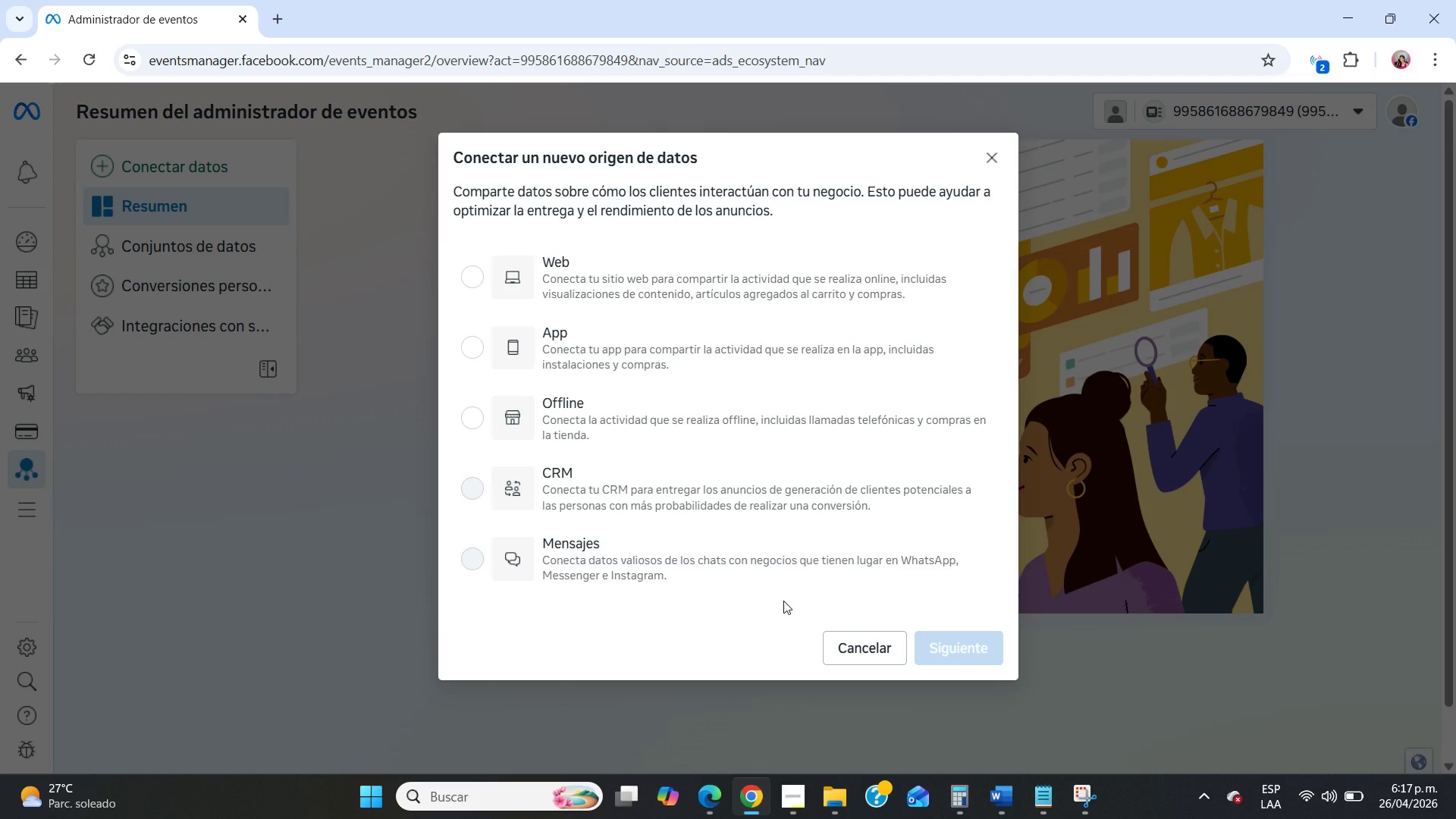 
scroll: coordinate [813, 482], scroll_direction: down, amount: 5.0
 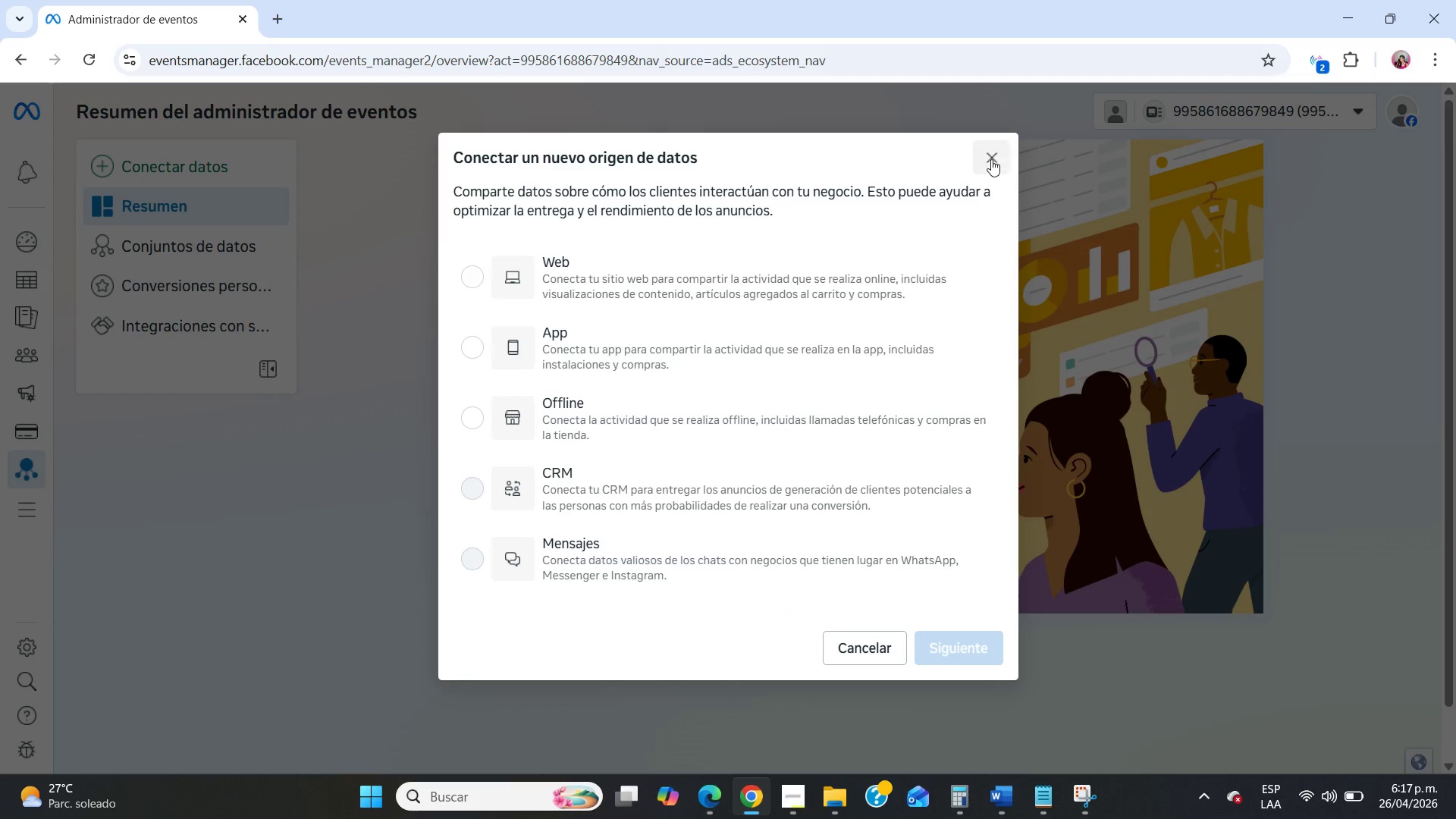 
left_click([991, 156])
 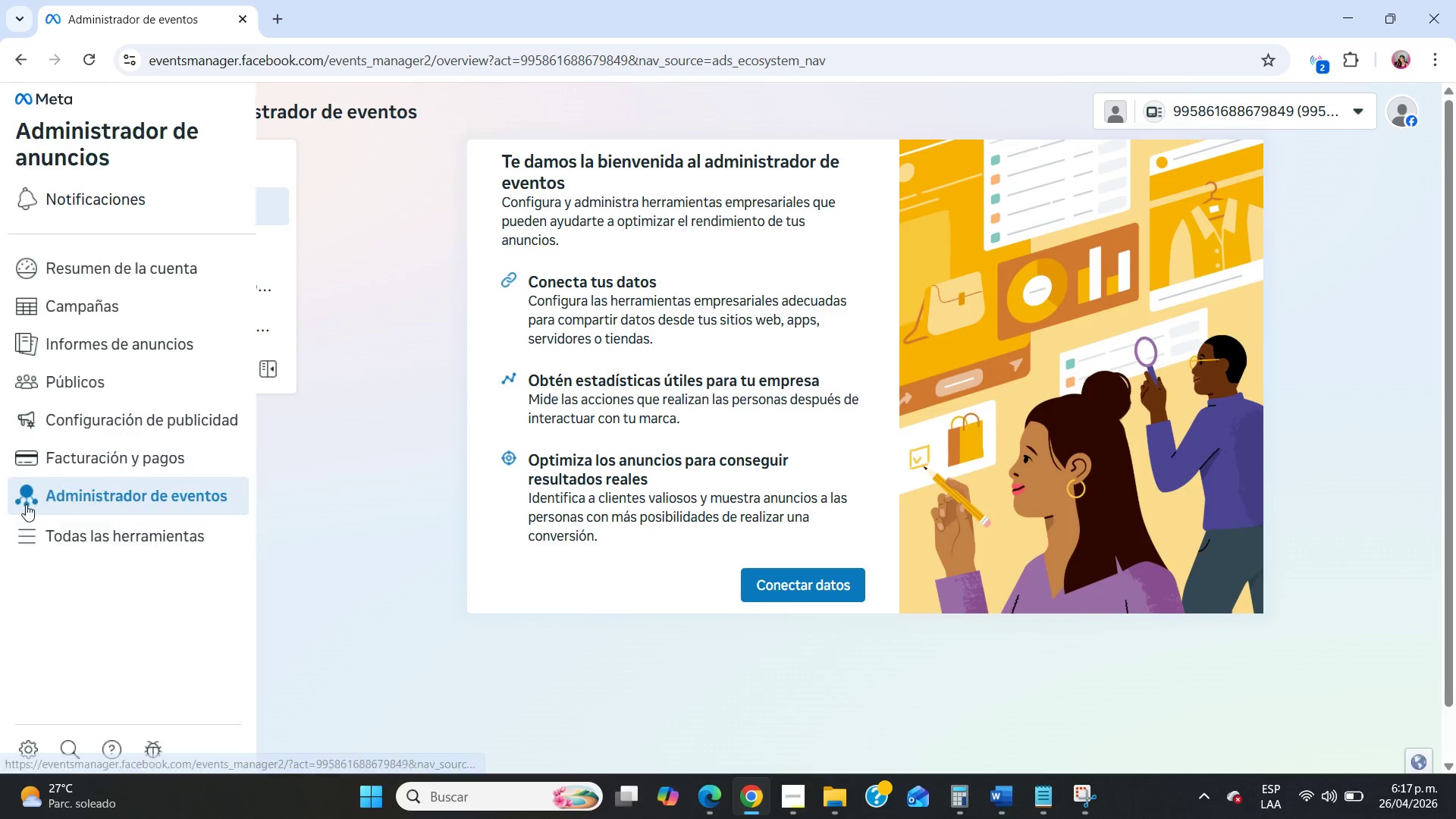 
left_click([73, 535])
 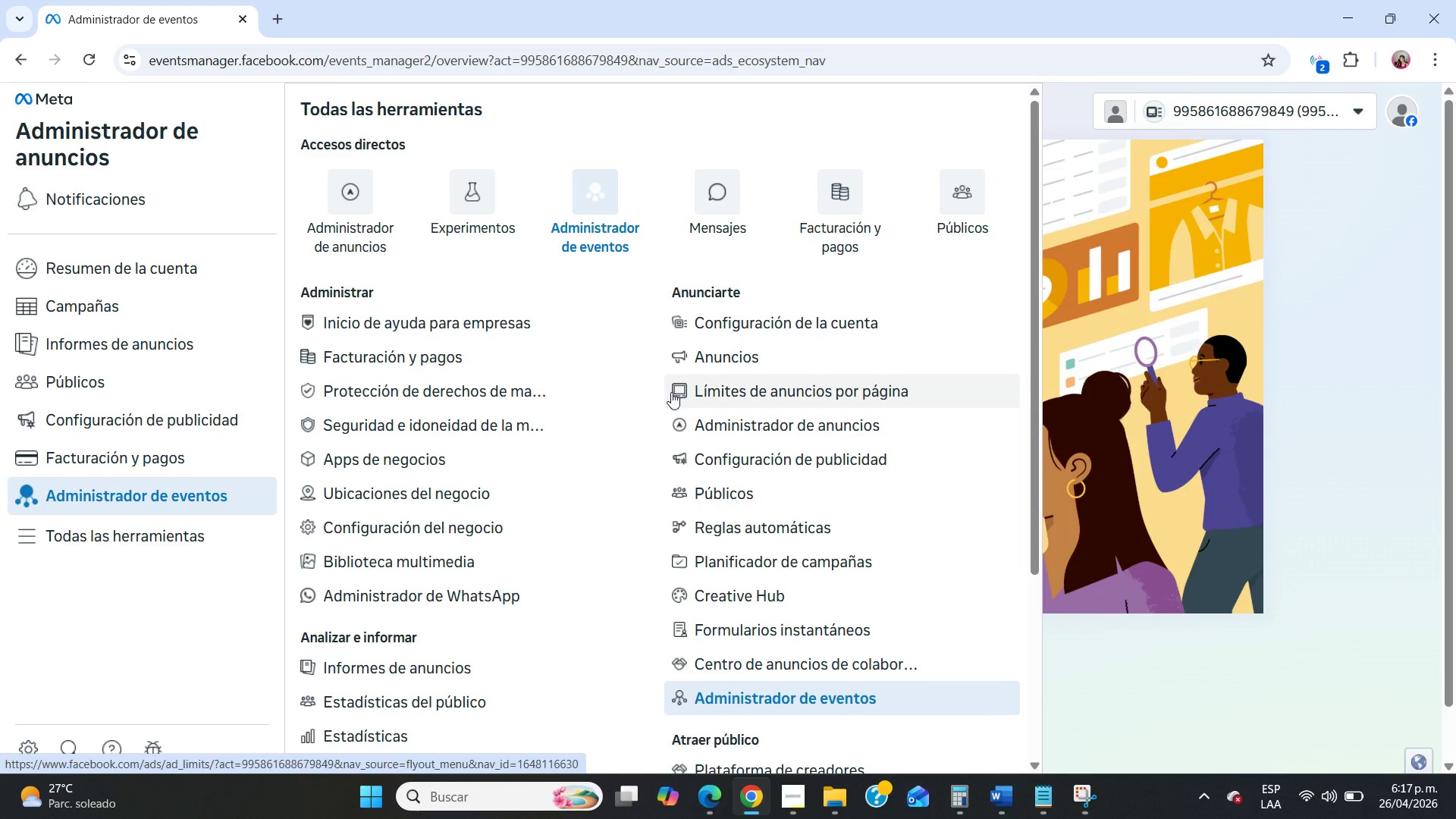 
wait(5.2)
 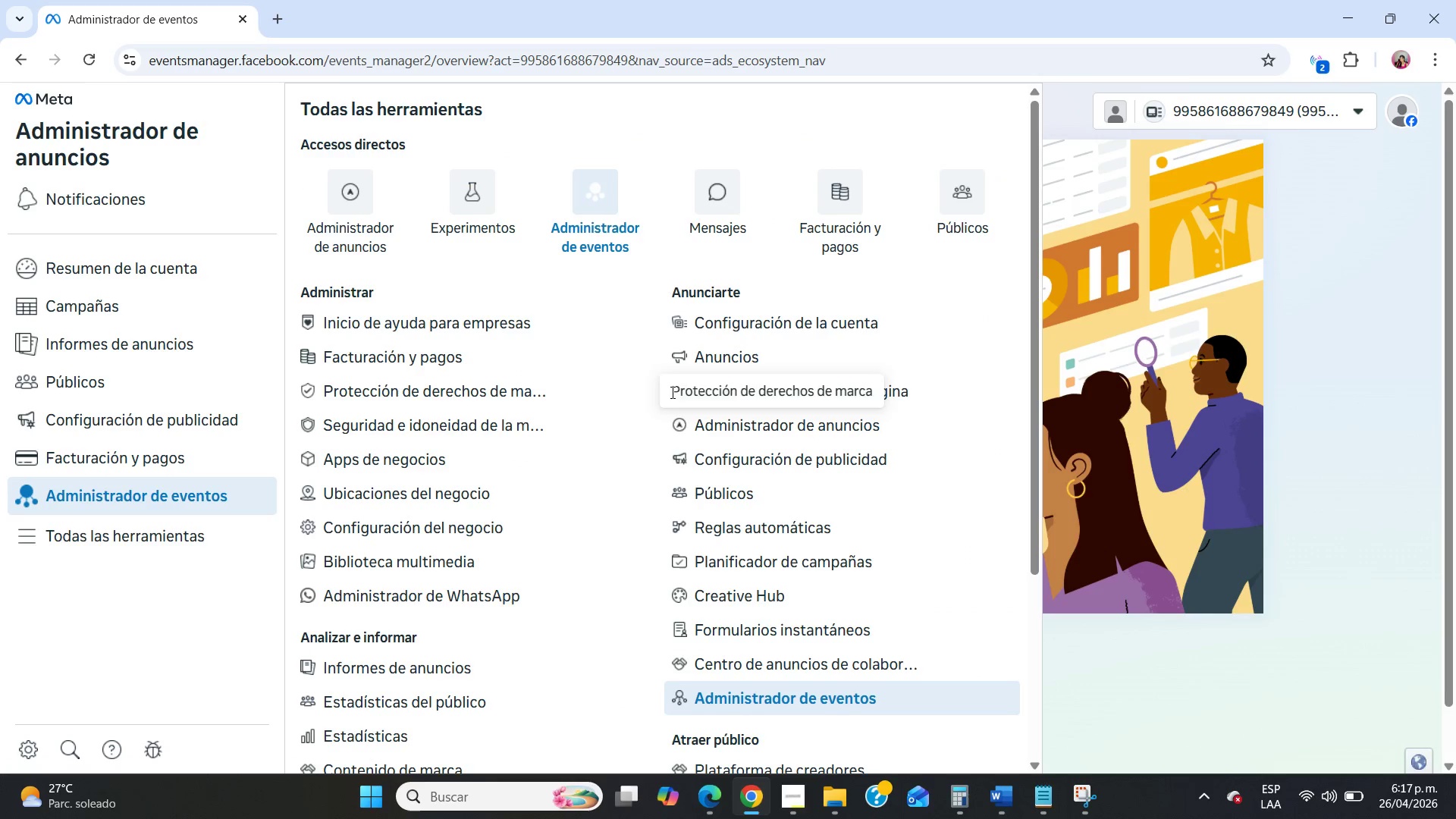 
scroll: coordinate [671, 392], scroll_direction: down, amount: 10.0
 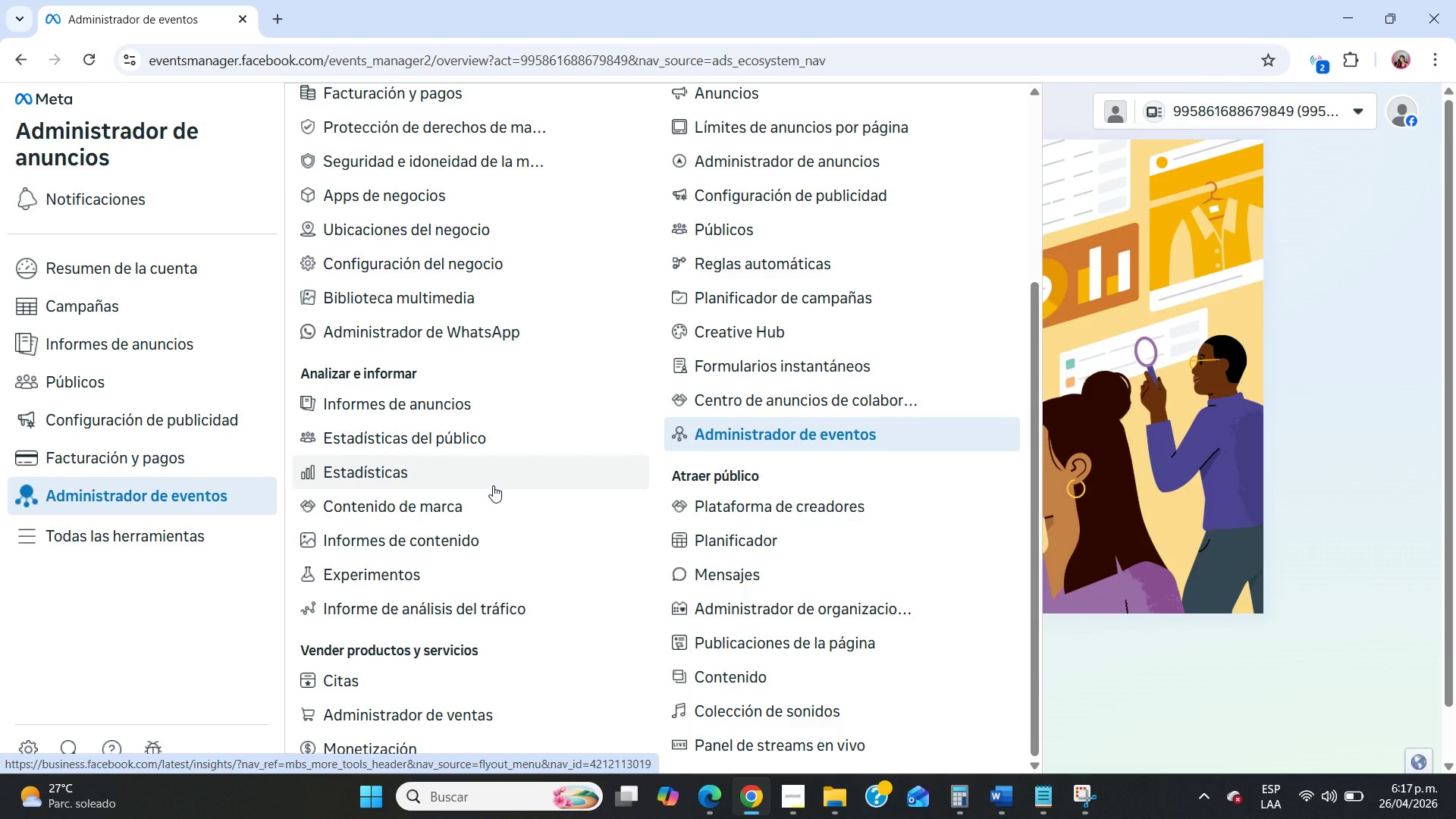 
wait(43.93)
 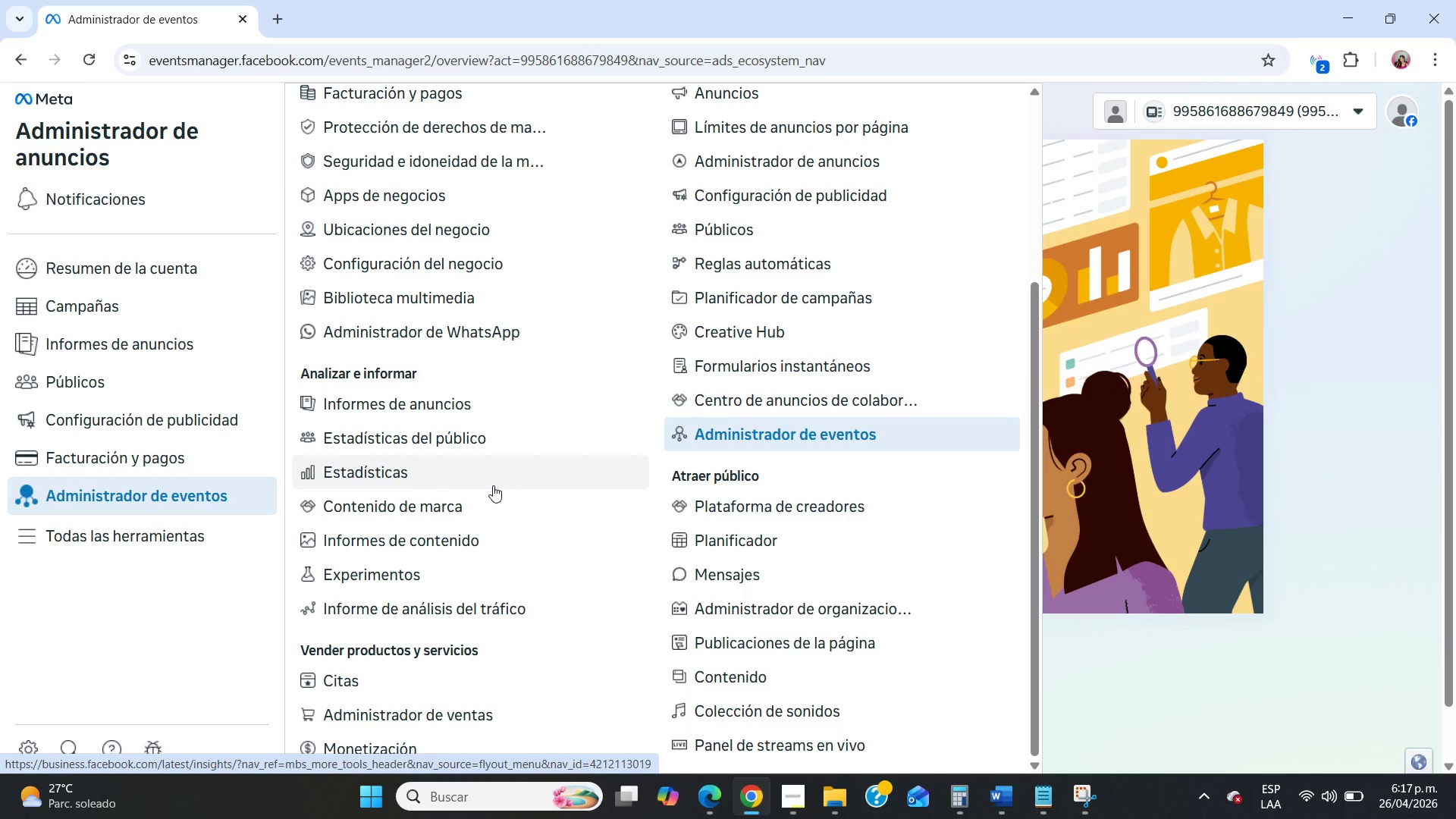 
left_click([286, 17])
 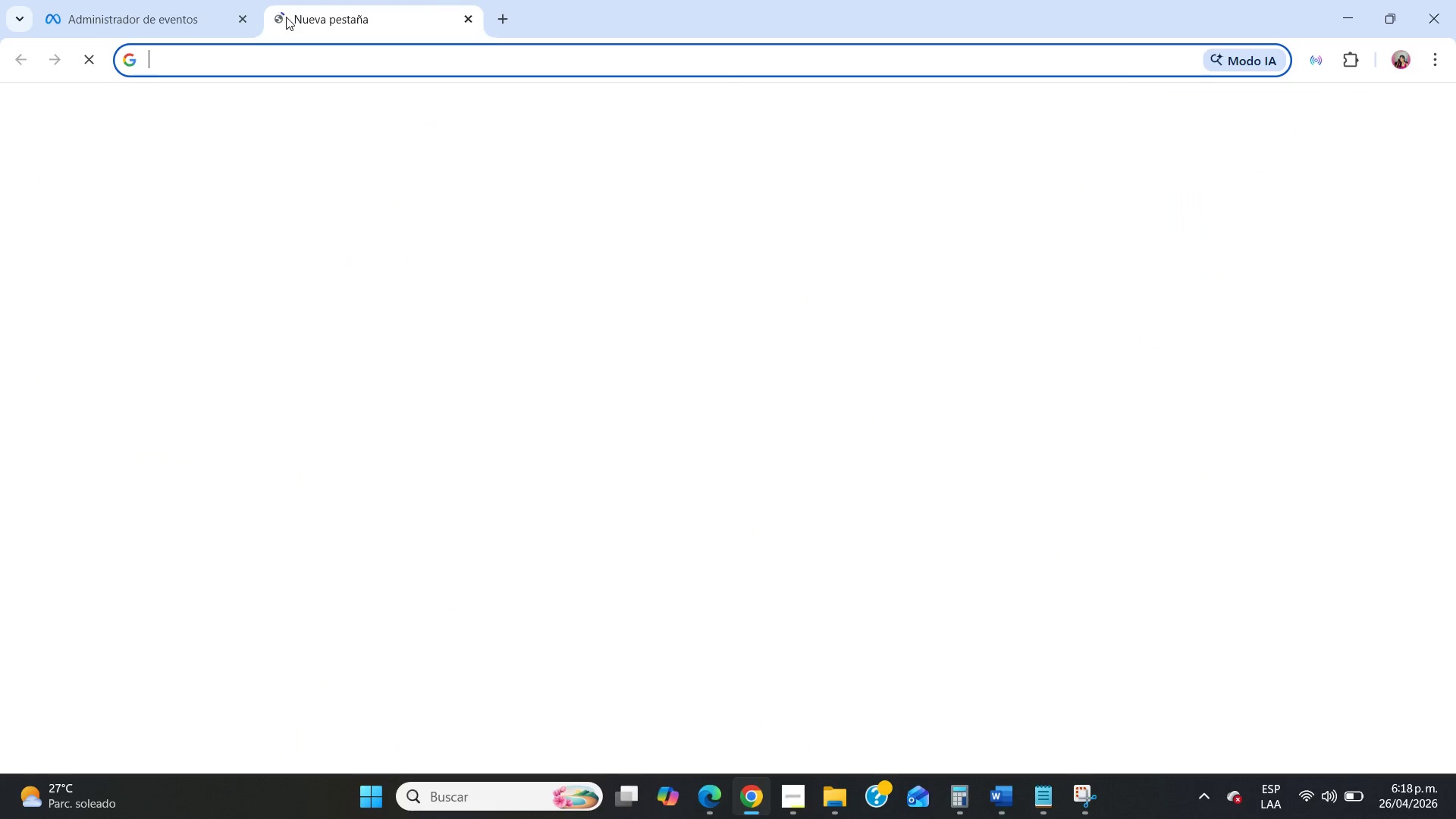 
key(F)
 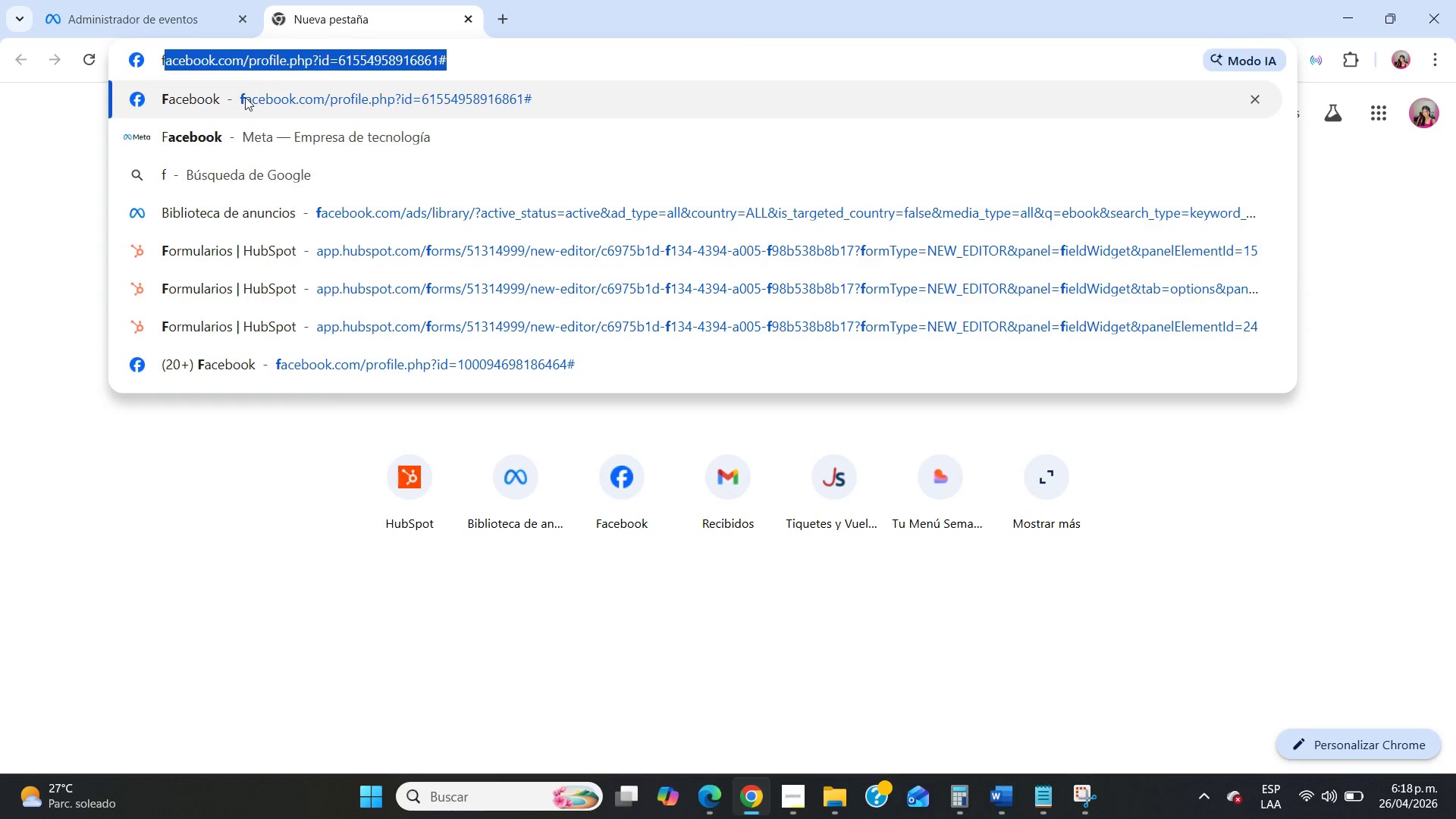 
left_click([244, 99])
 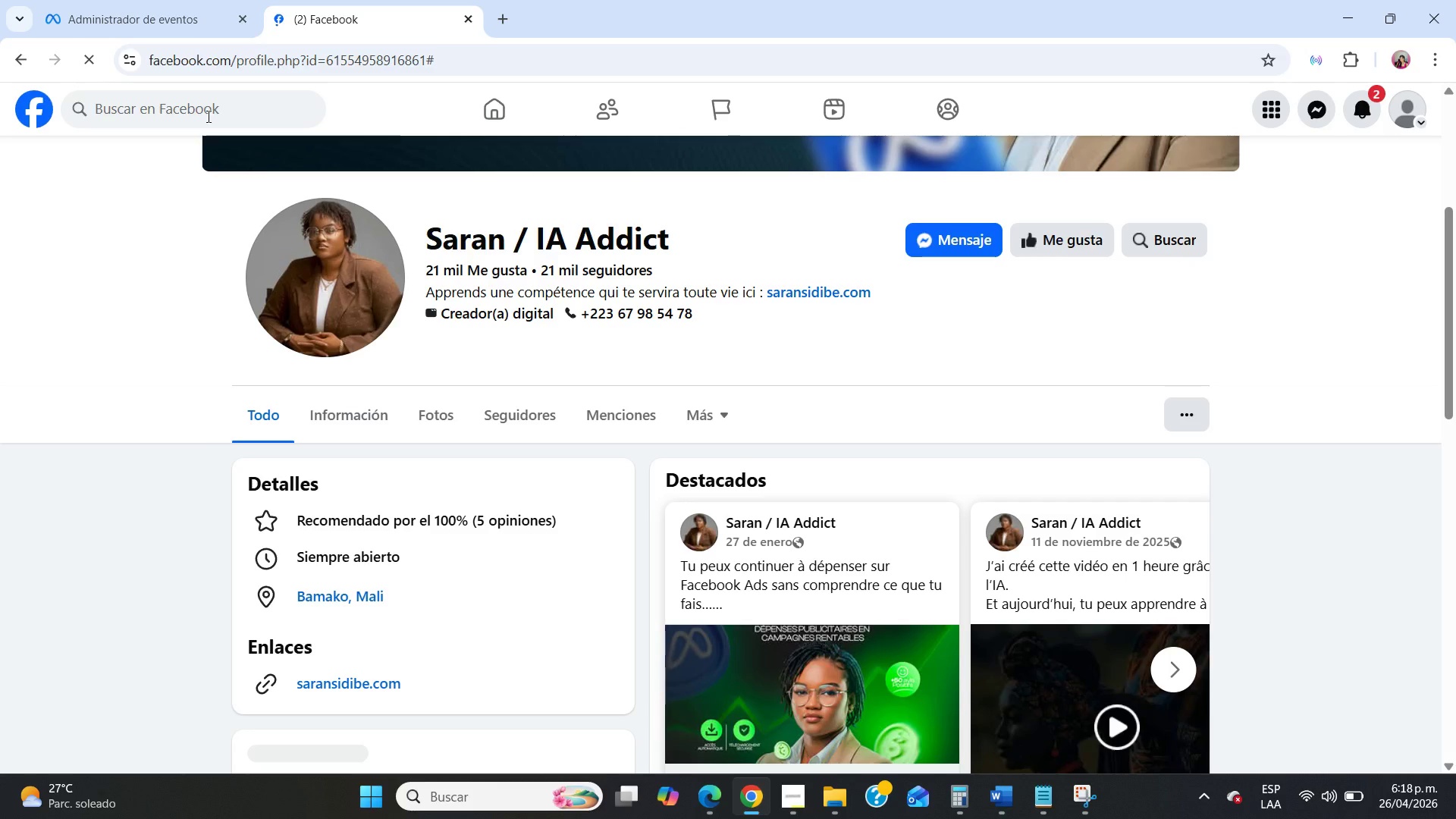 
left_click([22, 111])
 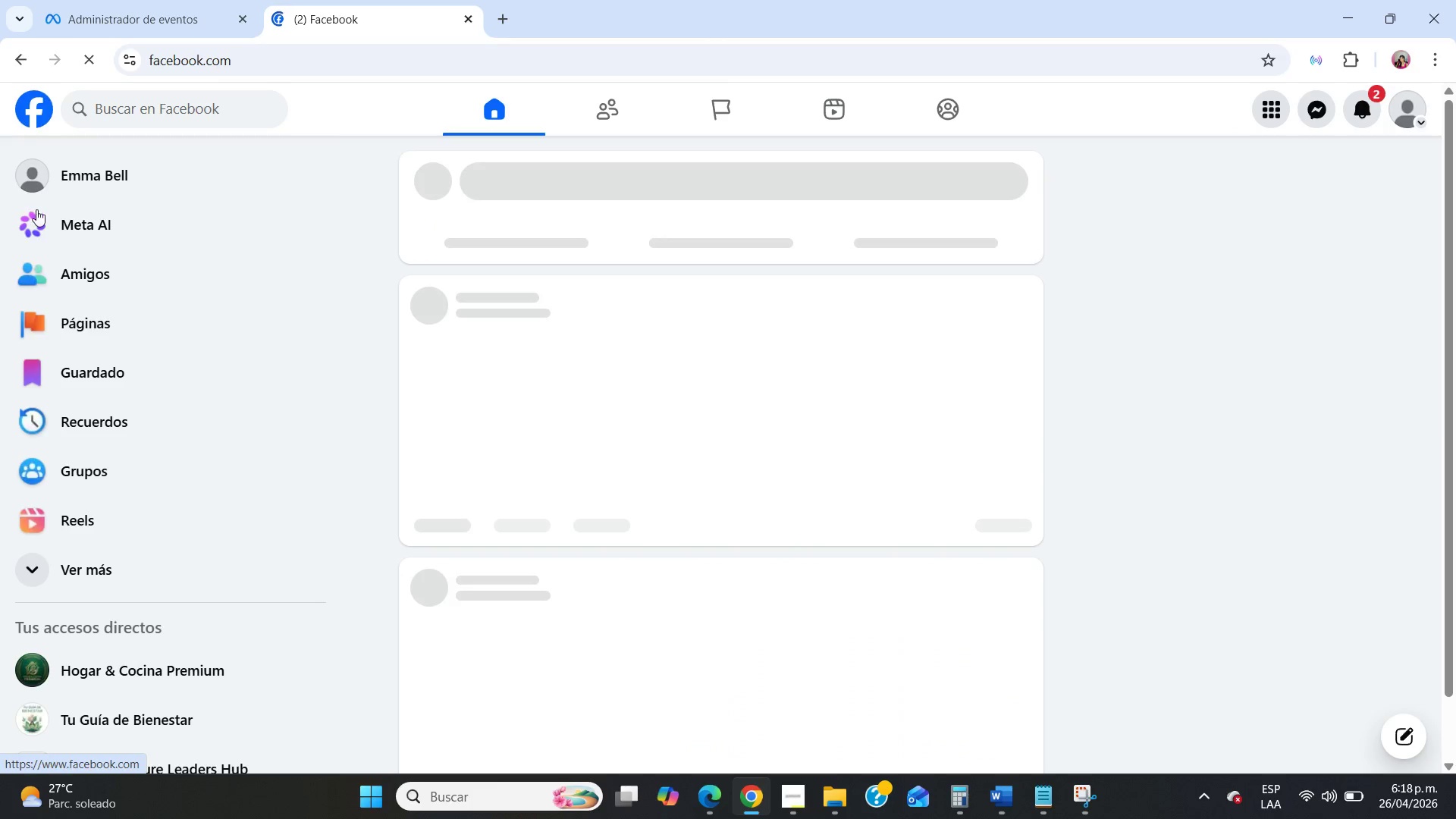 
left_click([62, 340])
 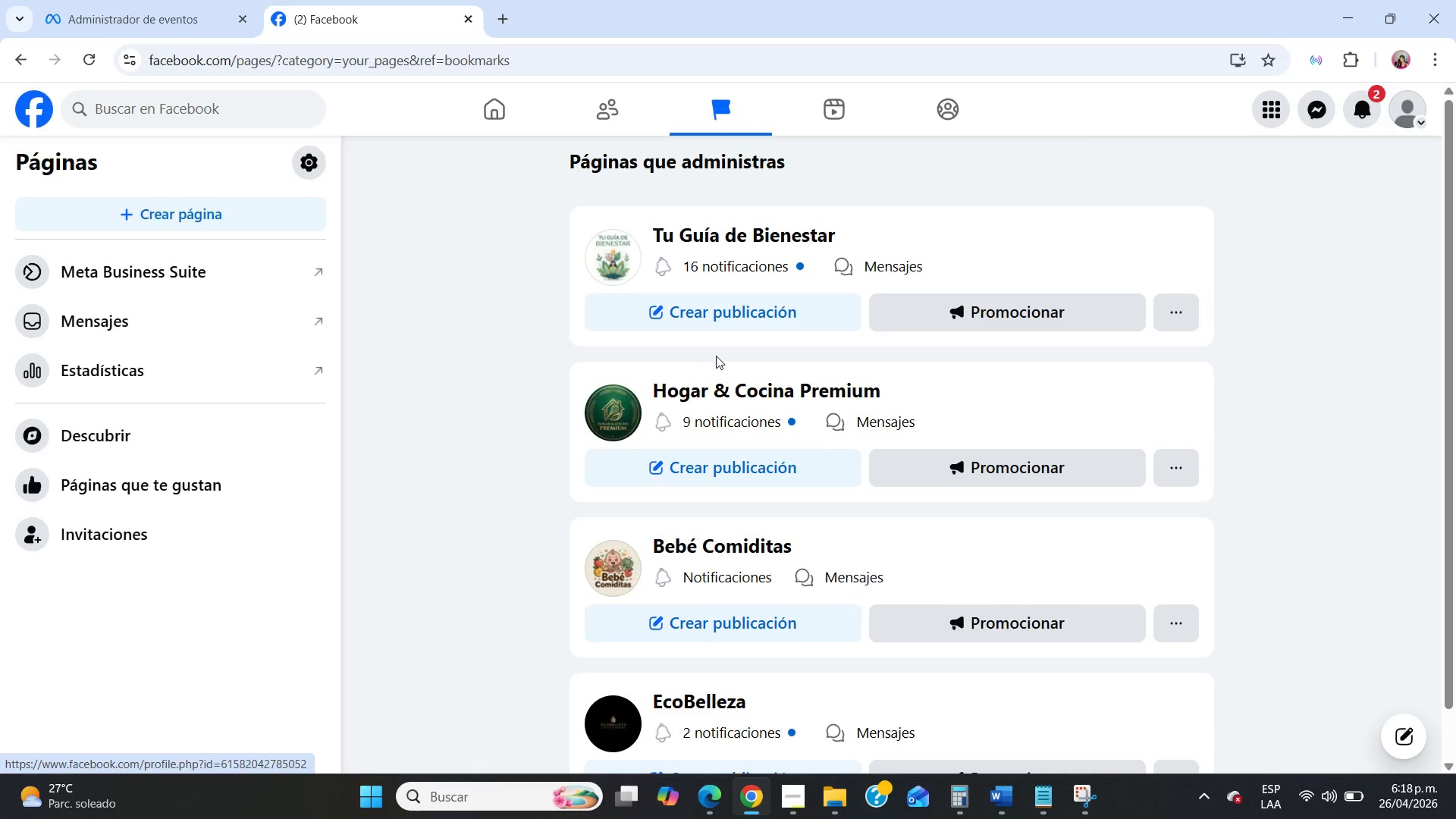 
left_click([724, 383])
 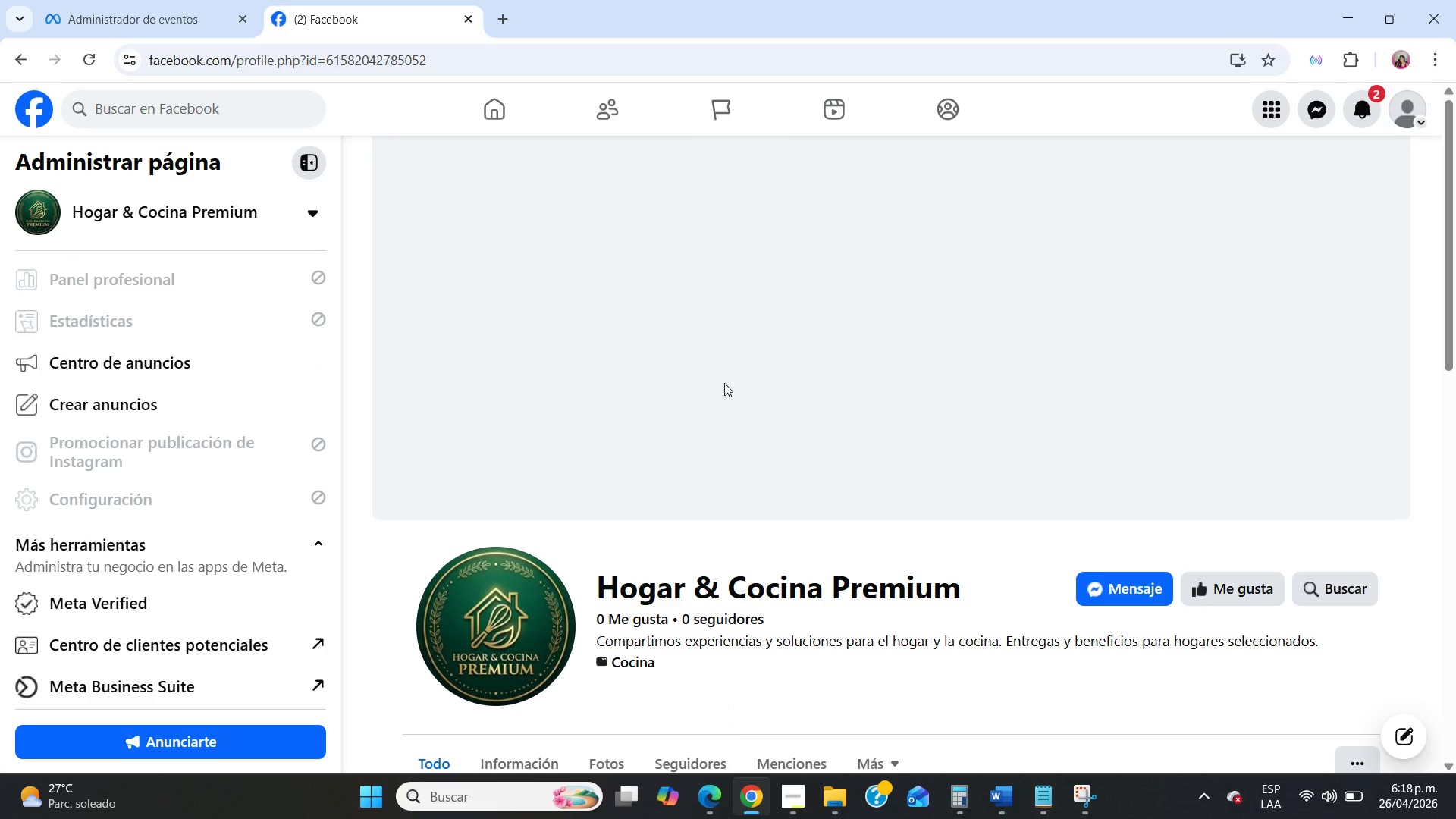 
scroll: coordinate [724, 383], scroll_direction: down, amount: 2.0
 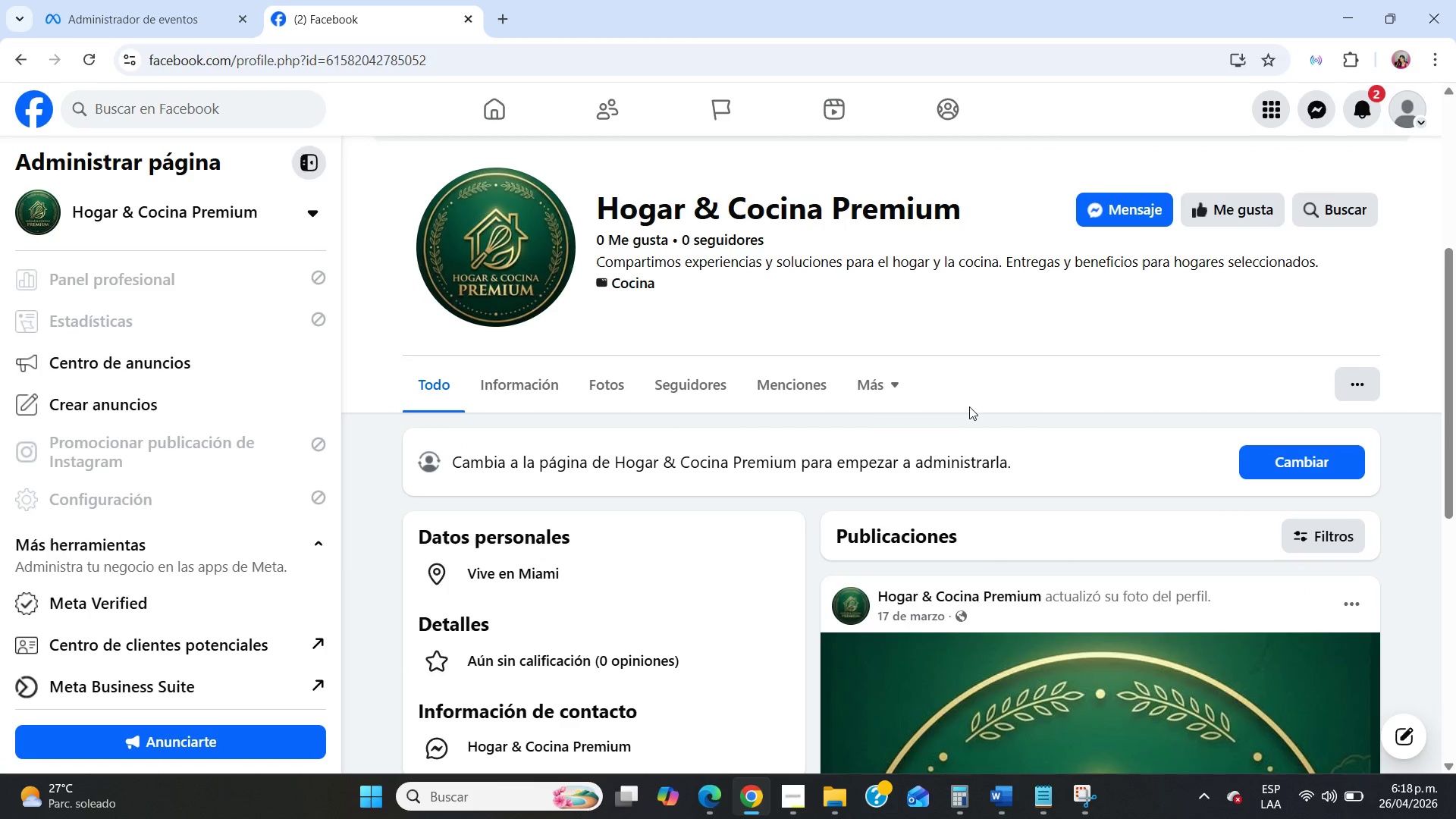 
left_click([871, 379])
 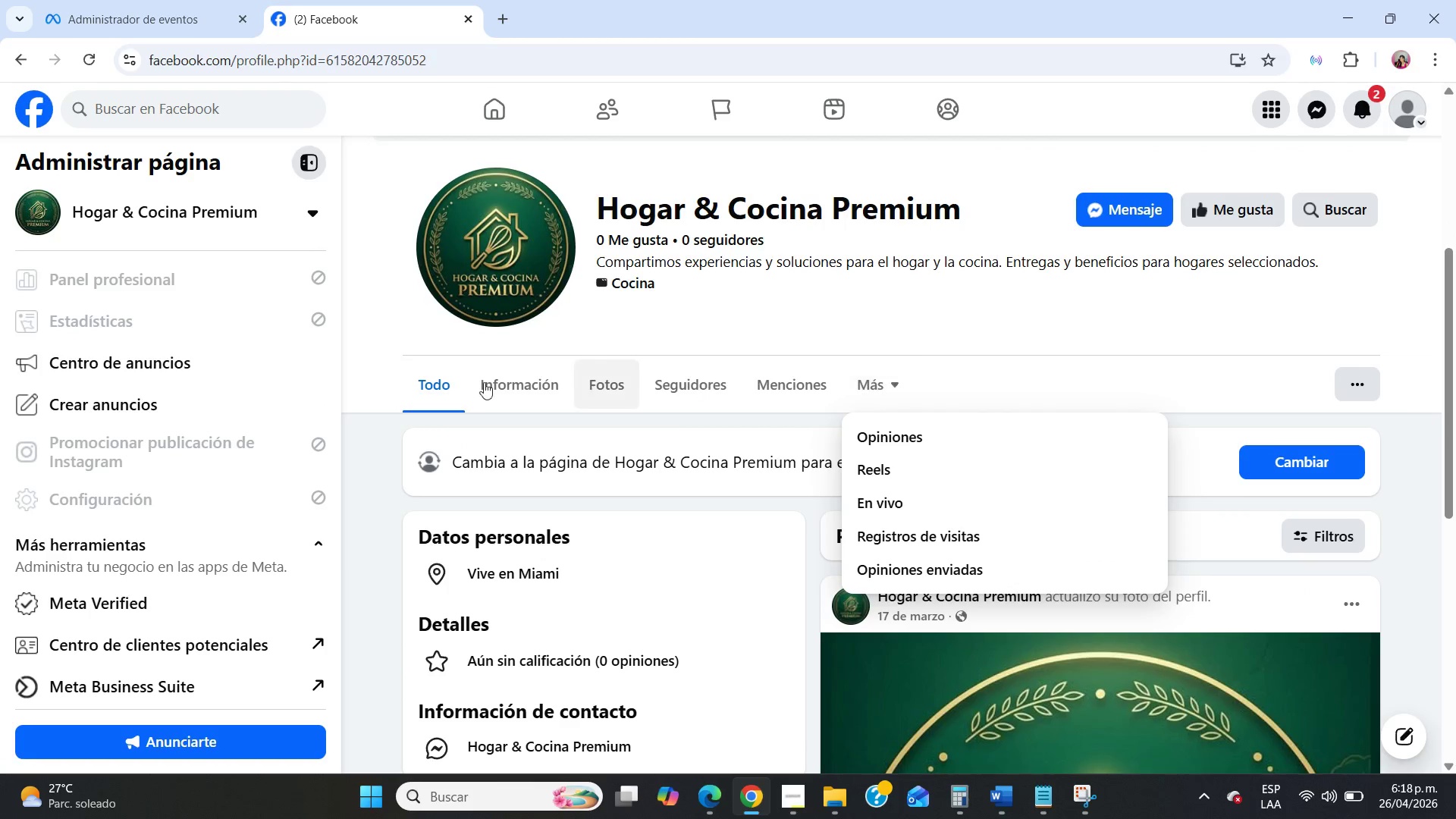 
scroll: coordinate [172, 391], scroll_direction: down, amount: 4.0
 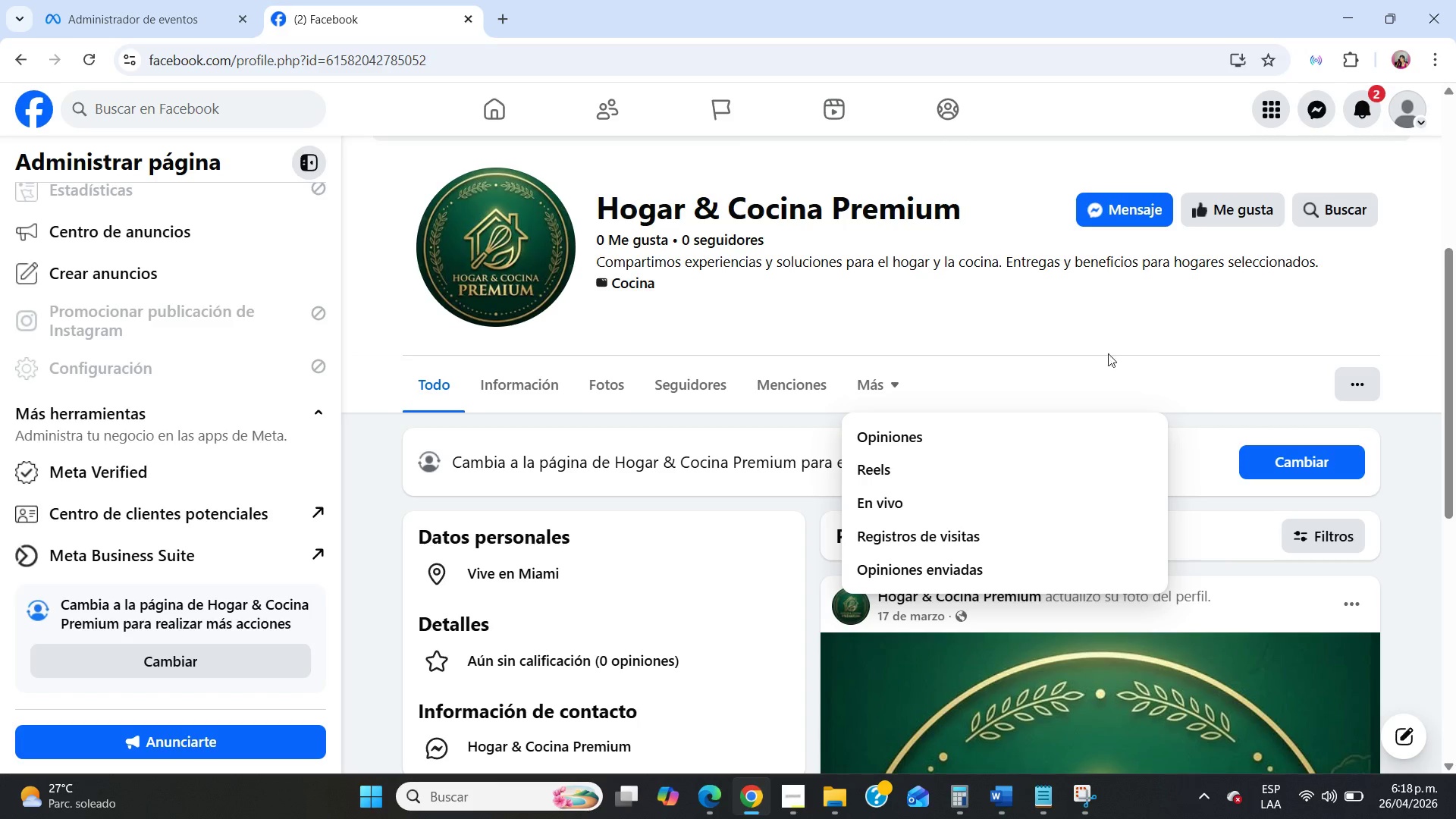 
left_click([1354, 394])
 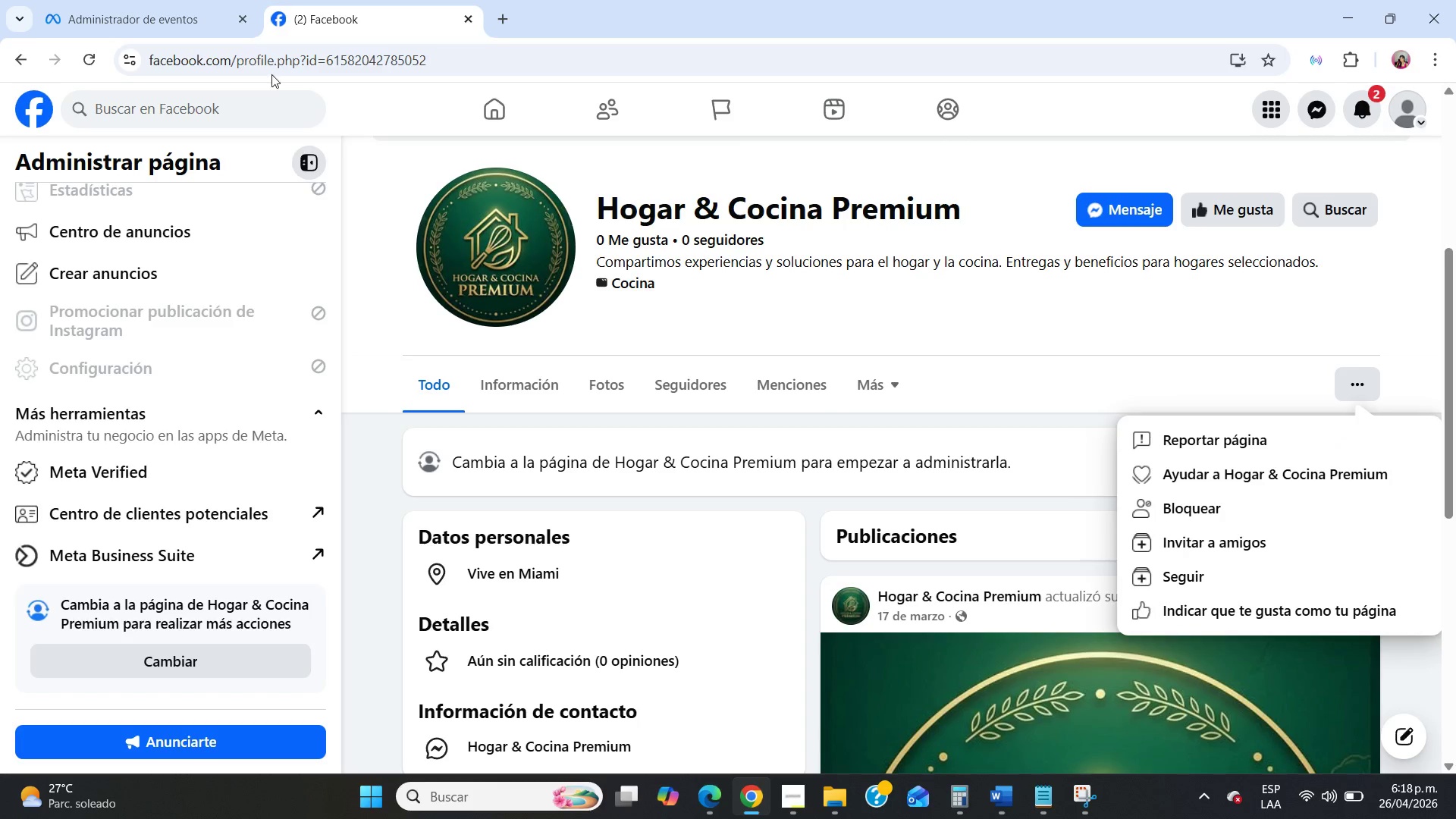 
left_click([1427, 111])
 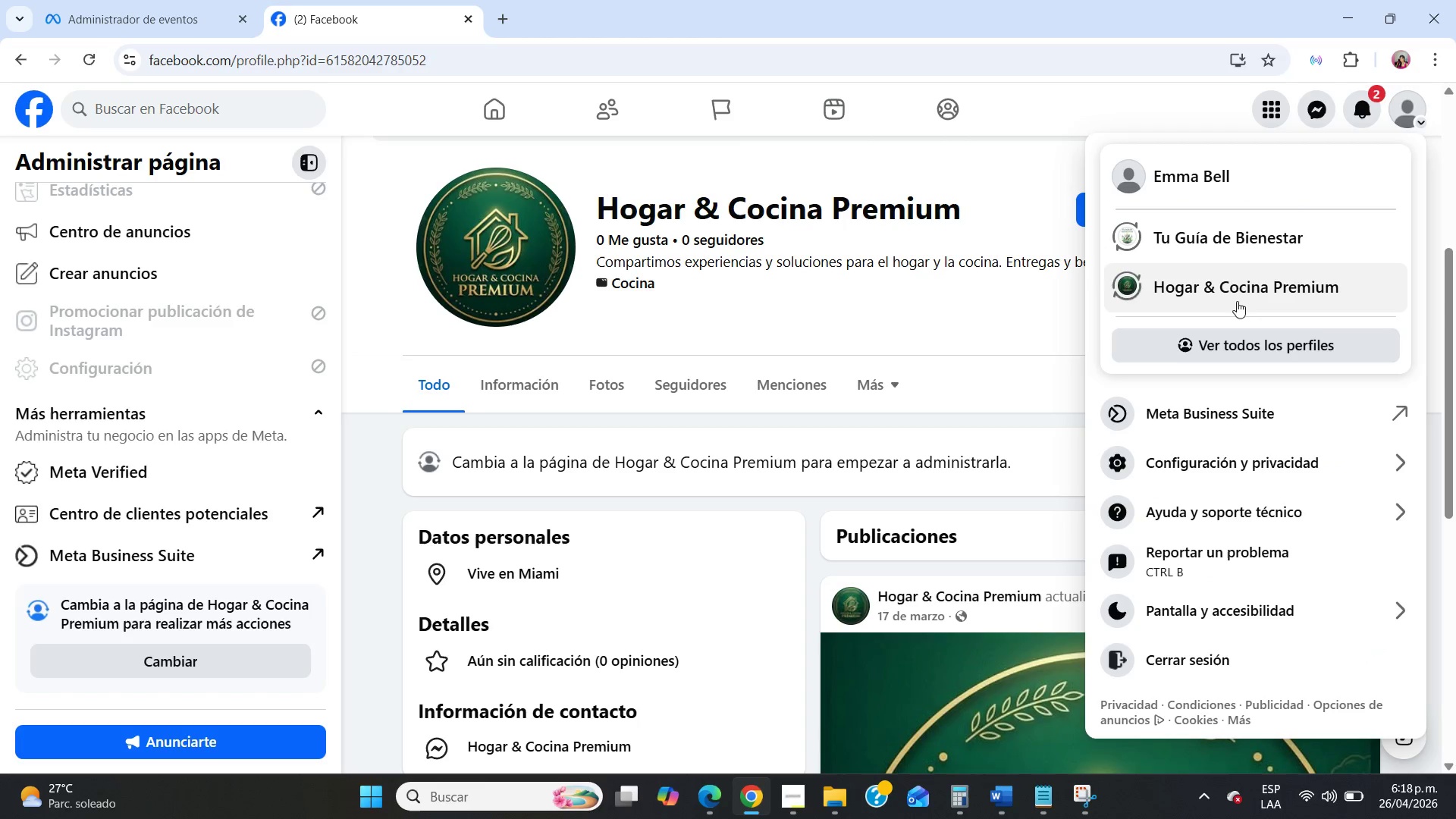 
left_click([1237, 292])
 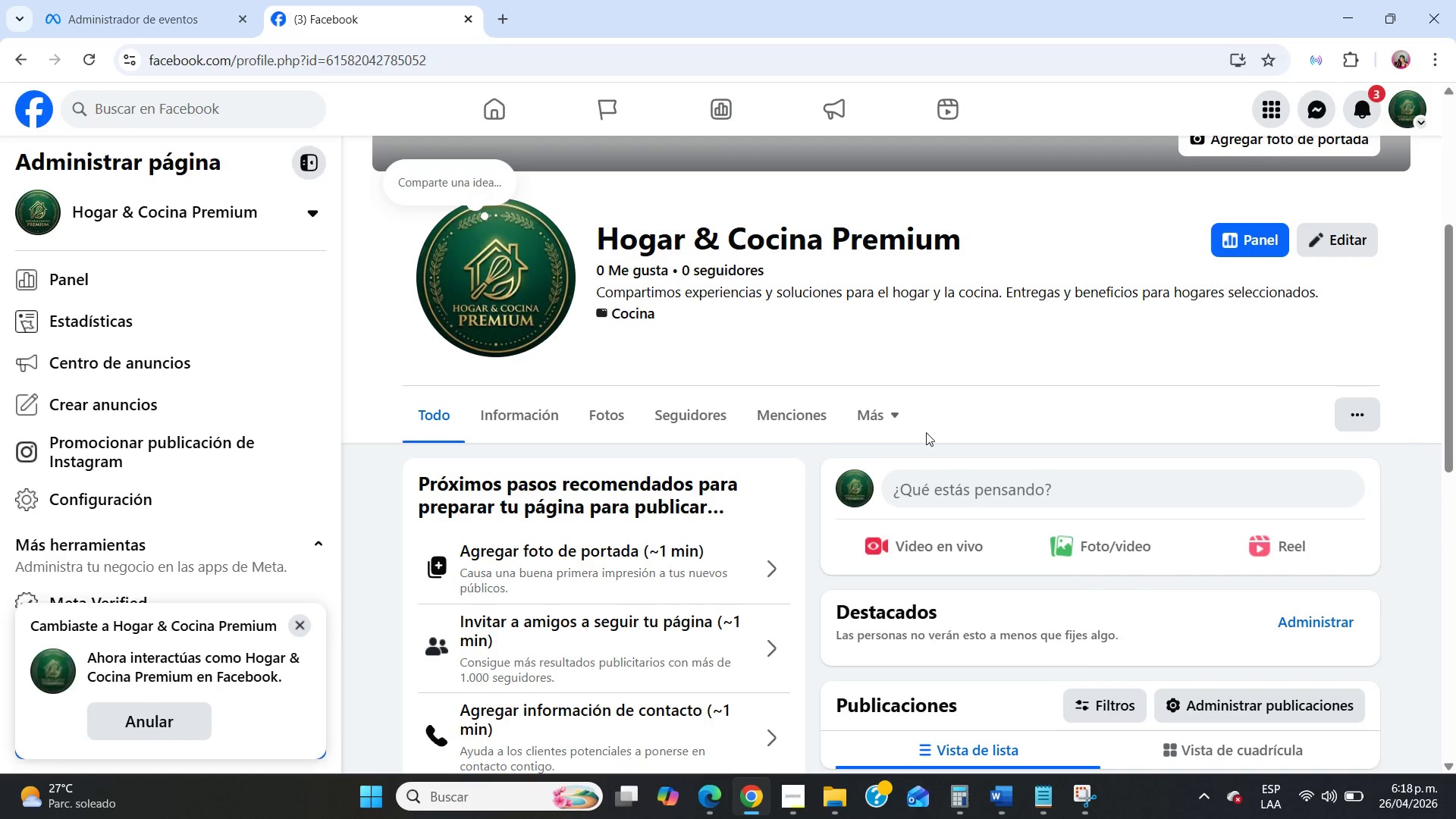 
wait(7.06)
 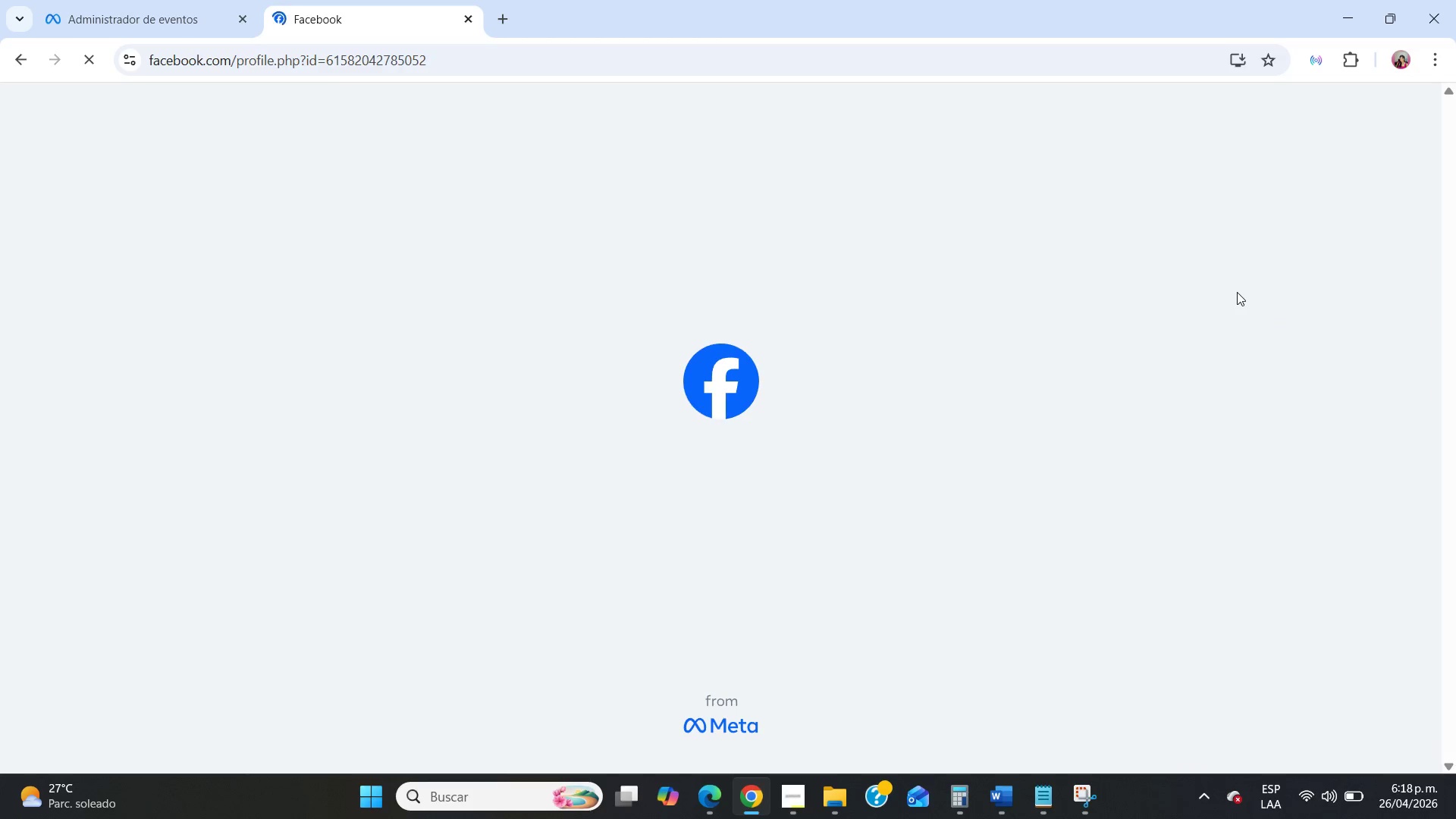 
left_click([312, 632])
 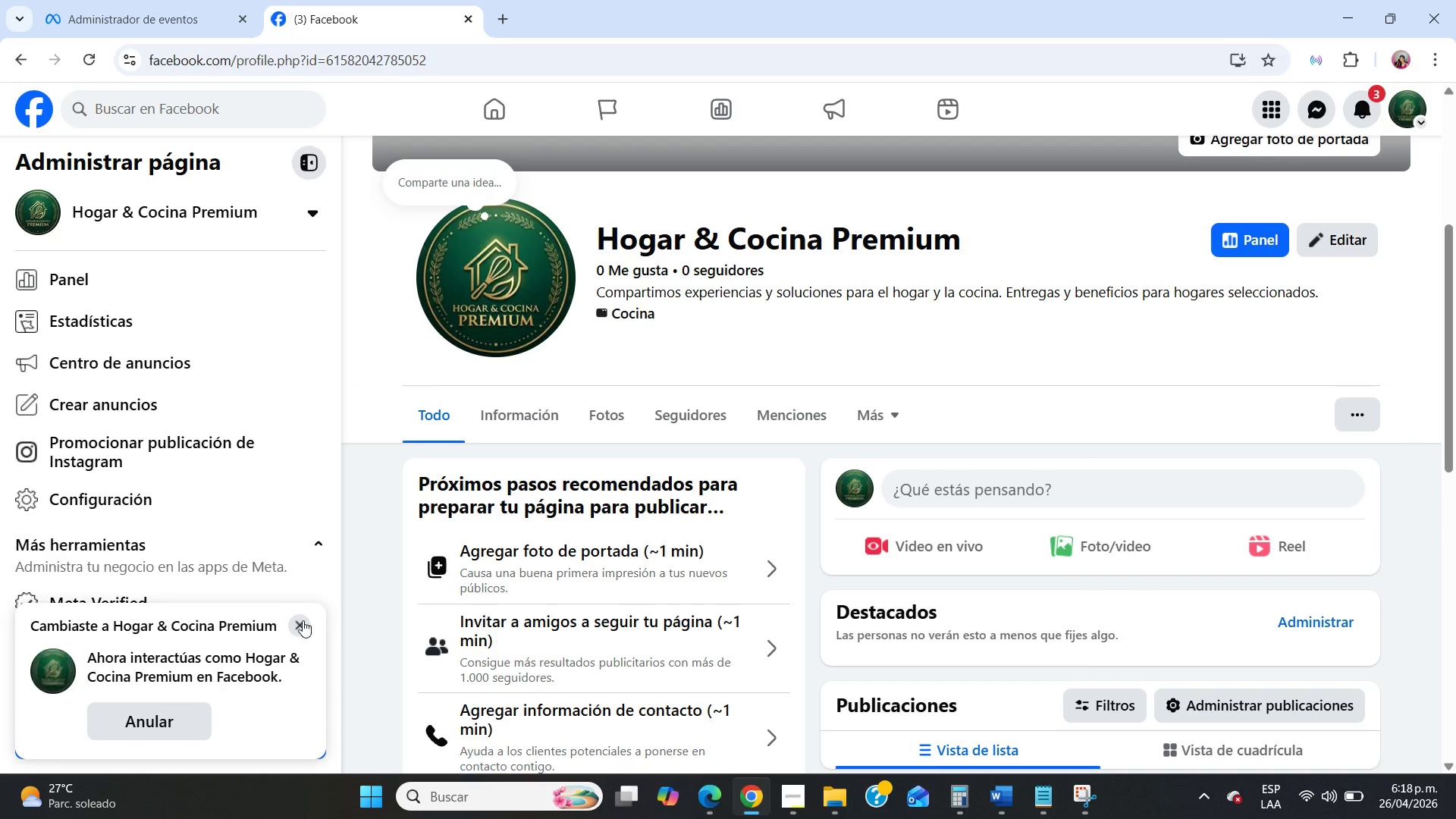 
left_click([303, 619])
 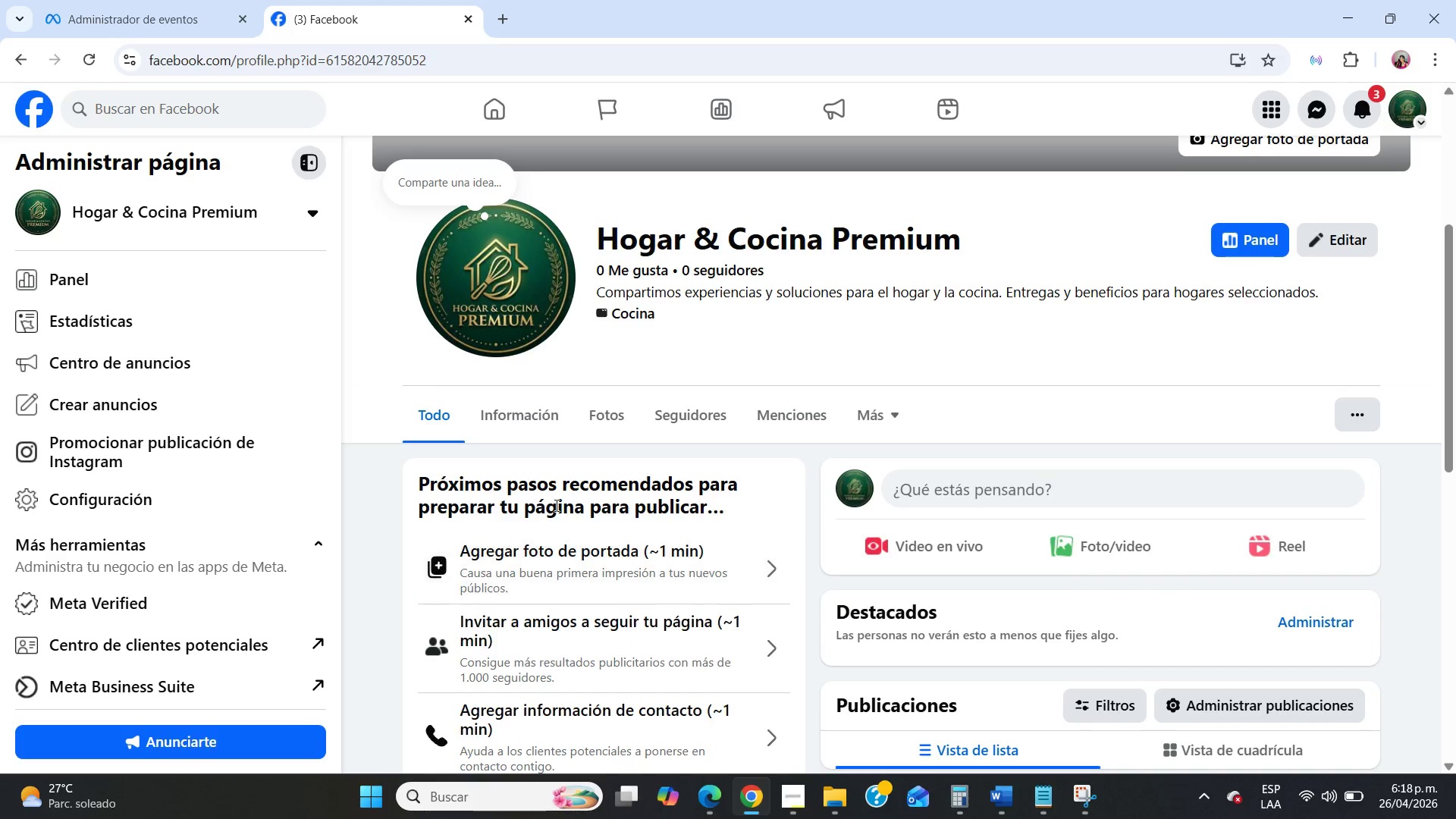 
scroll: coordinate [557, 505], scroll_direction: down, amount: 5.0
 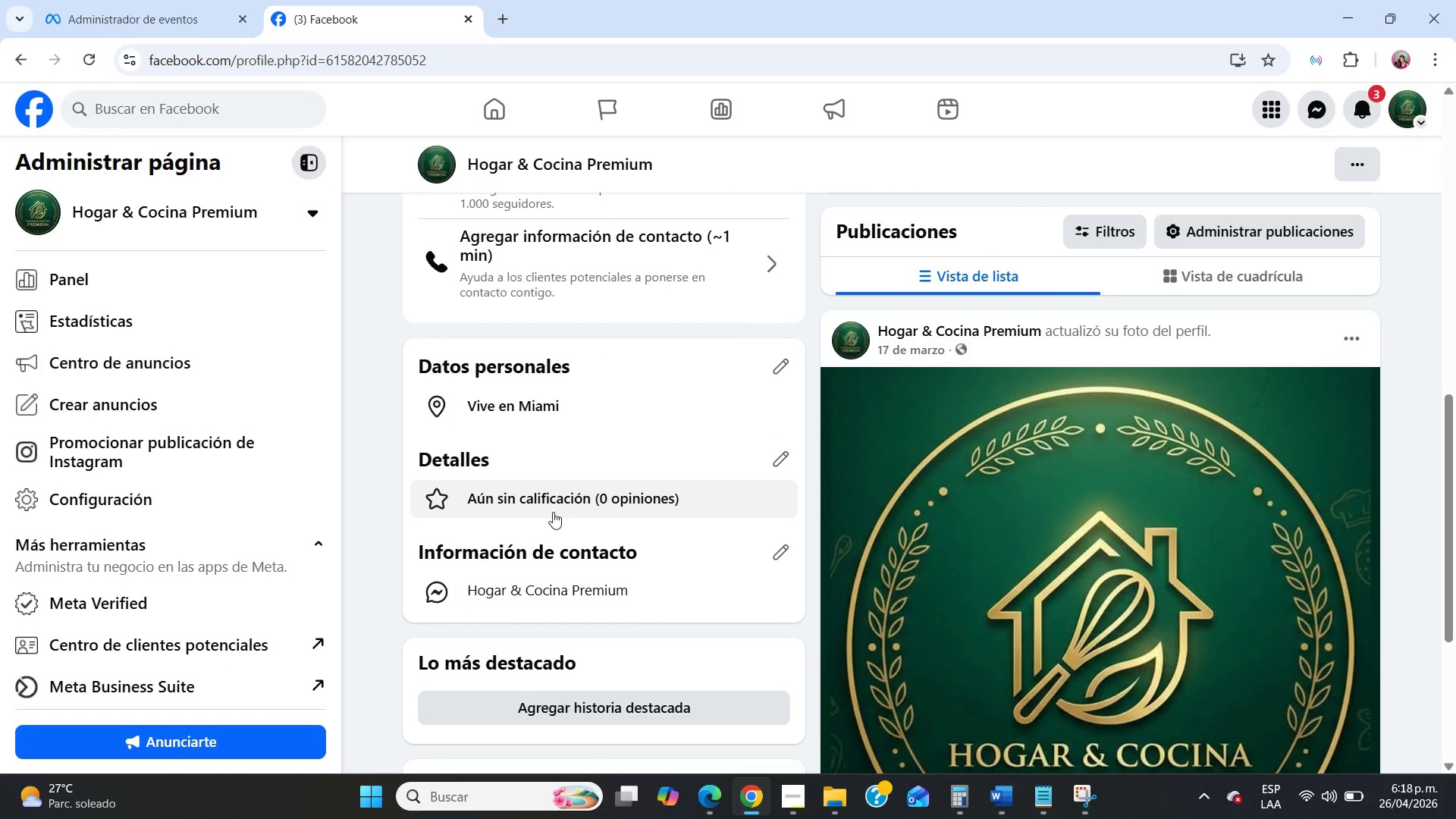 
left_click([119, 498])
 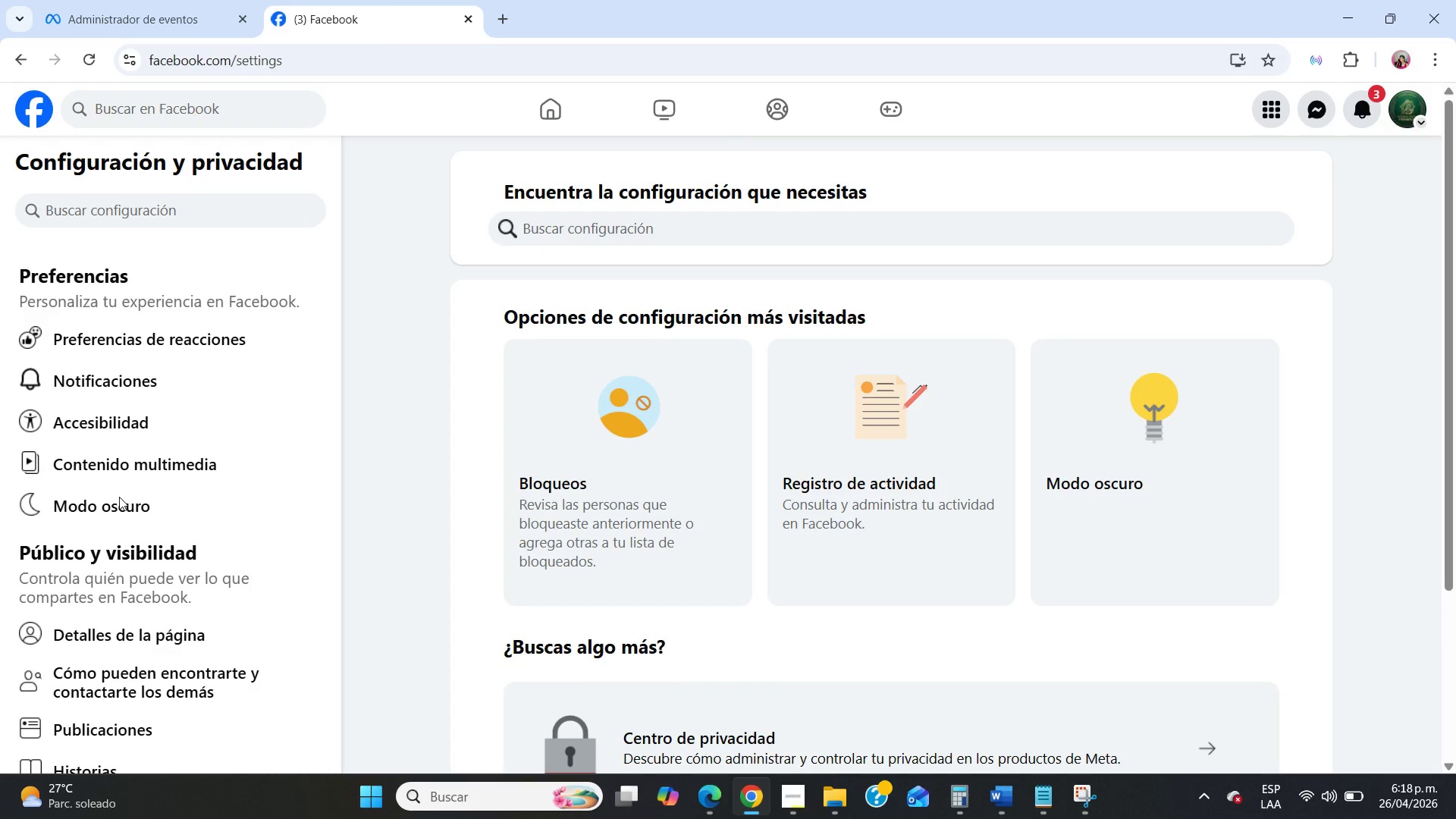 
scroll: coordinate [736, 439], scroll_direction: down, amount: 3.0
 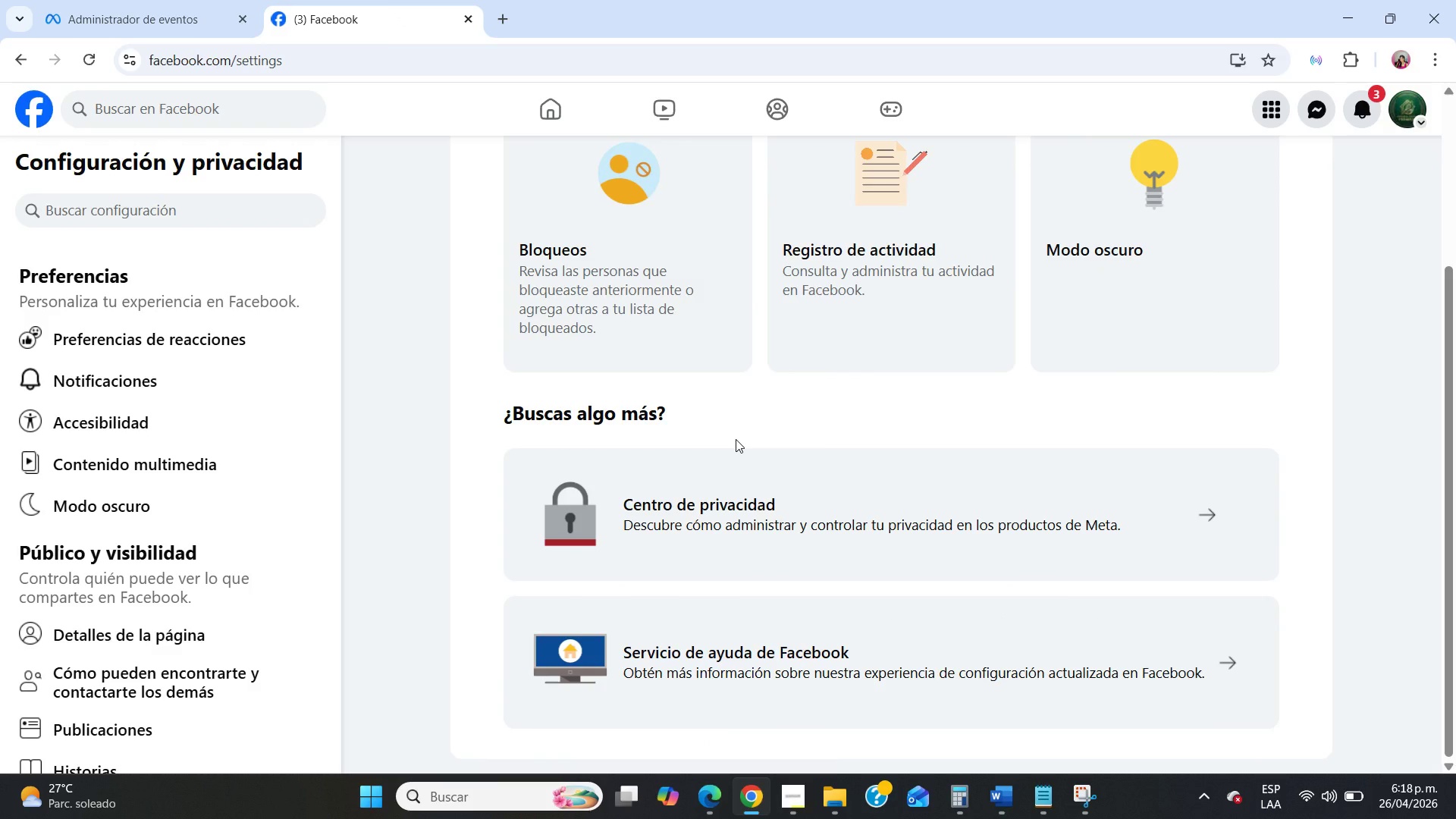 
scroll: coordinate [736, 439], scroll_direction: up, amount: 2.0
 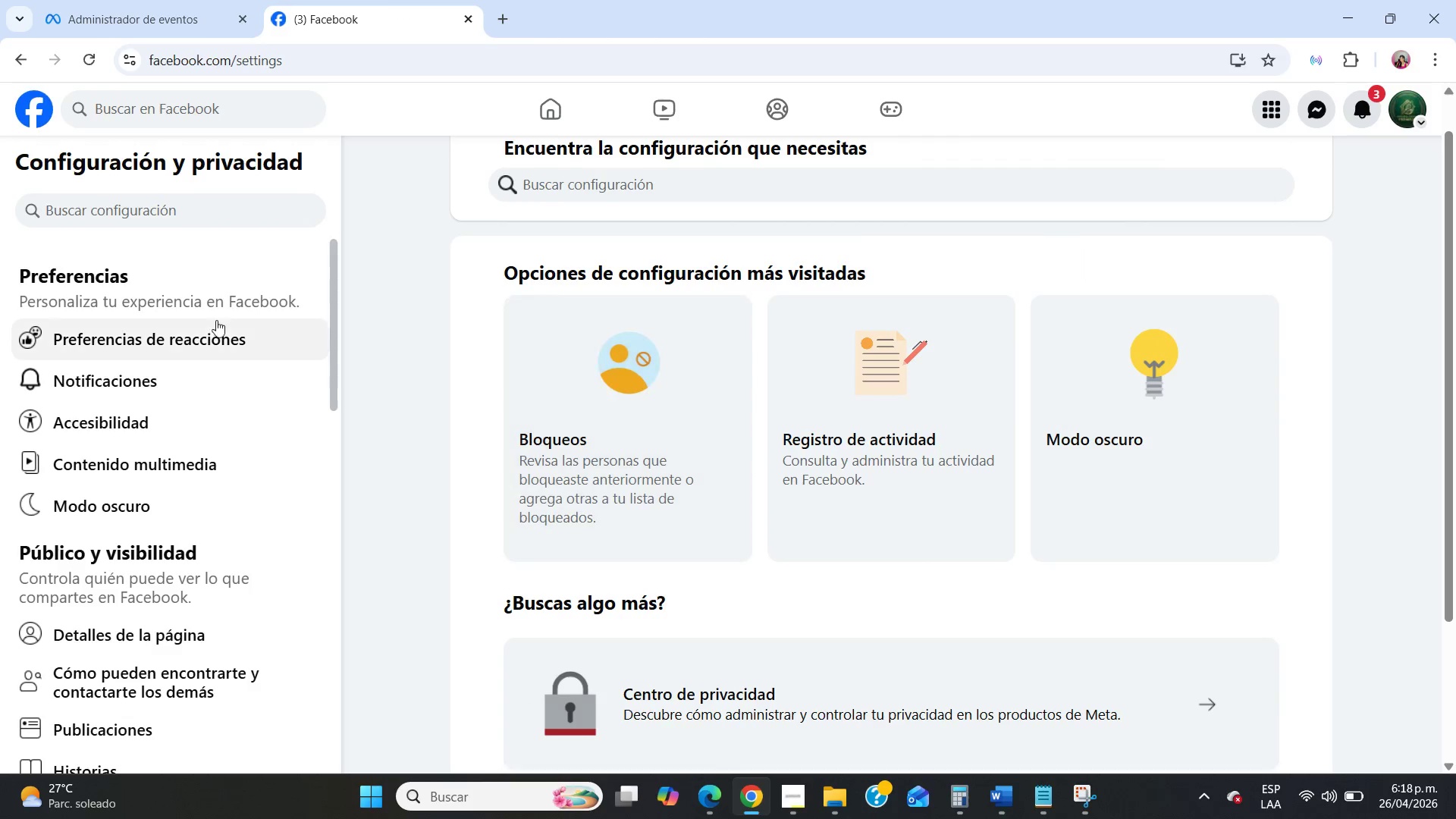 
scroll: coordinate [202, 317], scroll_direction: down, amount: 4.0
 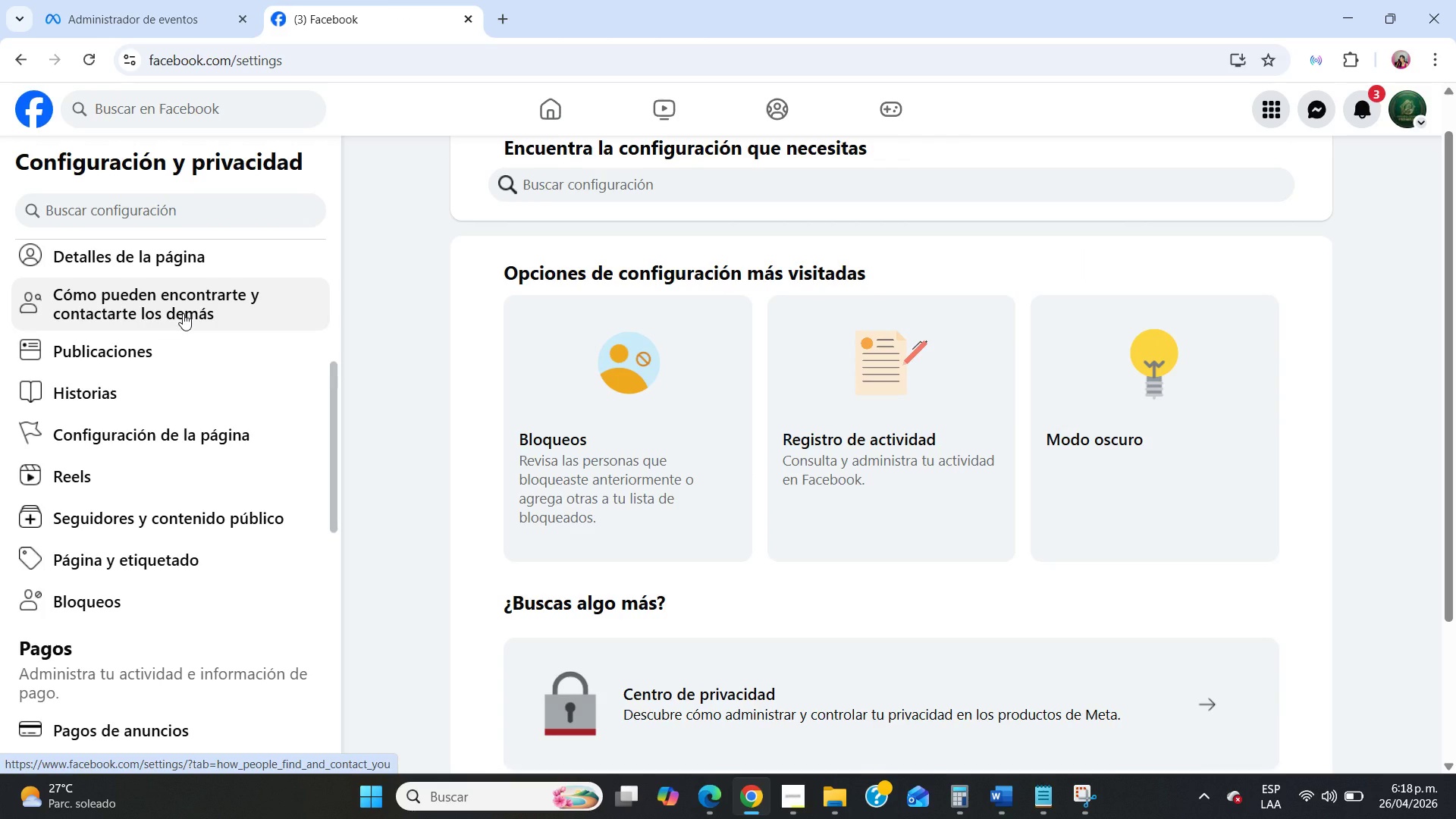 
scroll: coordinate [808, 187], scroll_direction: up, amount: 8.0
 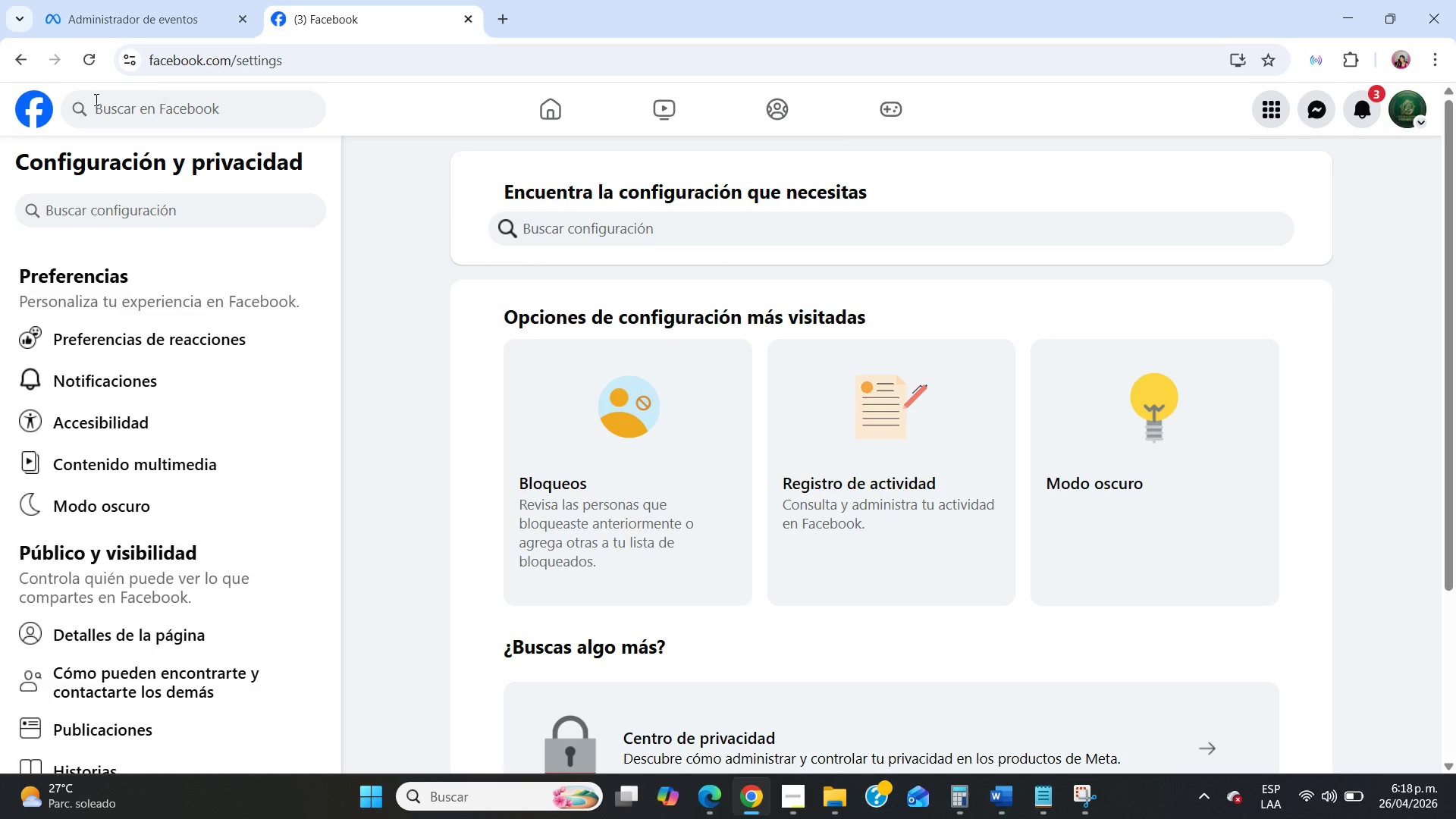 
left_click([15, 109])
 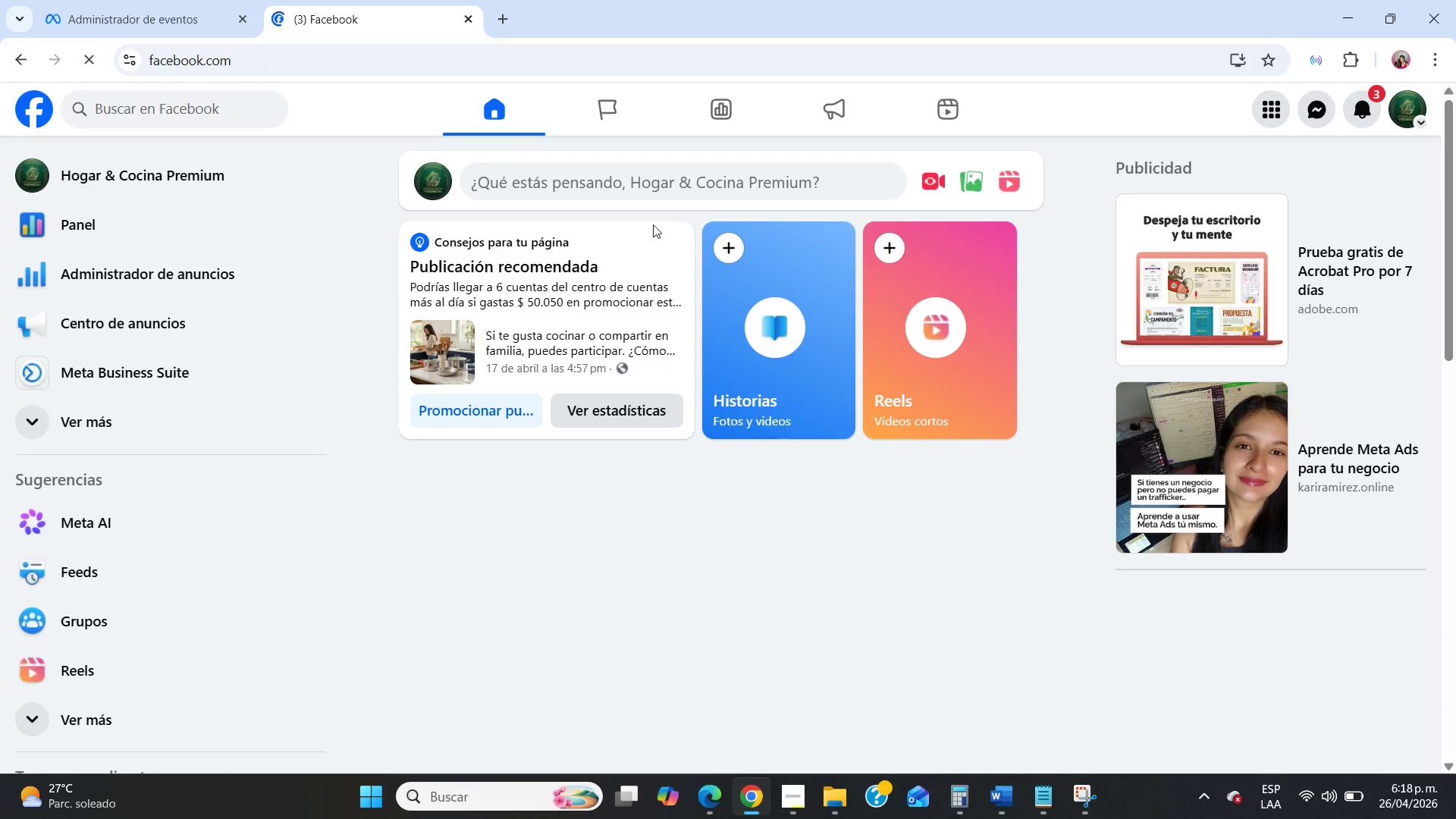 
left_click([90, 410])
 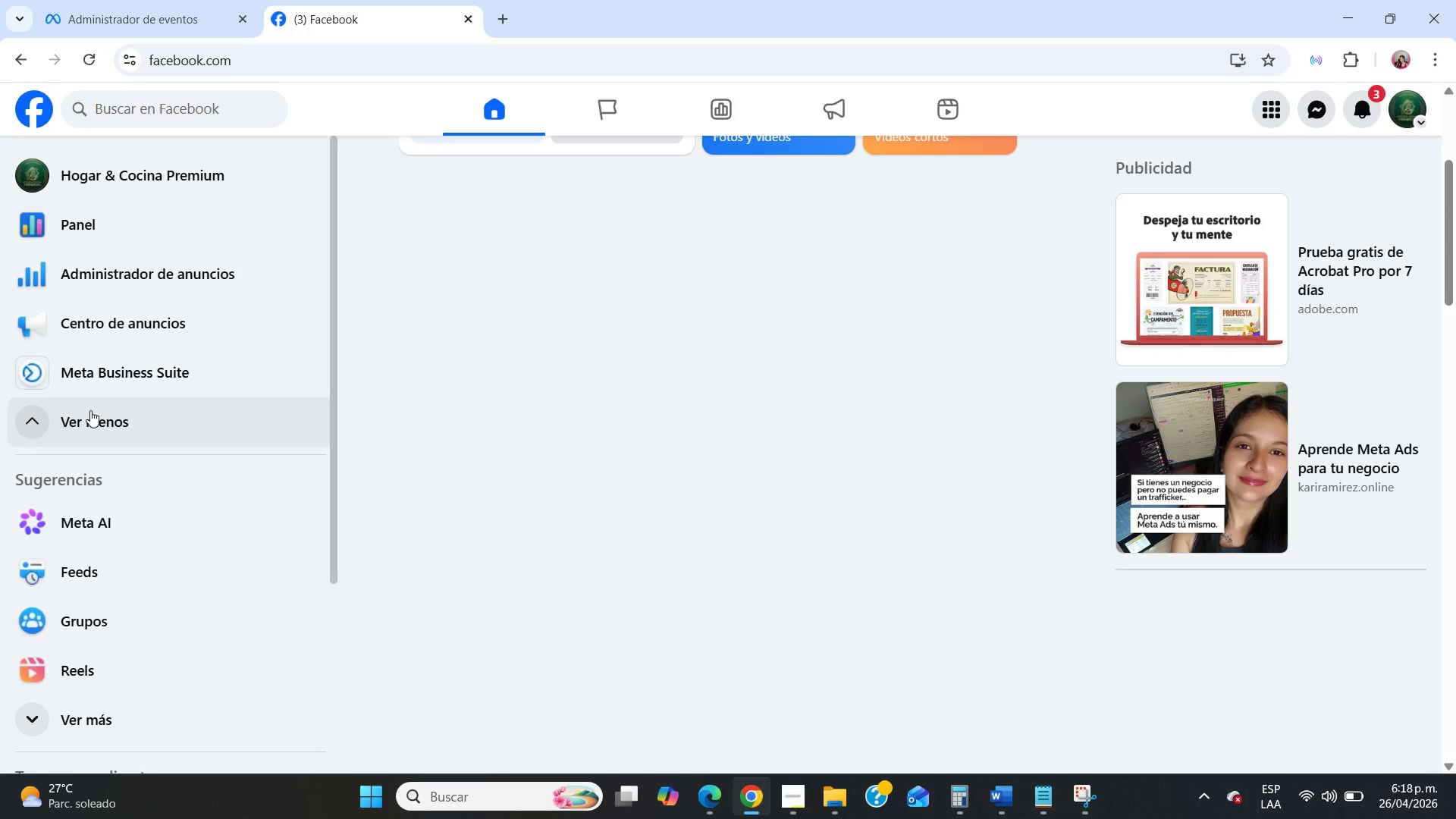 
scroll: coordinate [90, 410], scroll_direction: down, amount: 3.0
 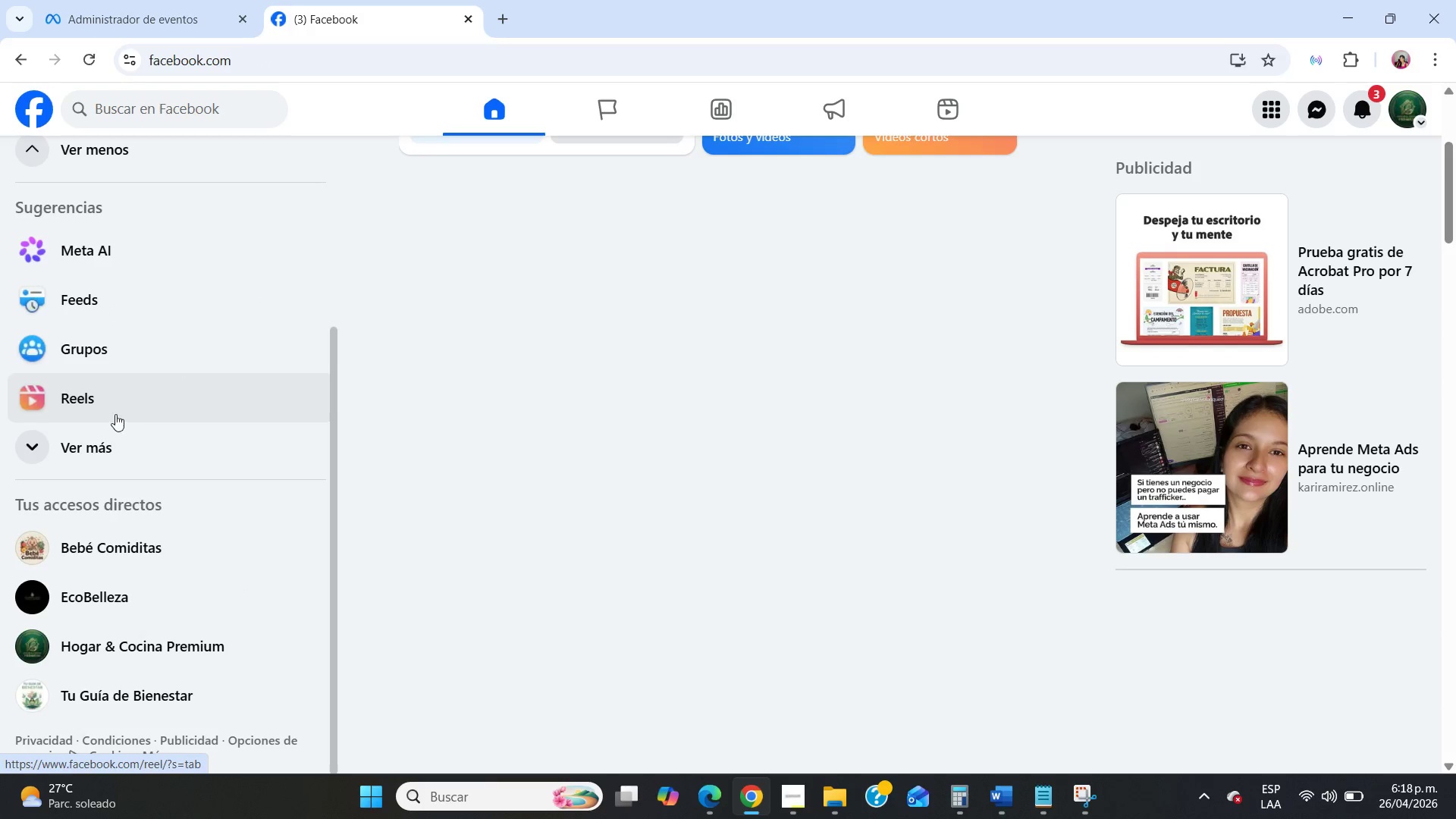 
left_click([103, 442])
 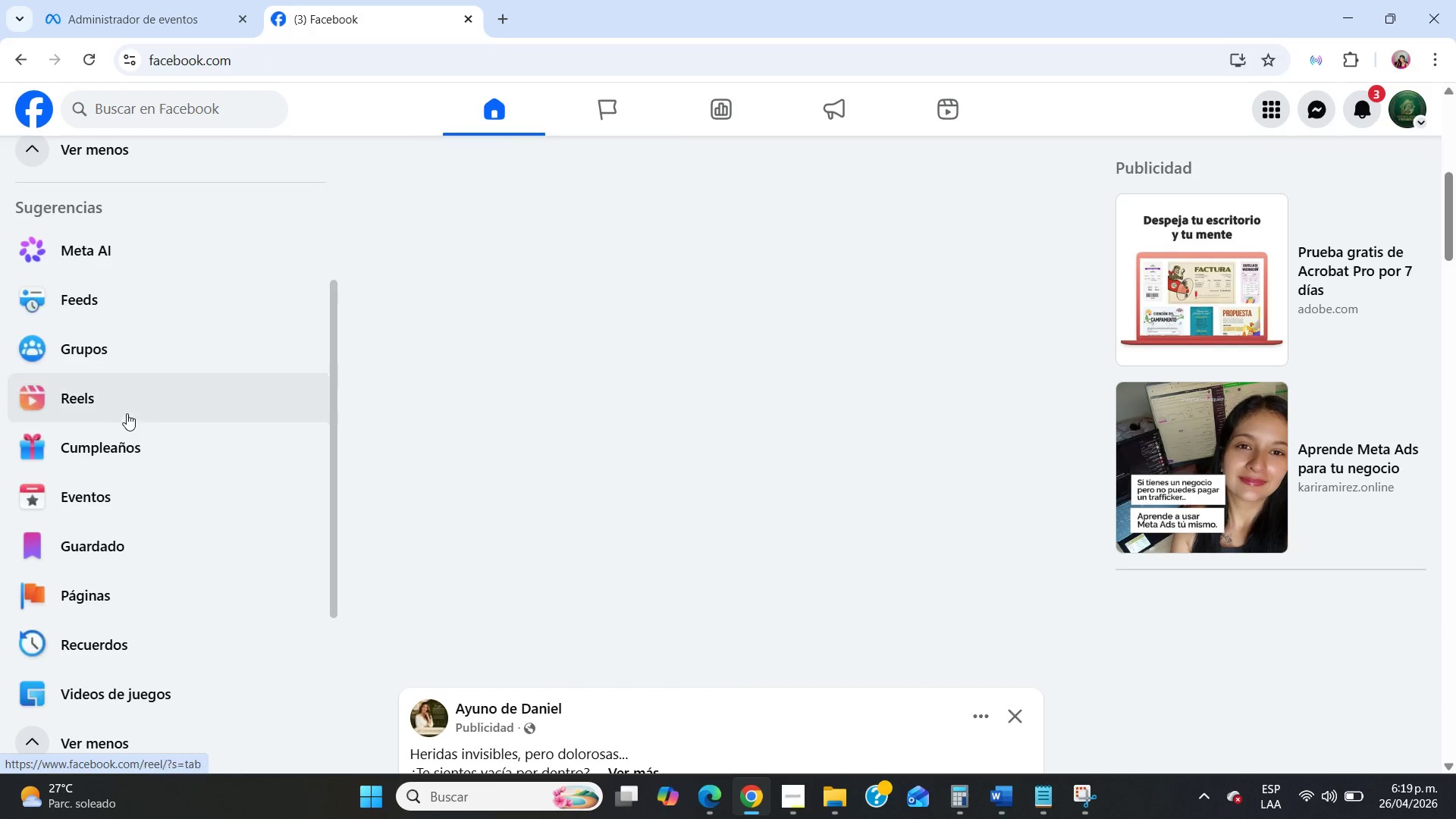 
left_click([109, 500])
 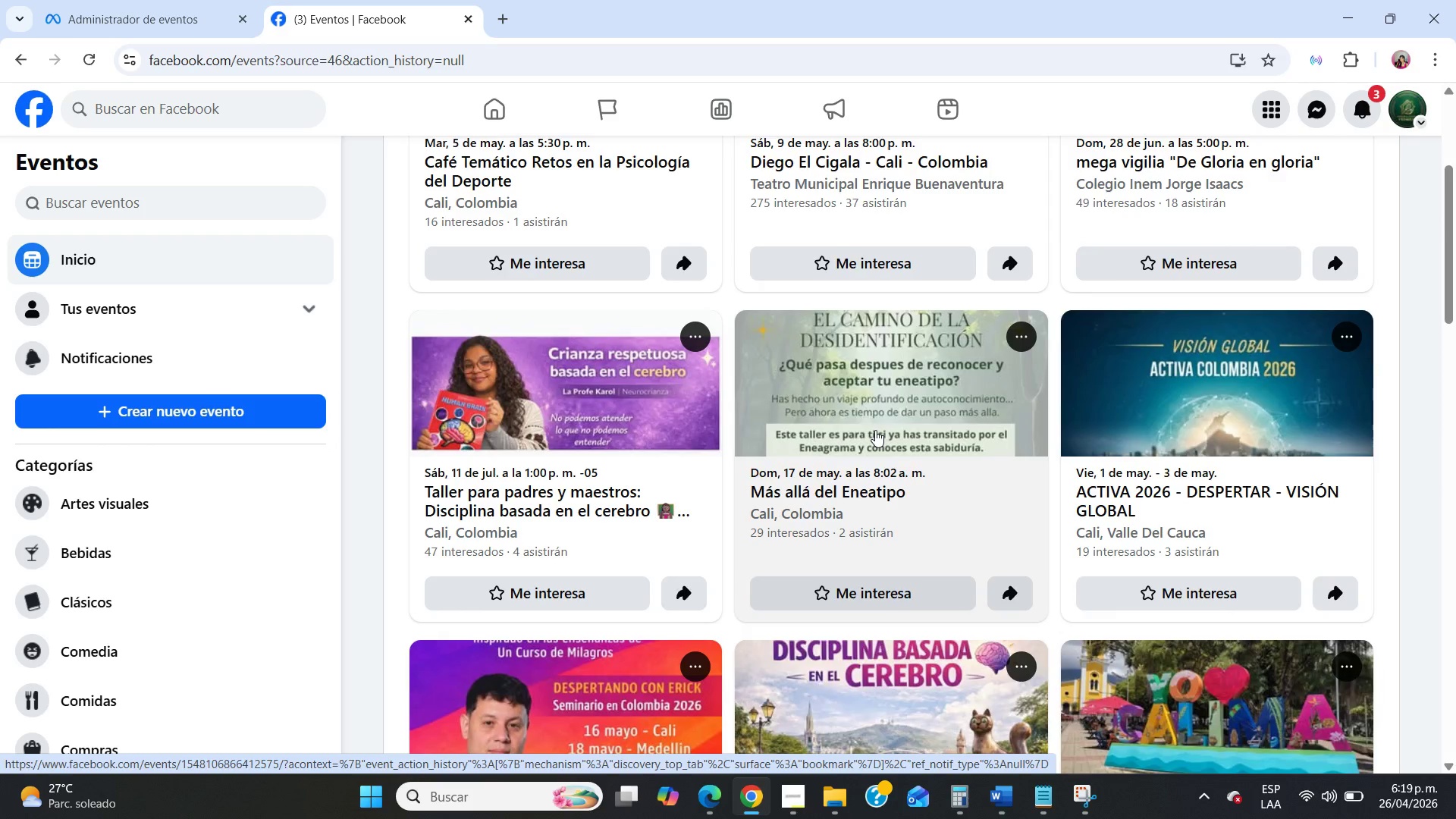 
scroll: coordinate [893, 233], scroll_direction: up, amount: 25.0
 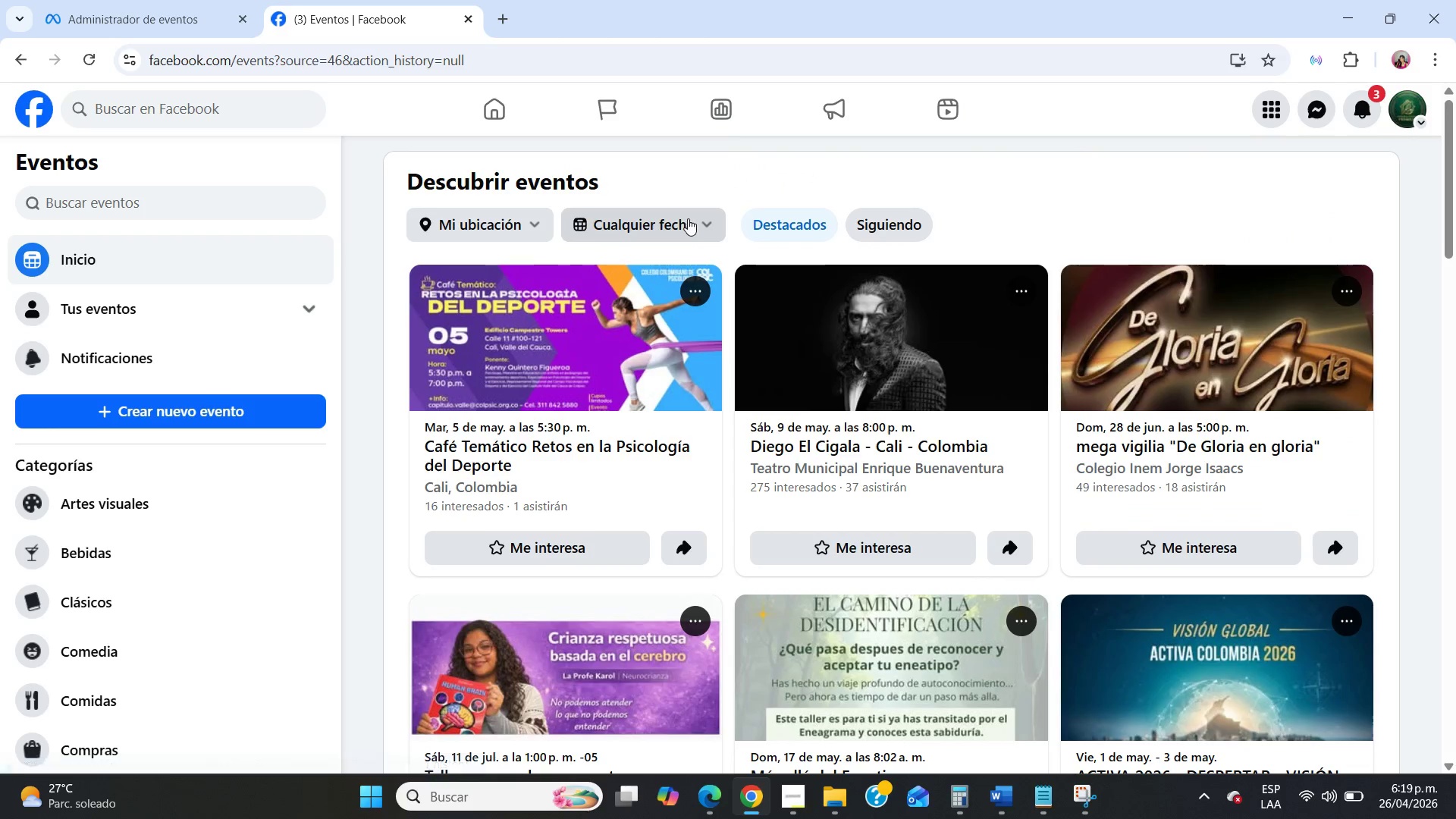 
left_click([688, 218])
 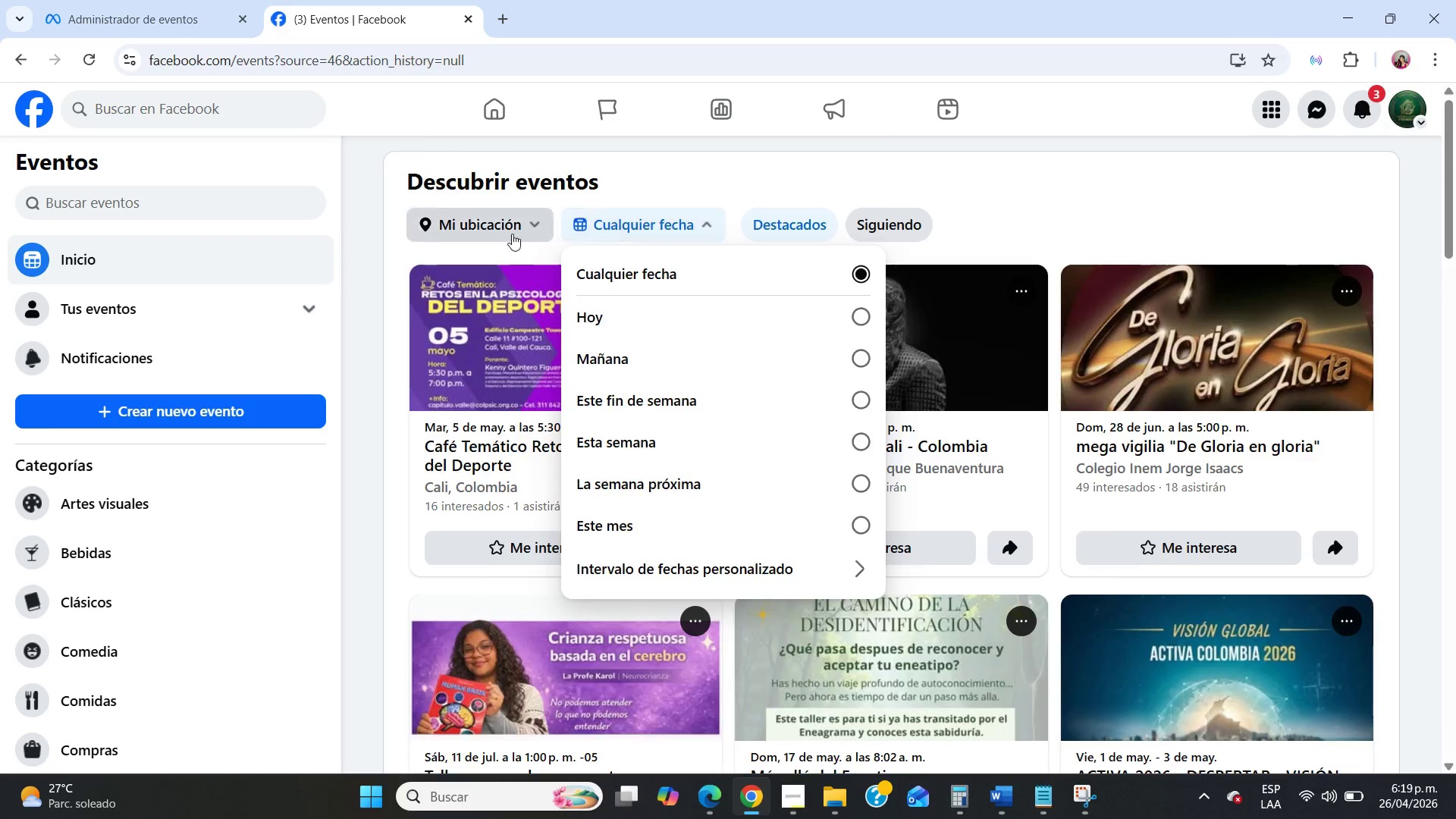 
left_click([509, 234])
 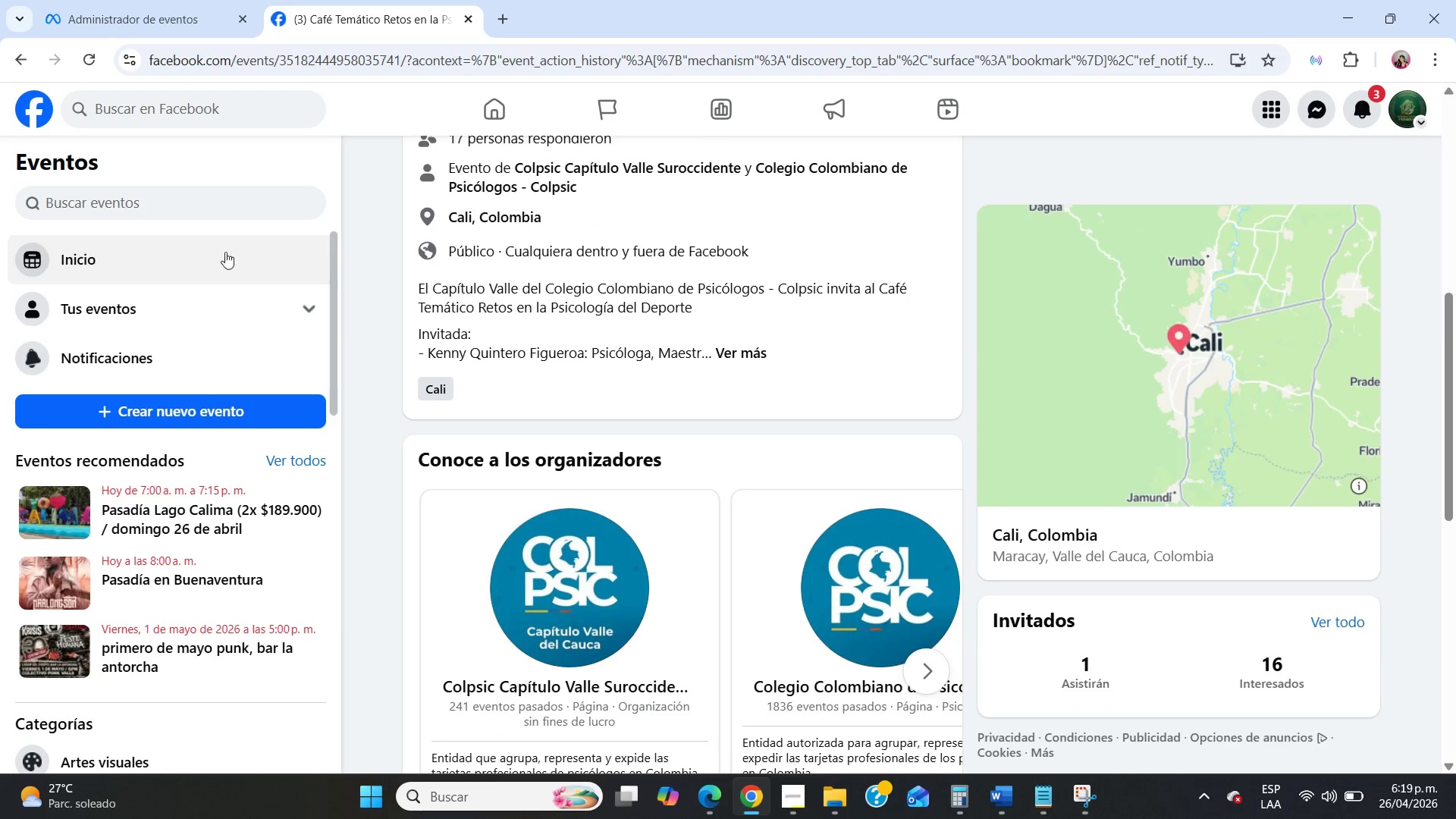 
left_click([145, 306])
 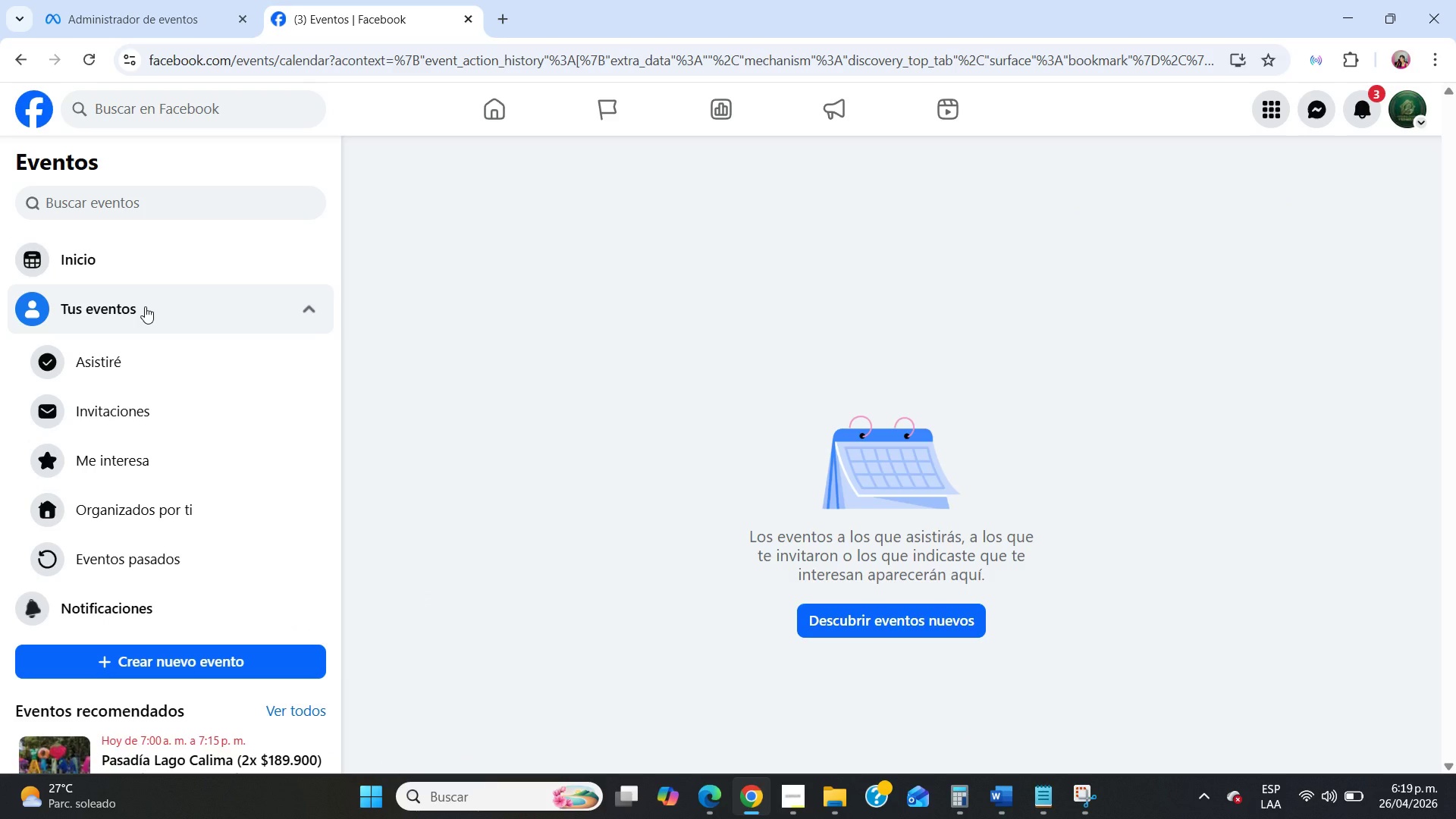 
left_click([129, 264])
 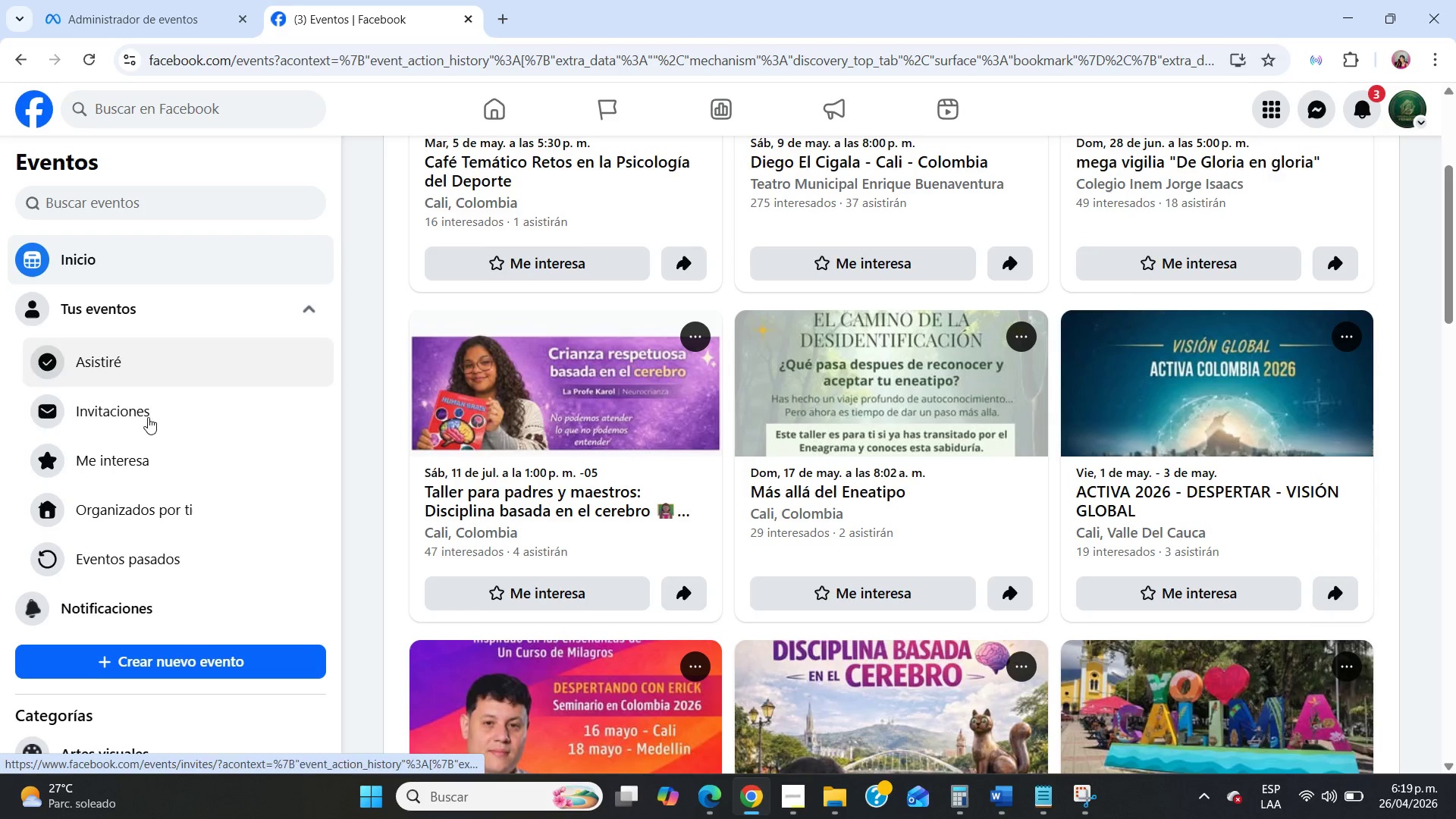 
left_click([154, 511])
 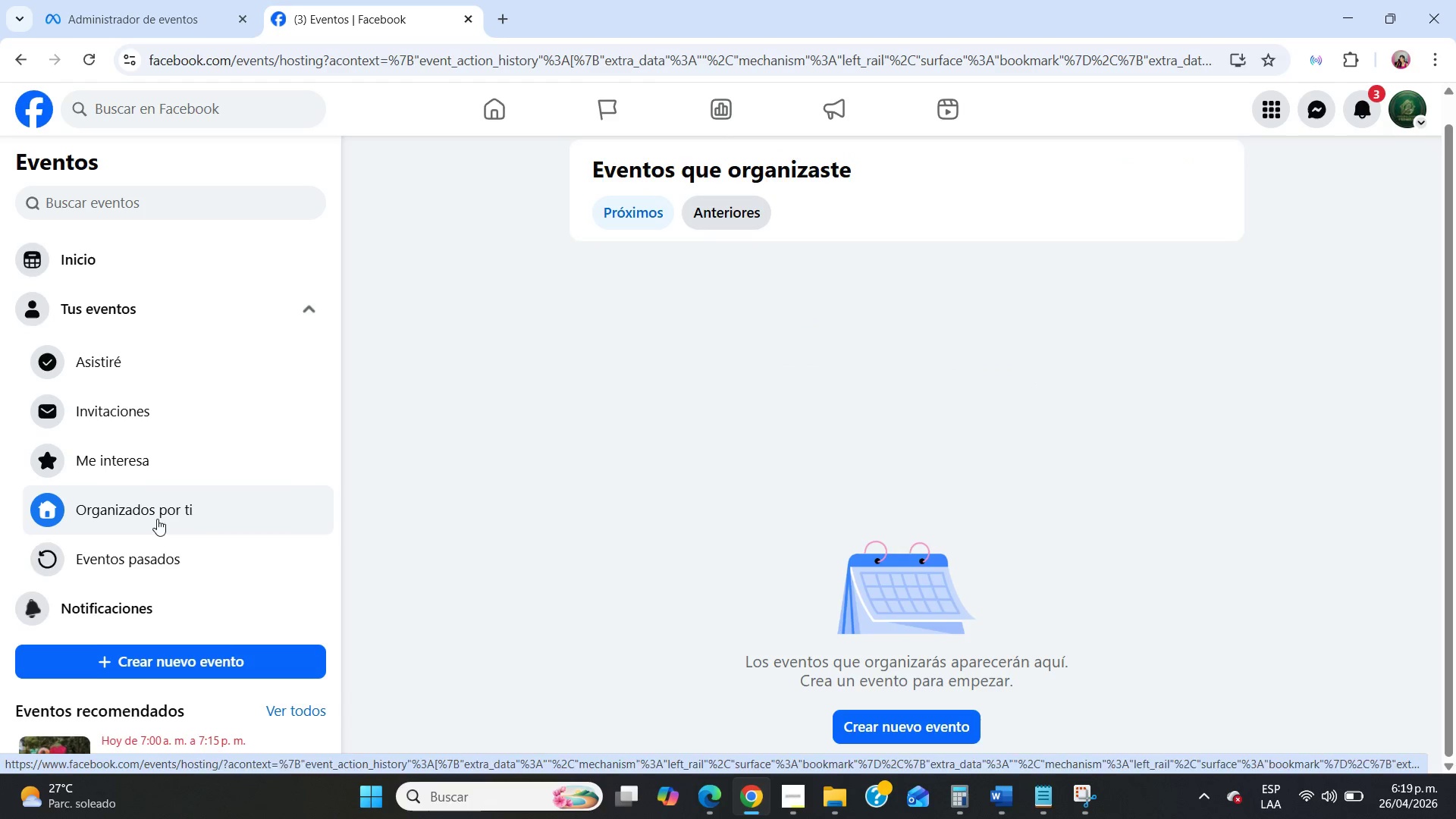 
left_click([228, 651])
 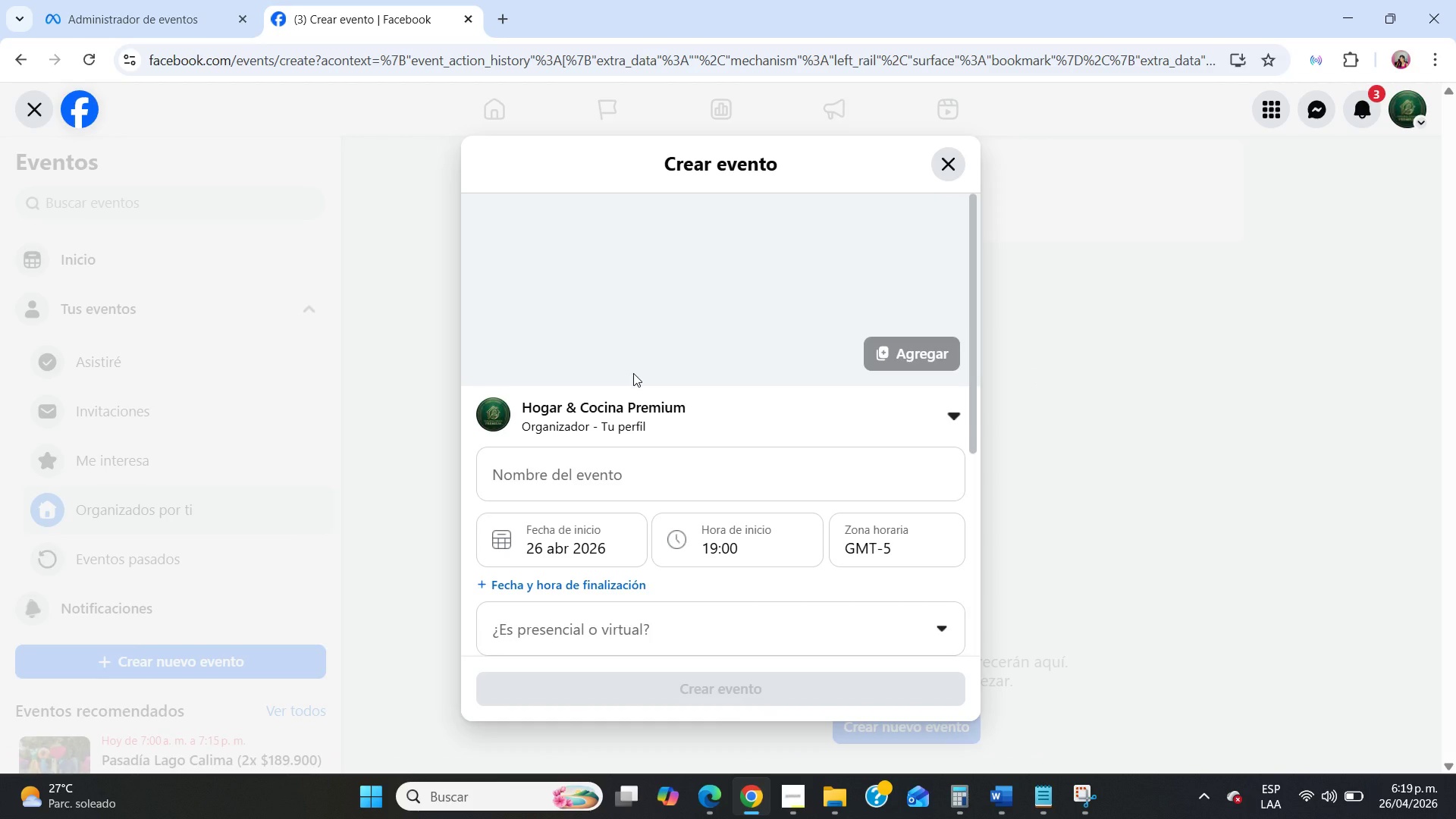 
wait(7.09)
 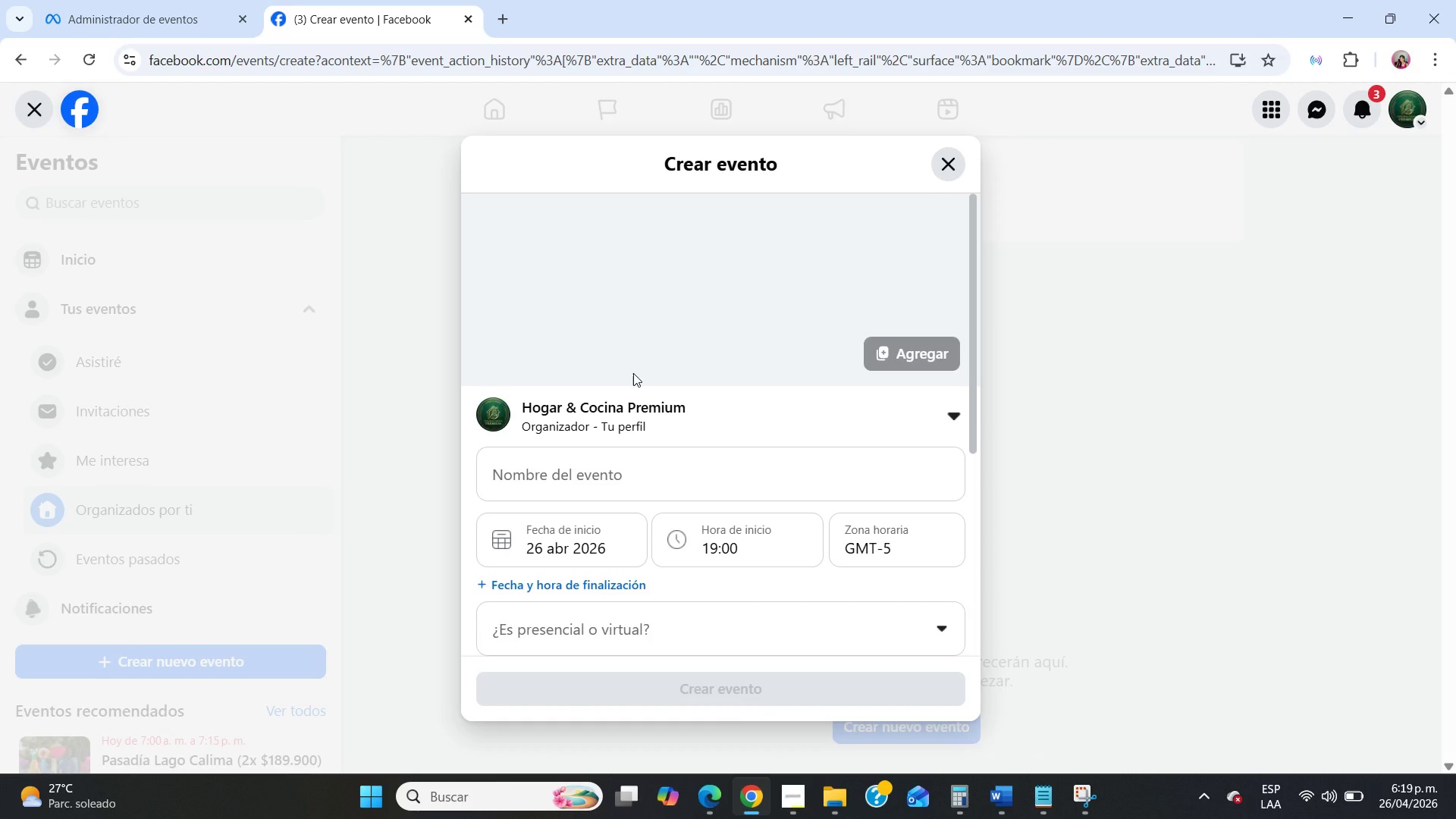 
scroll: coordinate [634, 373], scroll_direction: down, amount: 5.0
 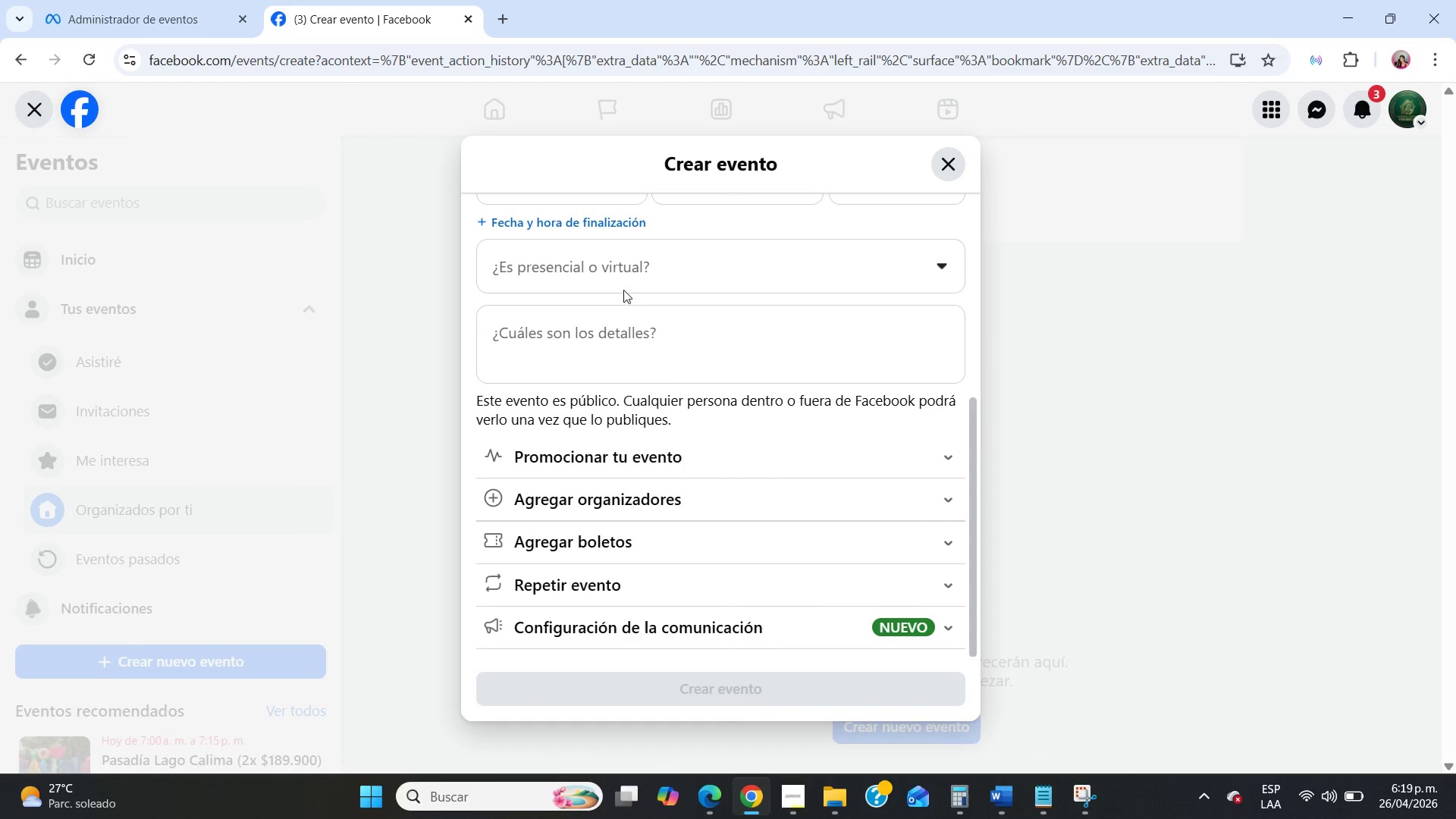 
left_click([631, 270])
 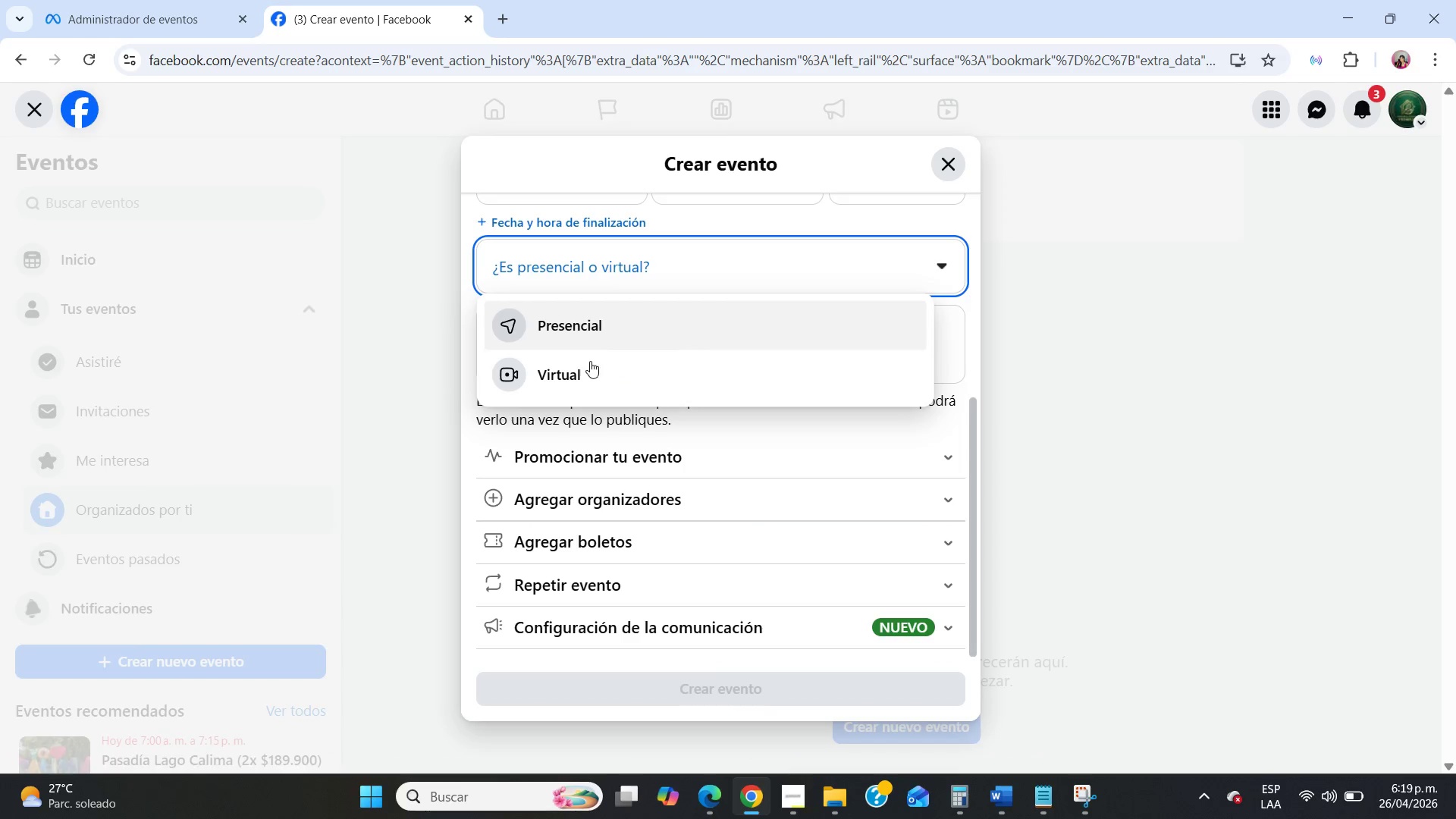 
left_click([587, 372])
 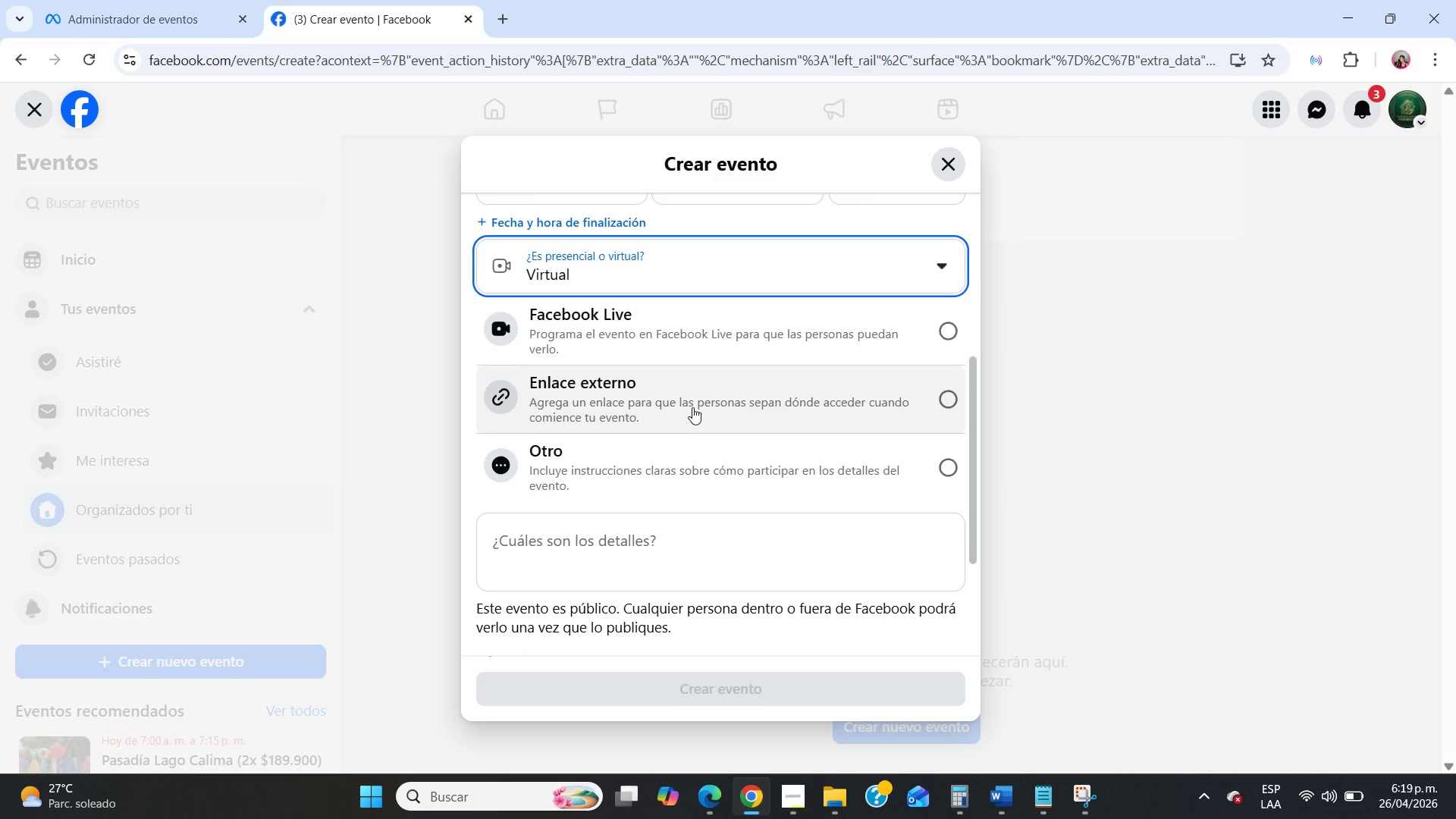 
scroll: coordinate [693, 407], scroll_direction: up, amount: 5.0
 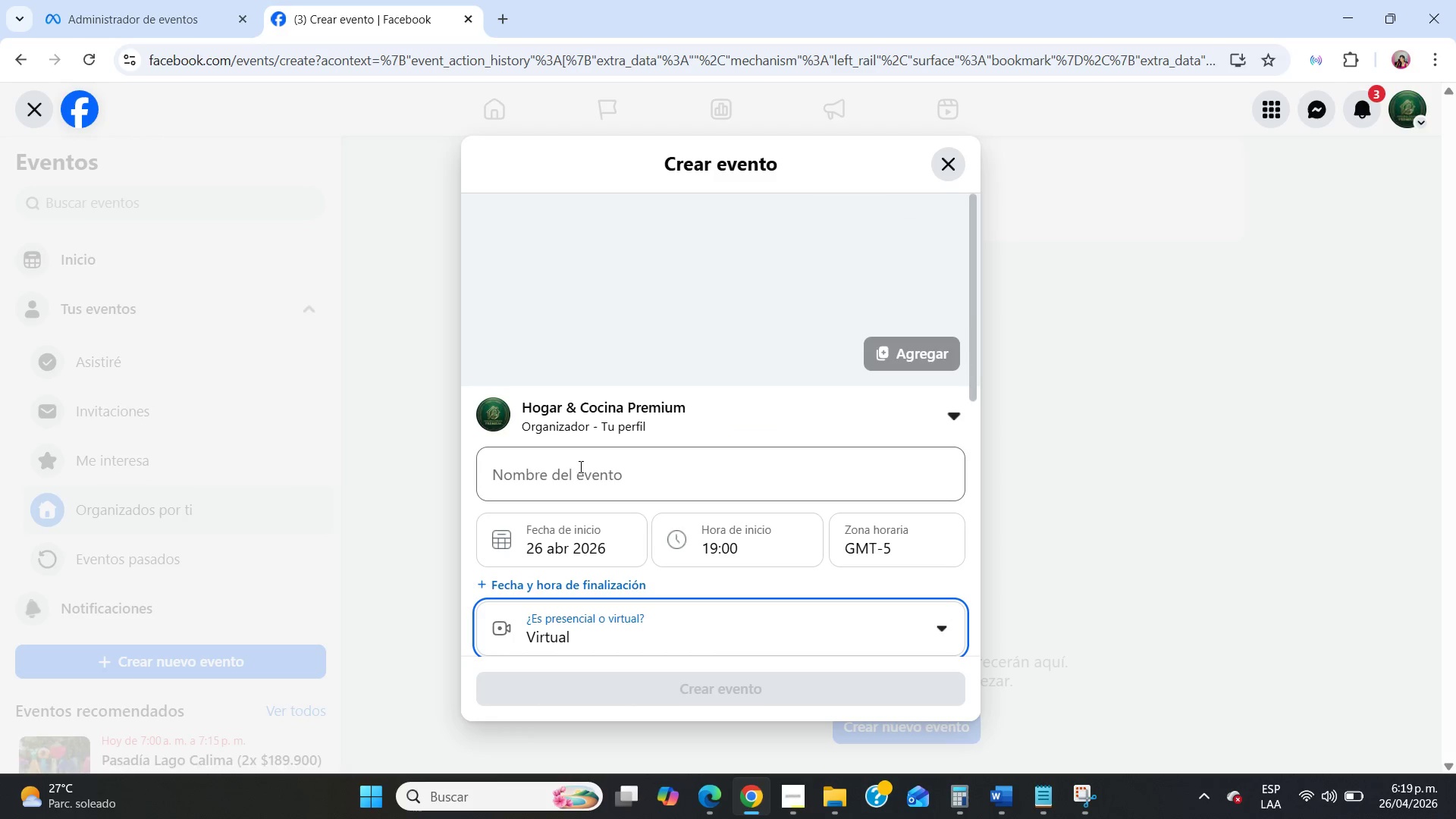 
left_click([573, 469])
 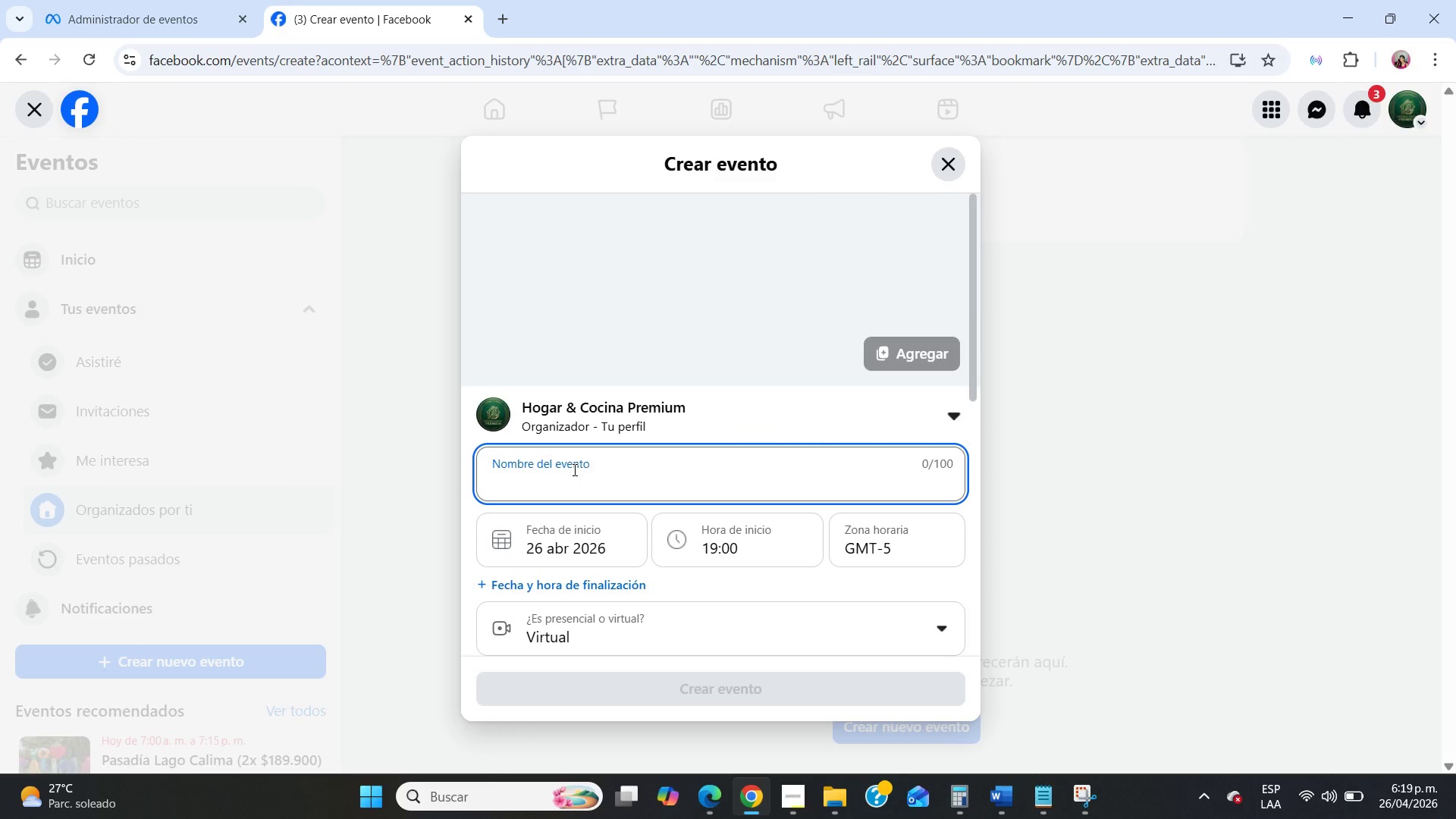 
key(Tab)
 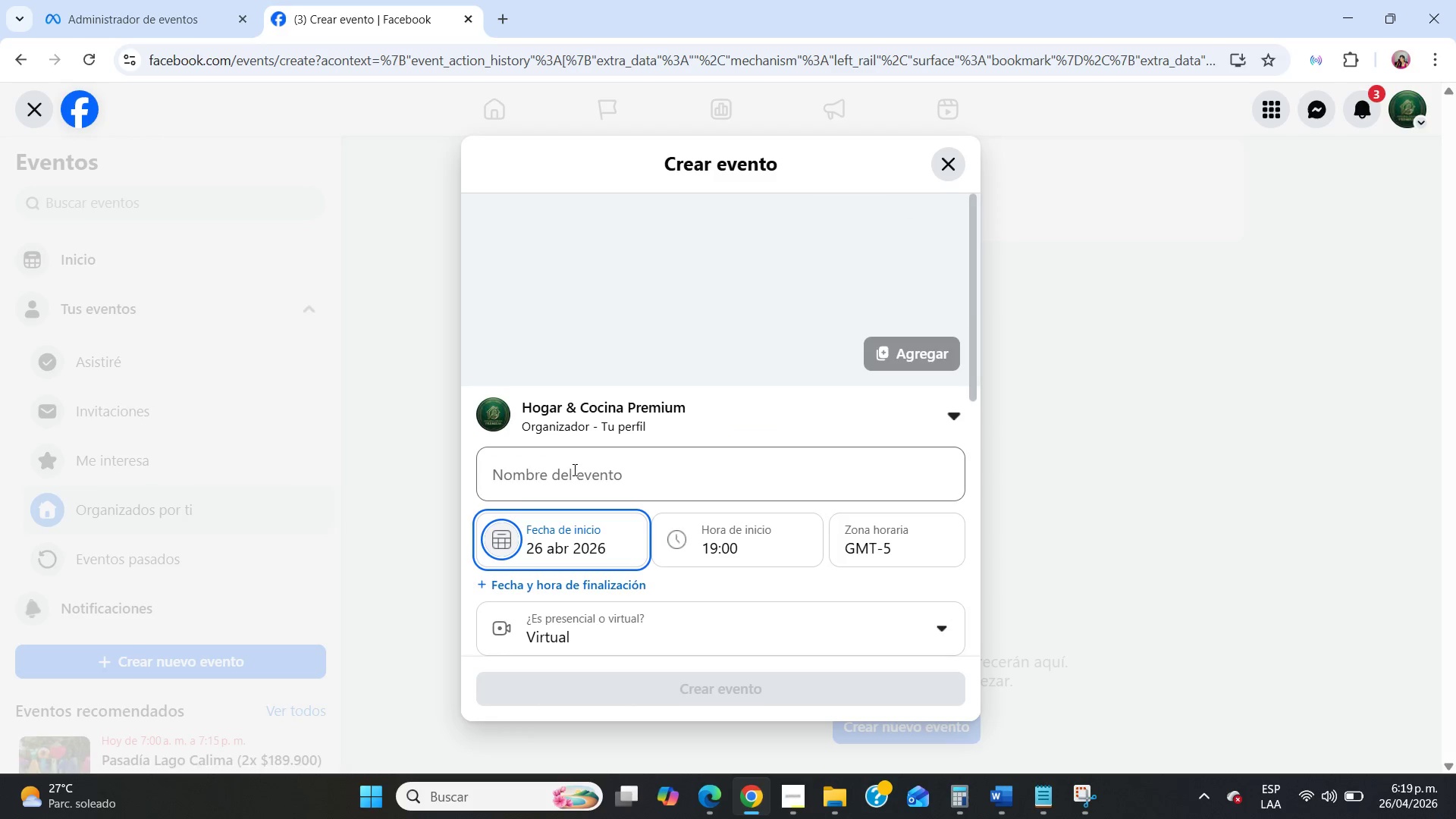 
key(S)
 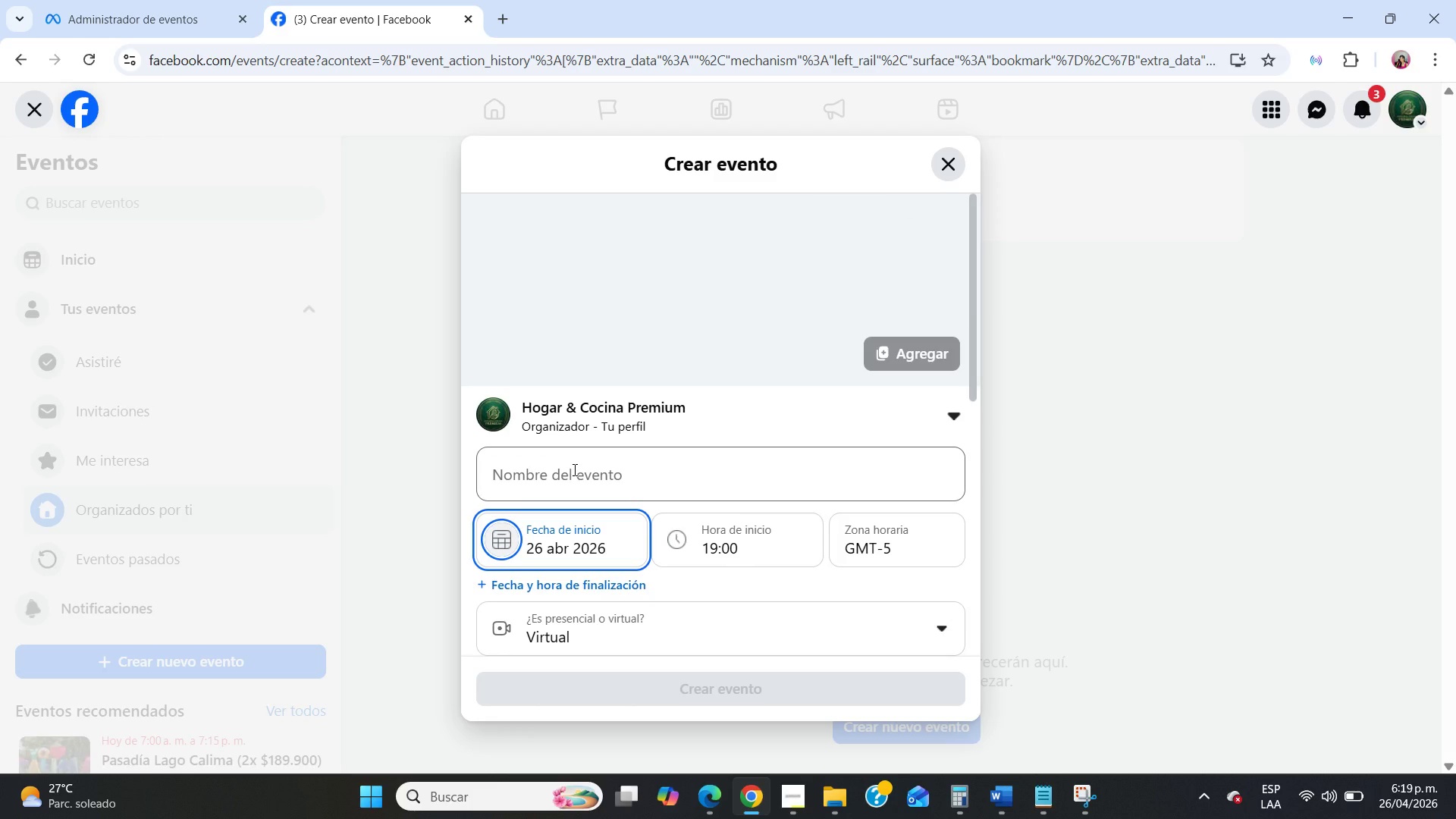 
left_click([573, 469])
 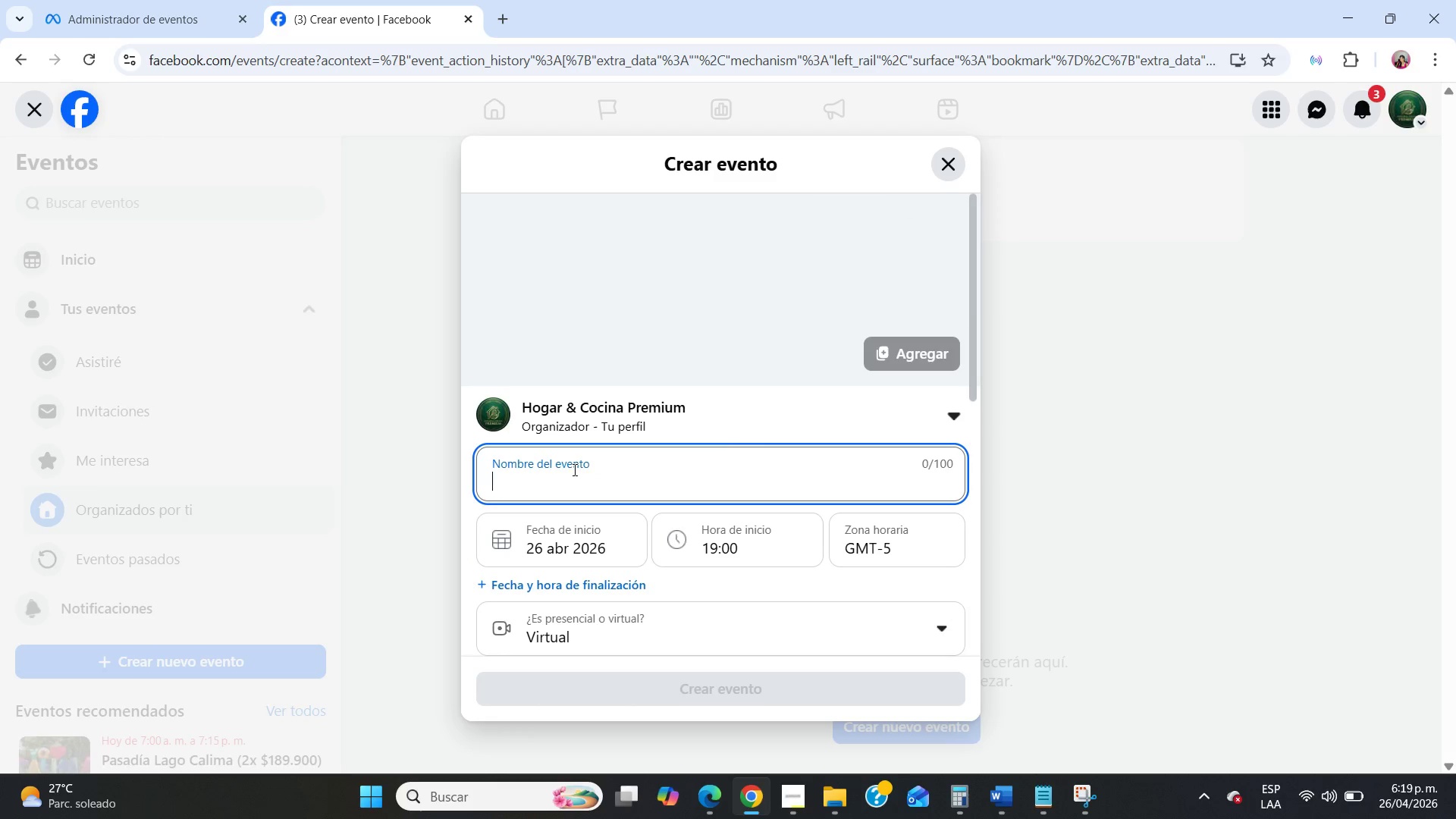 
type(Summer Trail Series Launch Psrty)
key(Backspace)
key(Backspace)
key(Backspace)
key(Backspace)
type(arty)
 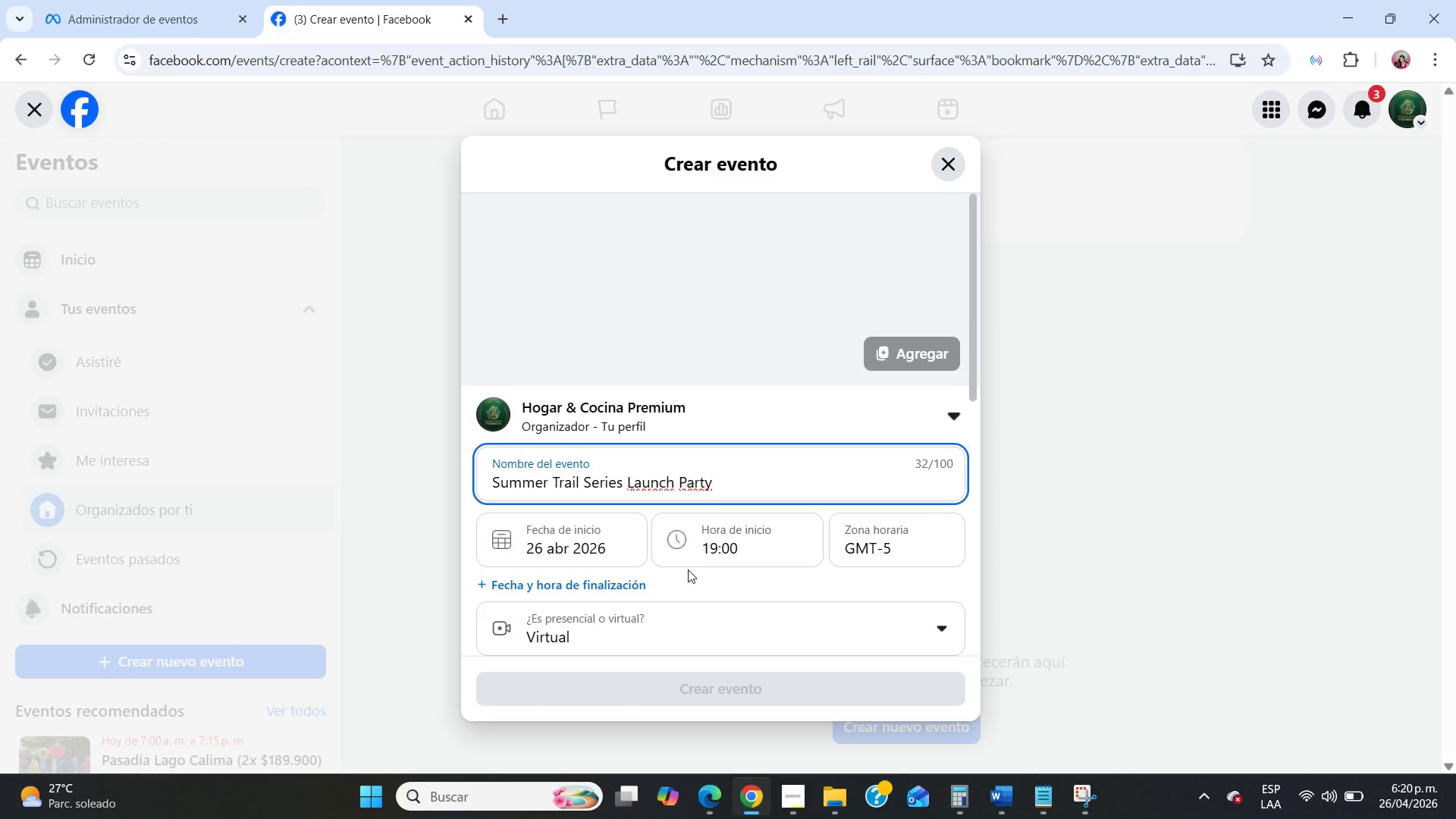 
wait(20.28)
 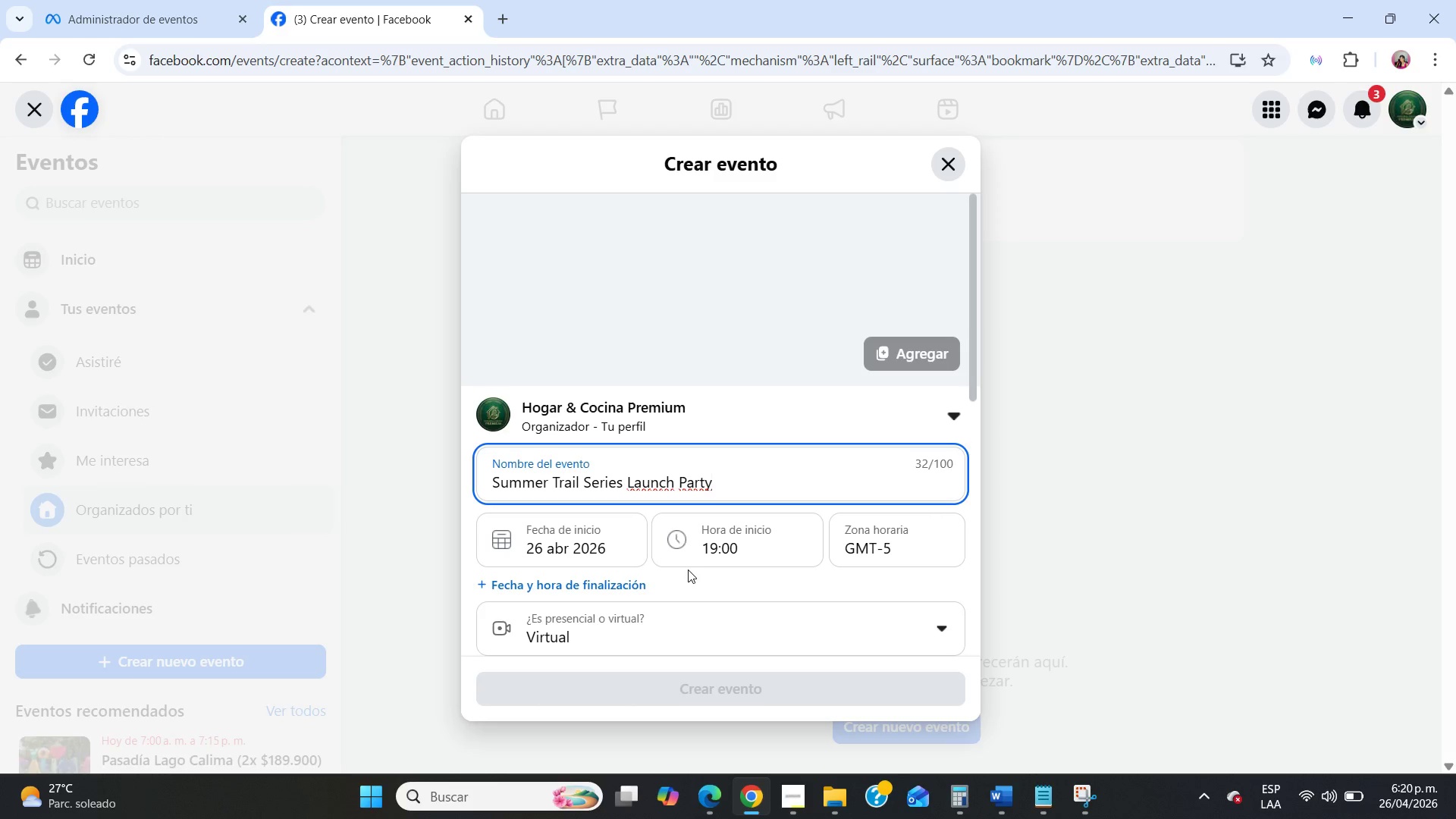 
scroll: coordinate [688, 570], scroll_direction: down, amount: 3.0
 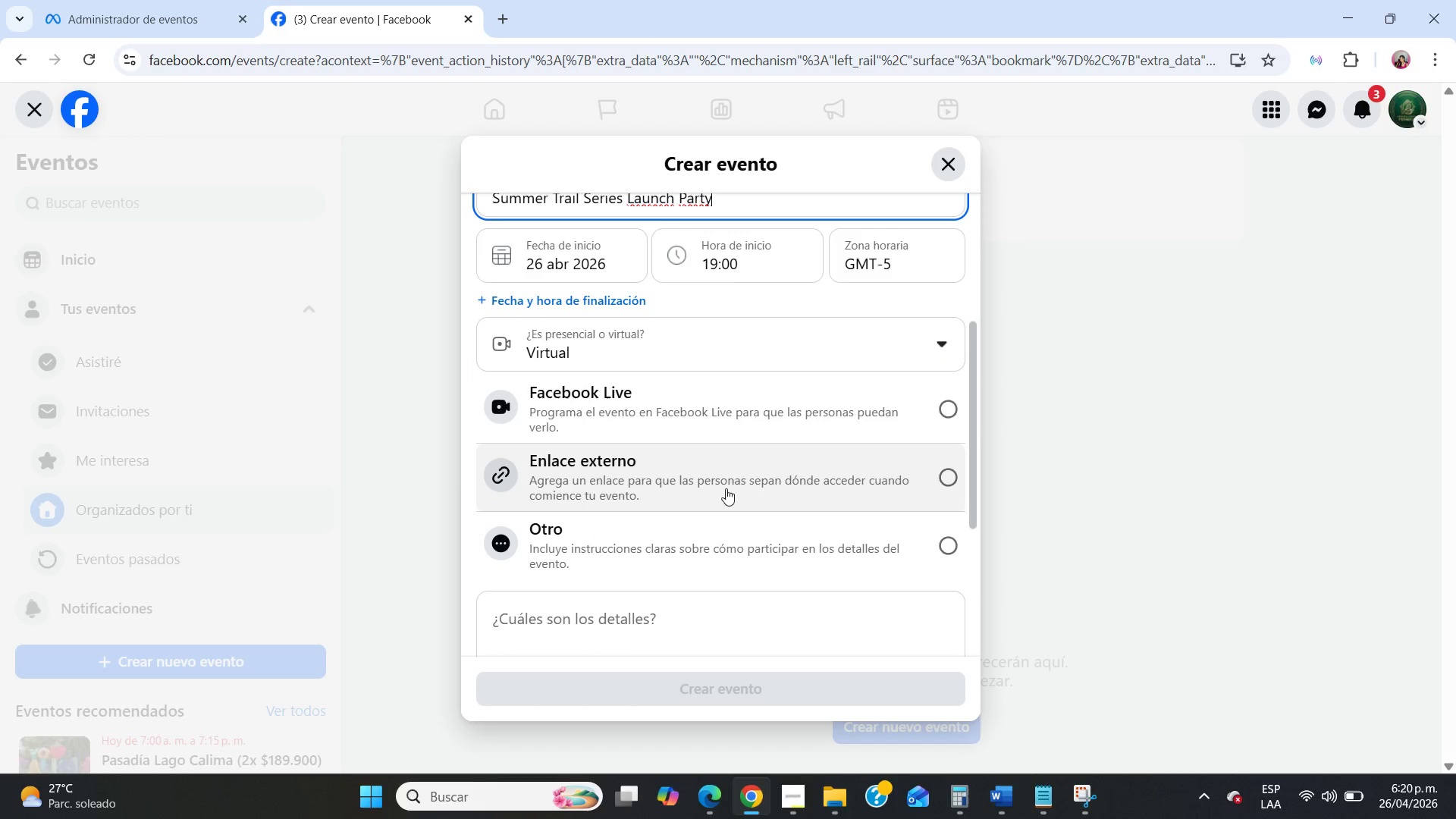 
left_click([766, 398])
 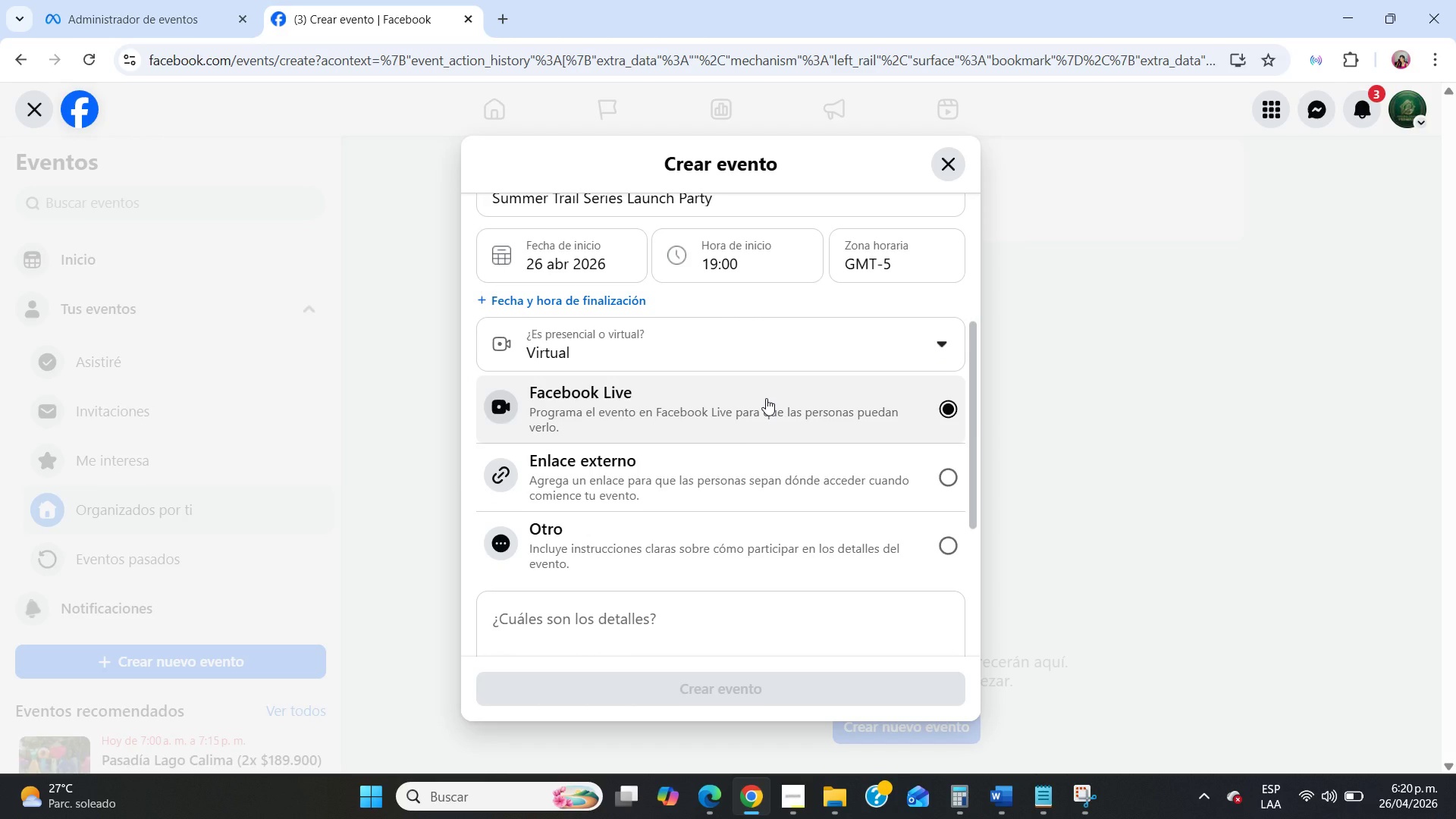 
wait(10.03)
 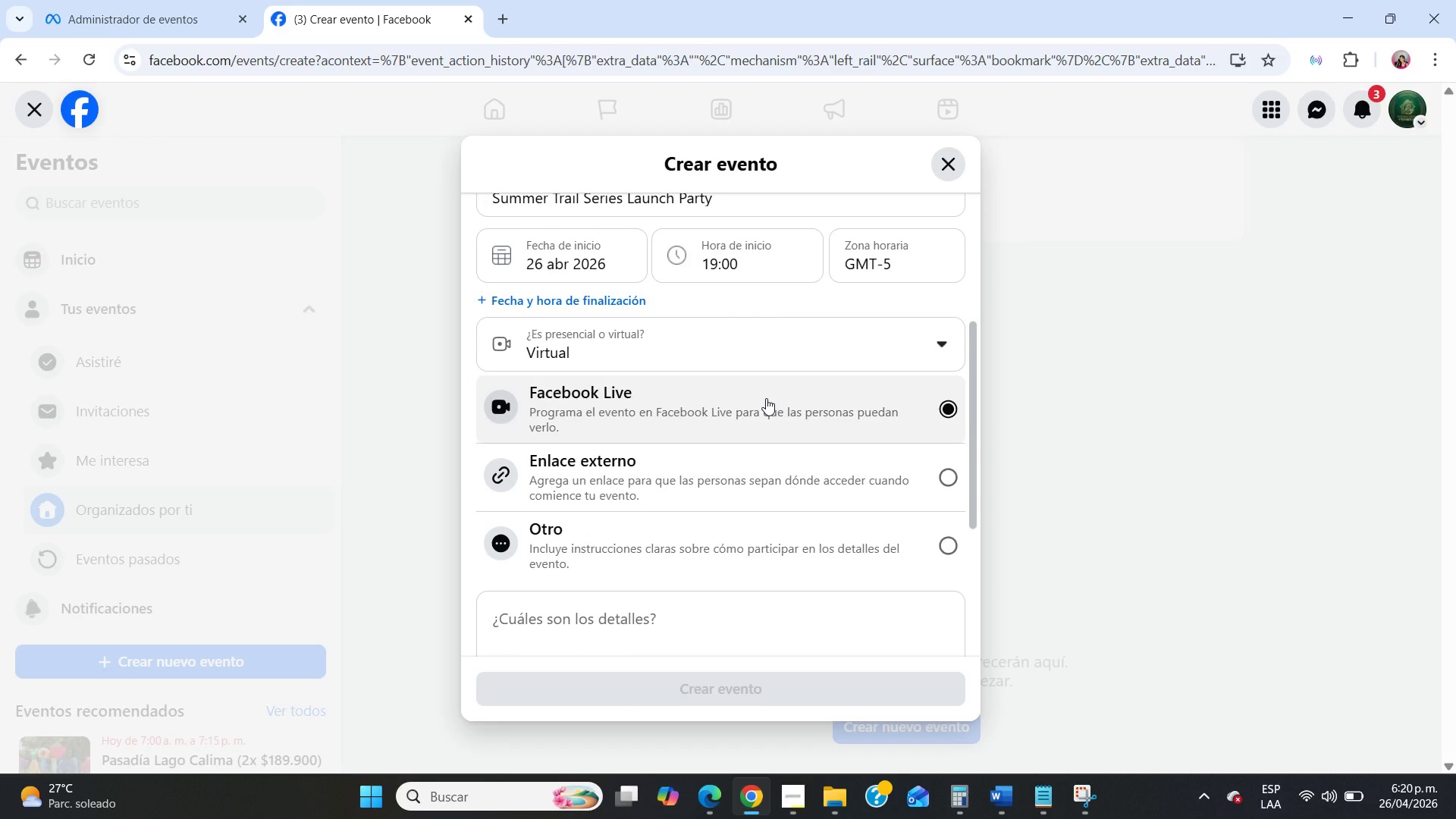 
scroll: coordinate [766, 398], scroll_direction: up, amount: 4.0
 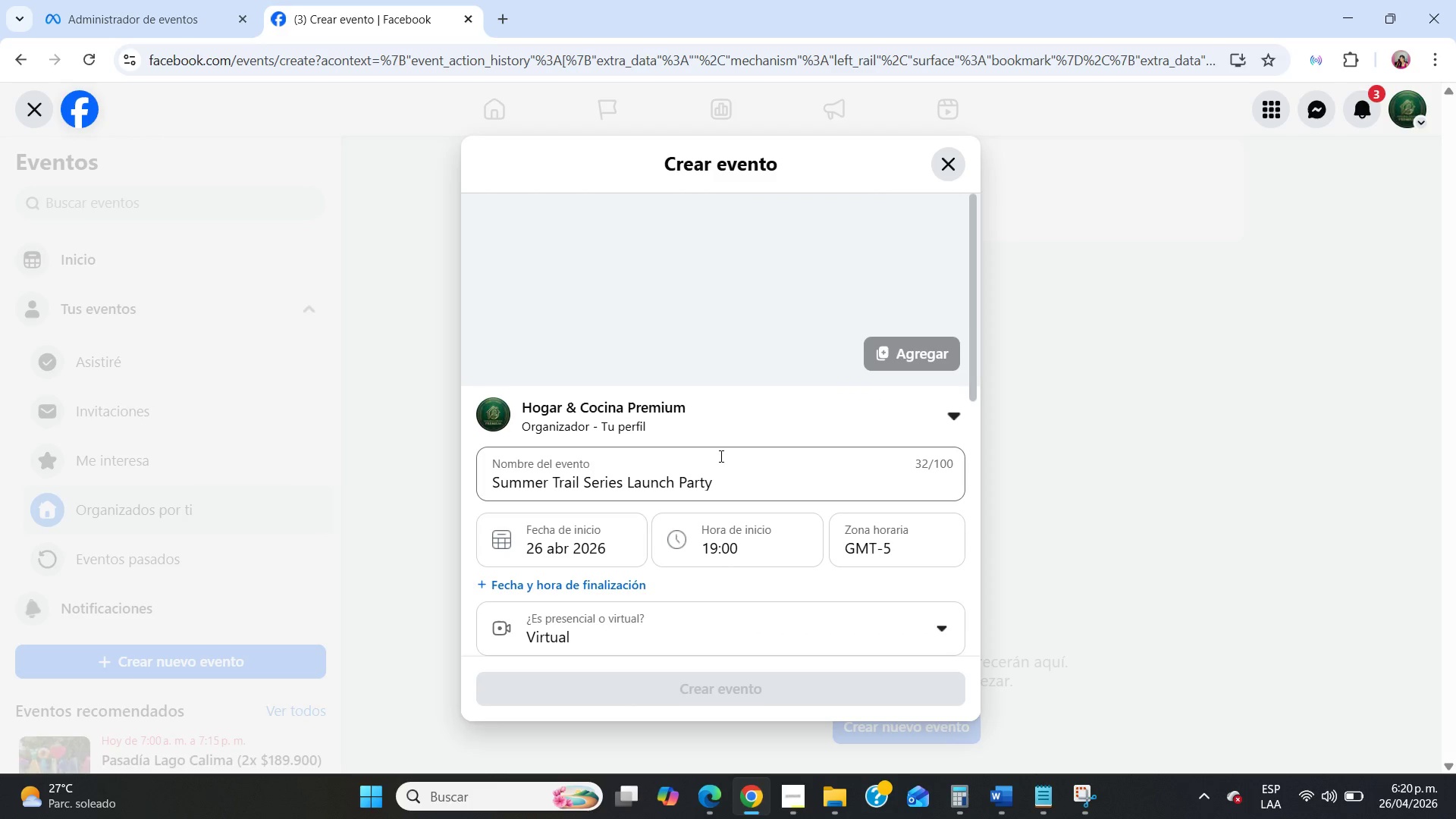 
left_click([723, 459])
 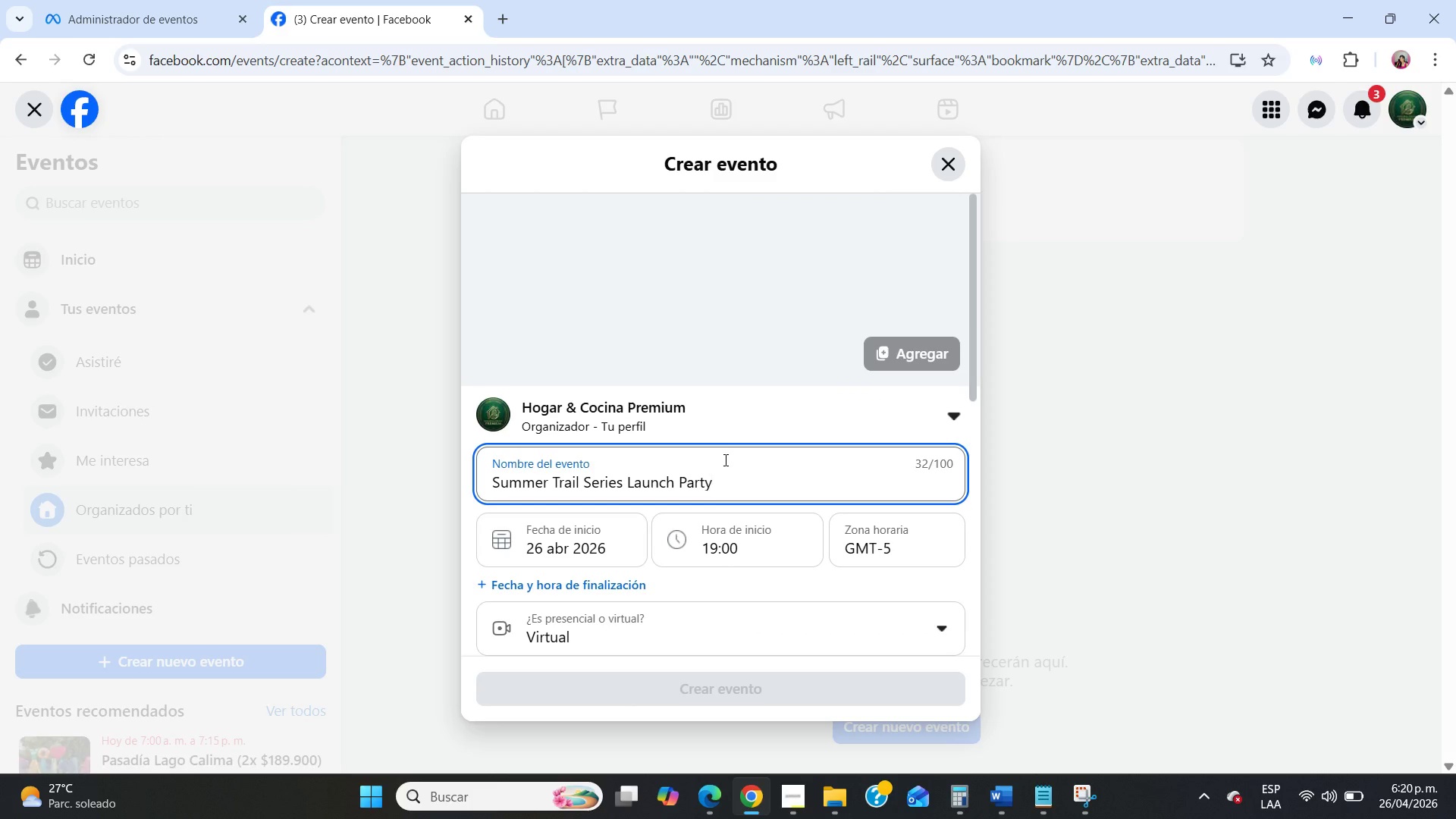 
key(Space)
 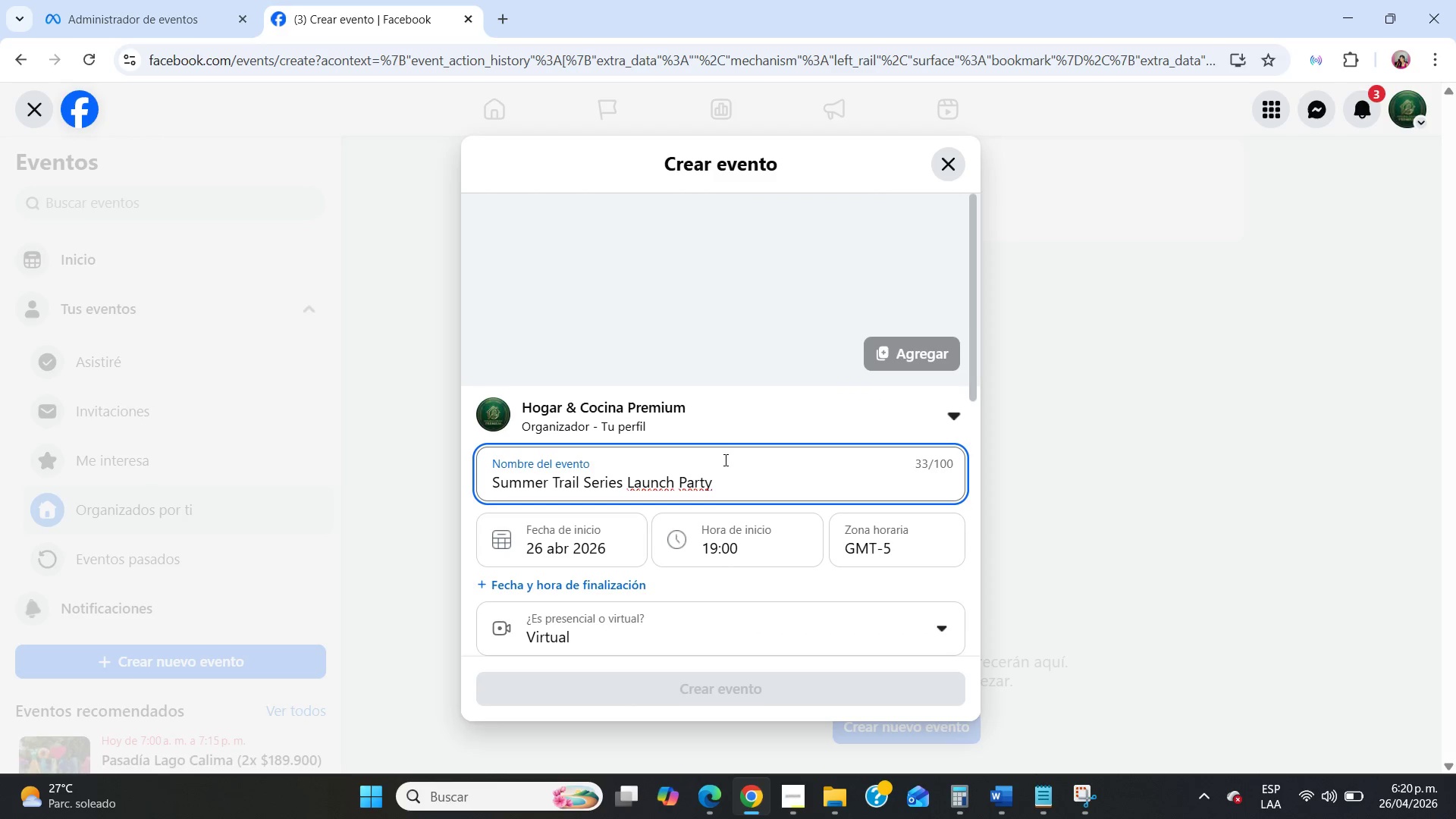 
key(Meta+MetaLeft)
 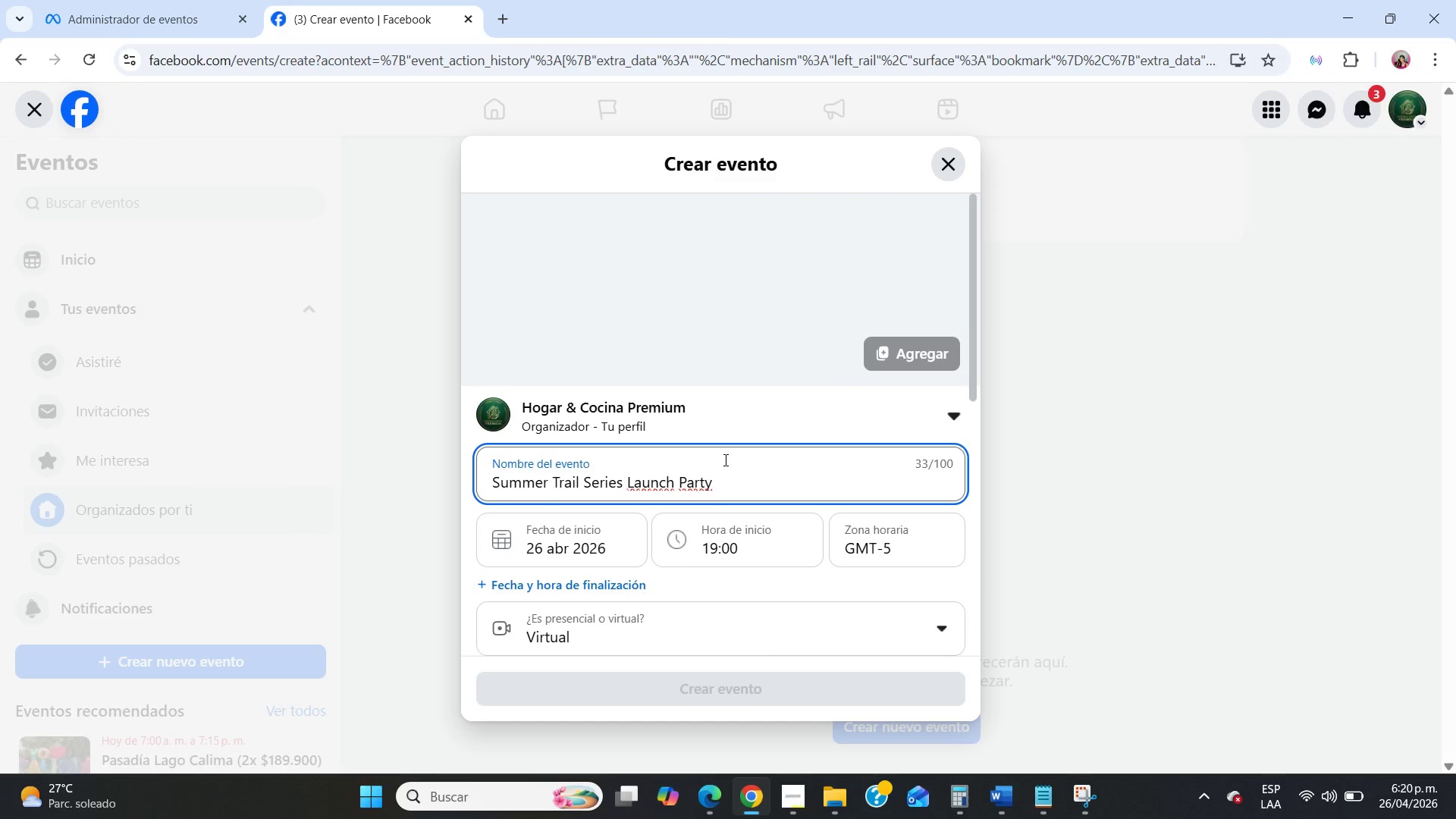 
key(Meta+Period)
 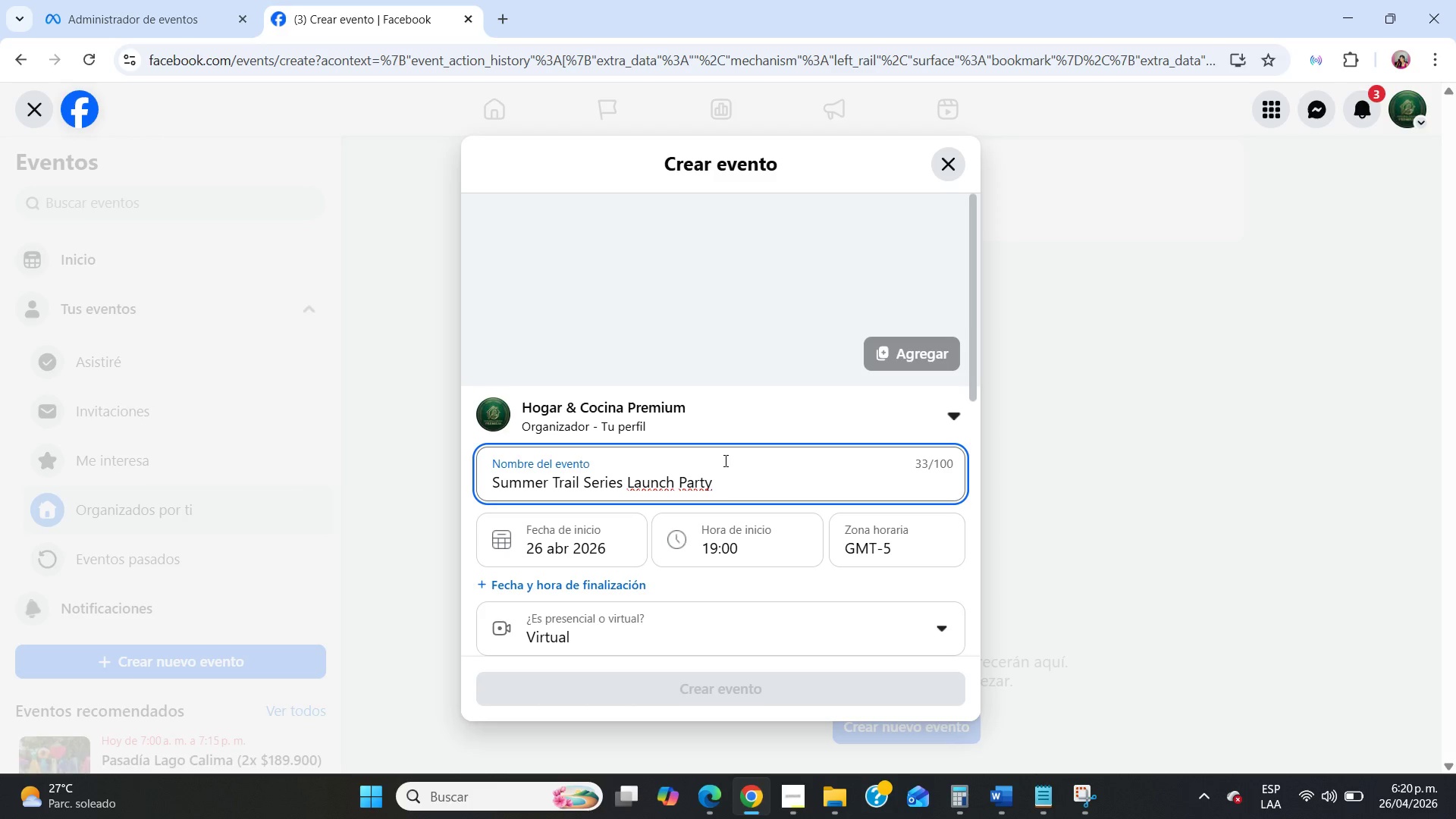 
hold_key(key=MetaLeft, duration=0.55)
 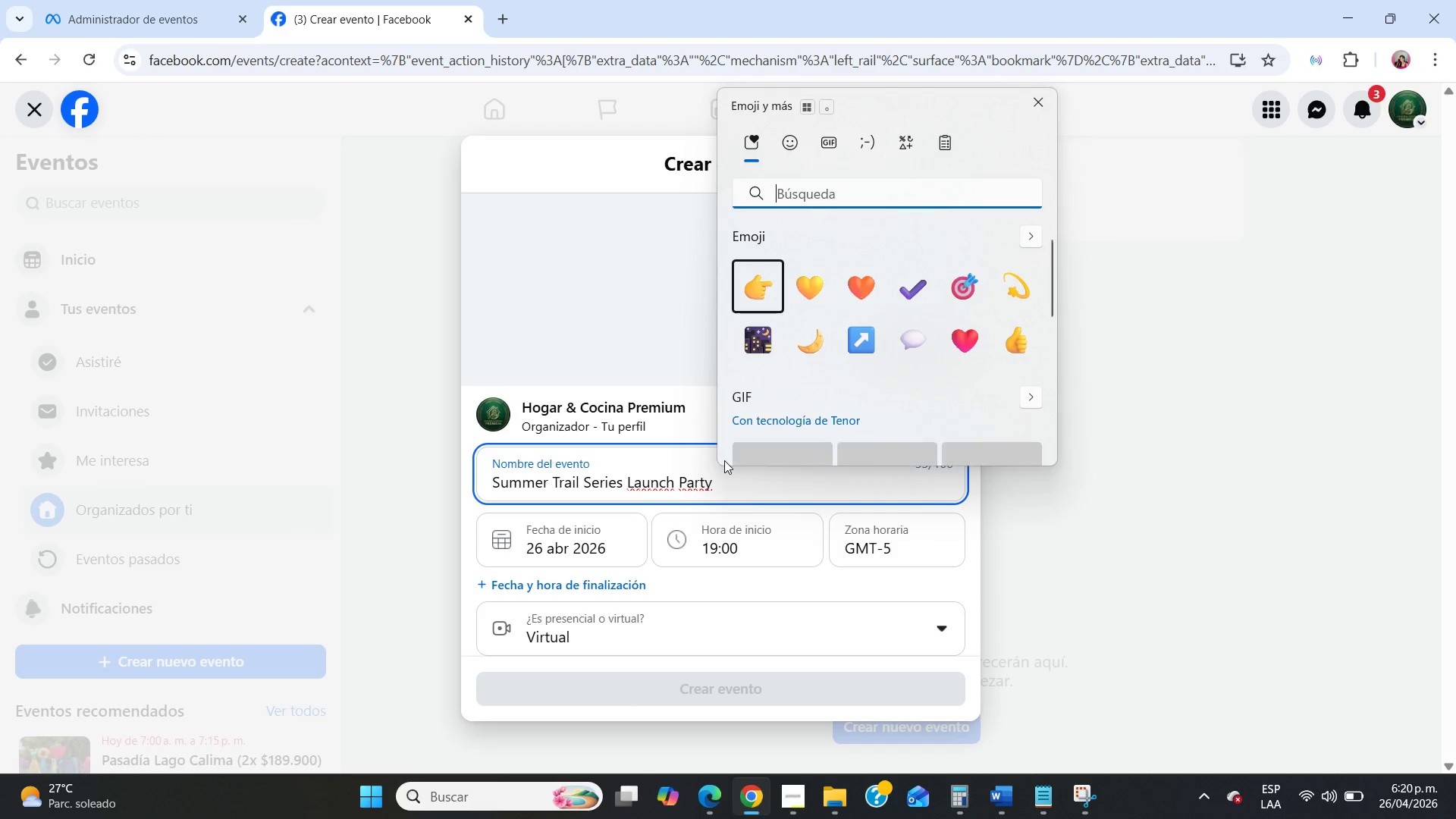 
hold_key(key=Period, duration=0.31)
 